 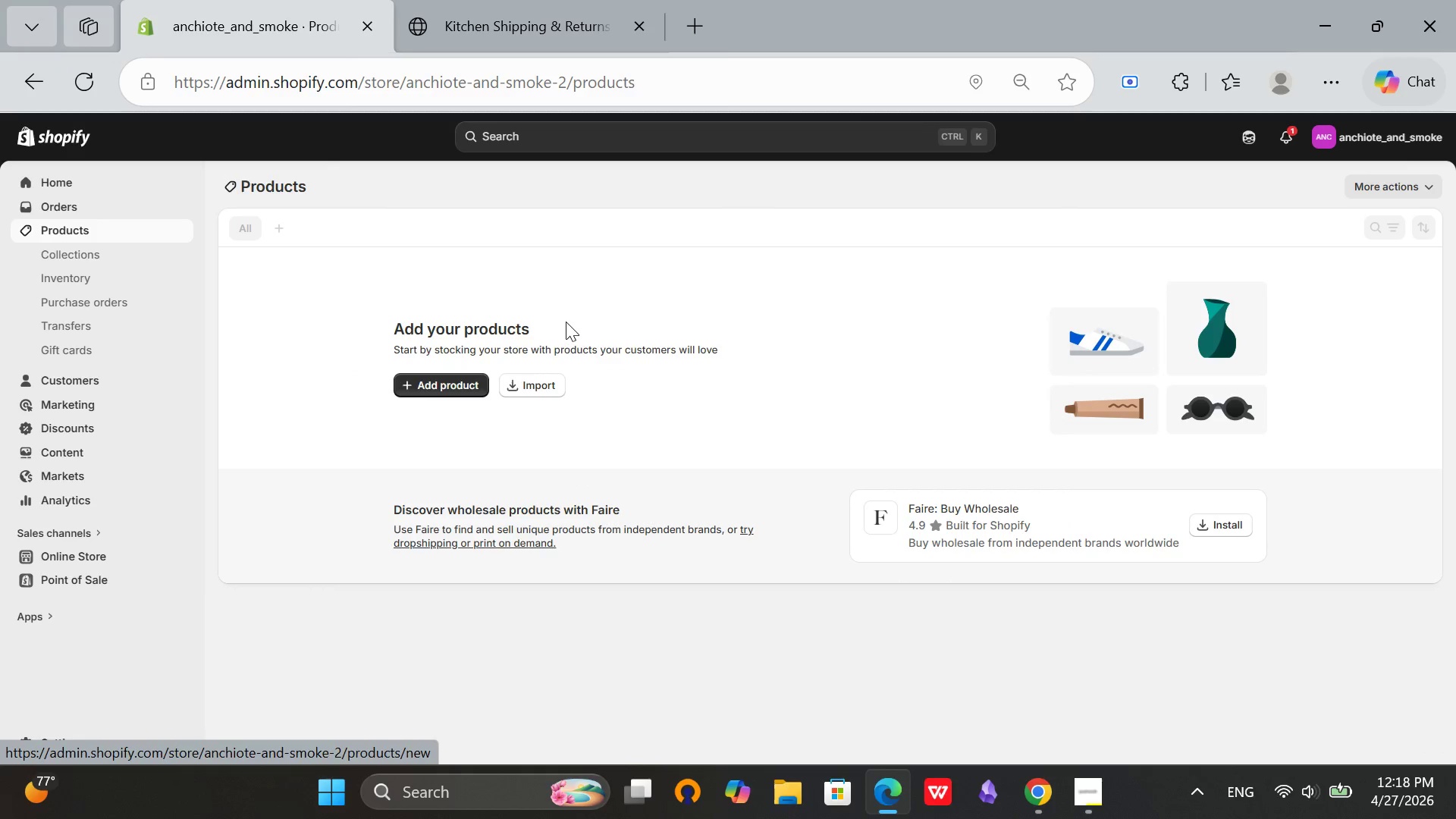 
key(Mute)
 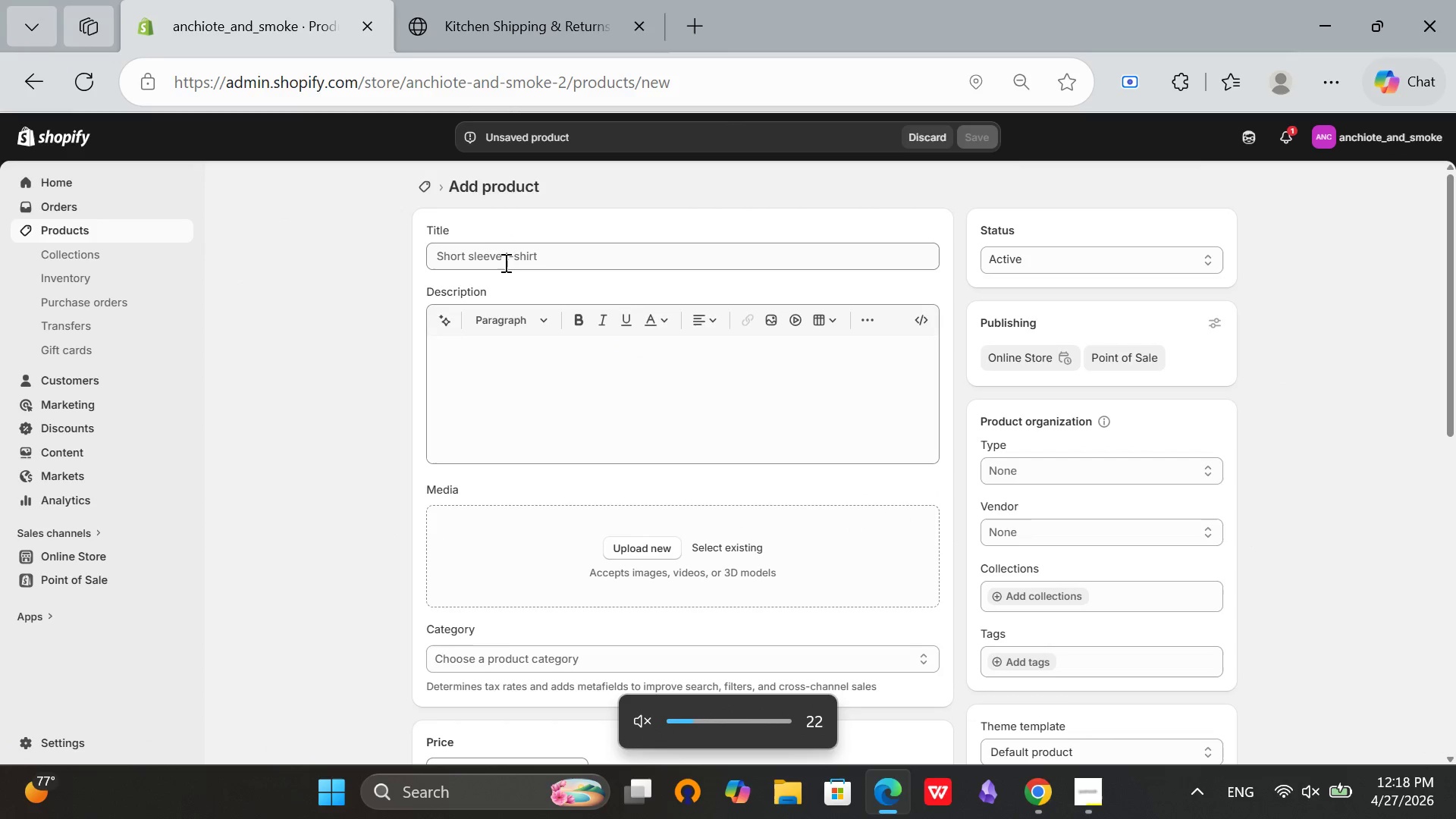 
left_click([504, 262])
 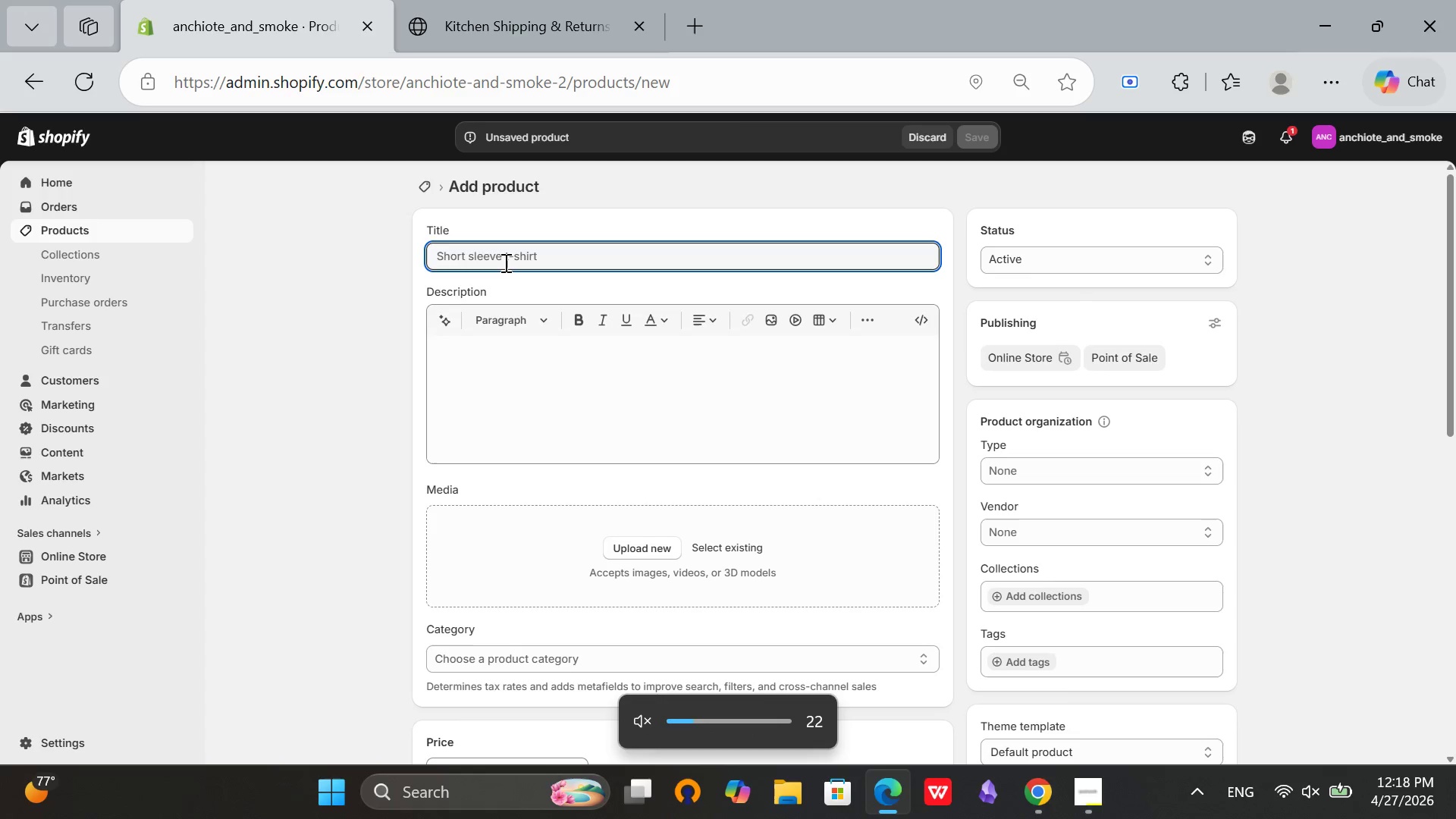 
type(Signature A)
 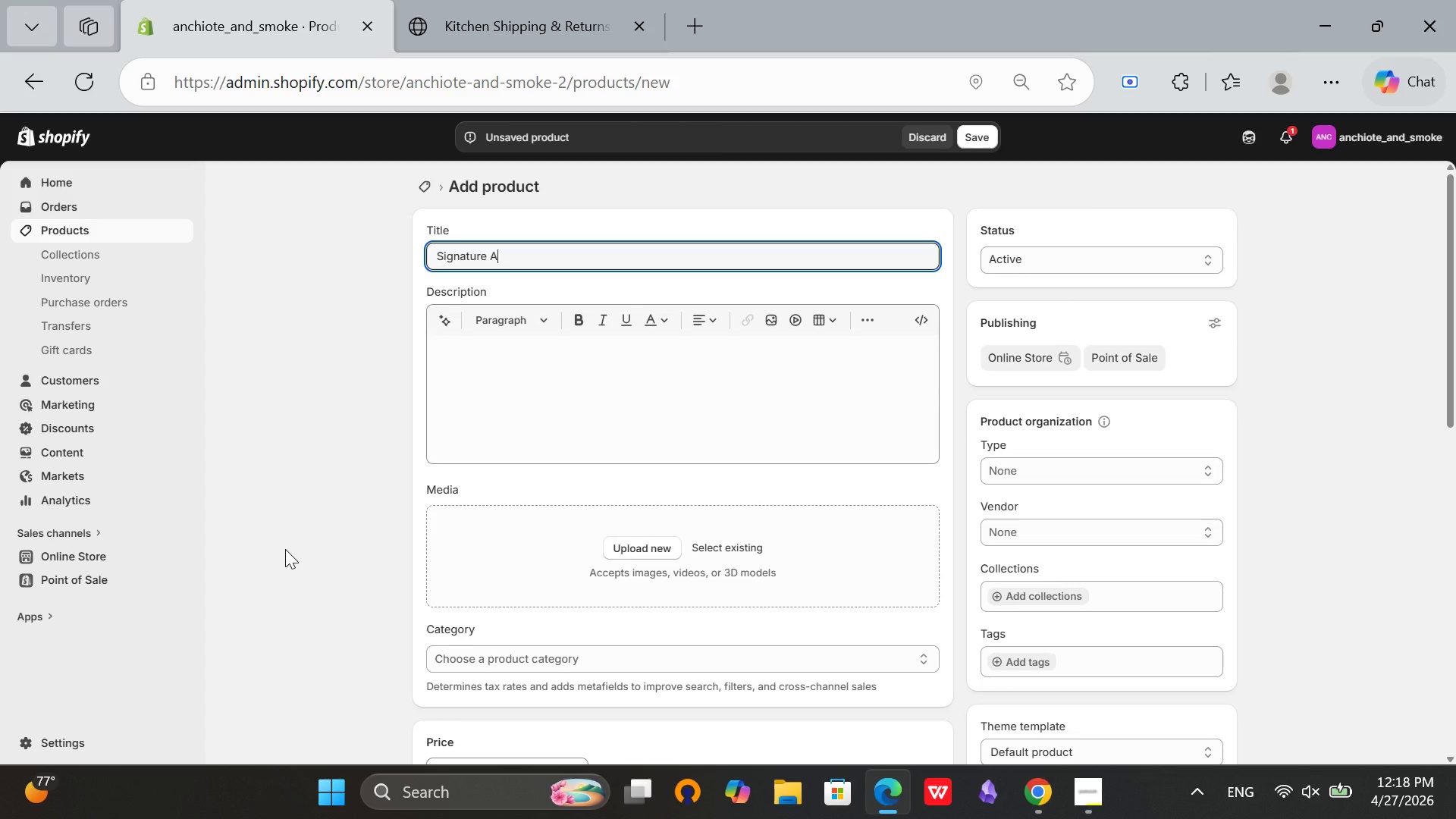 
type(chiote)
 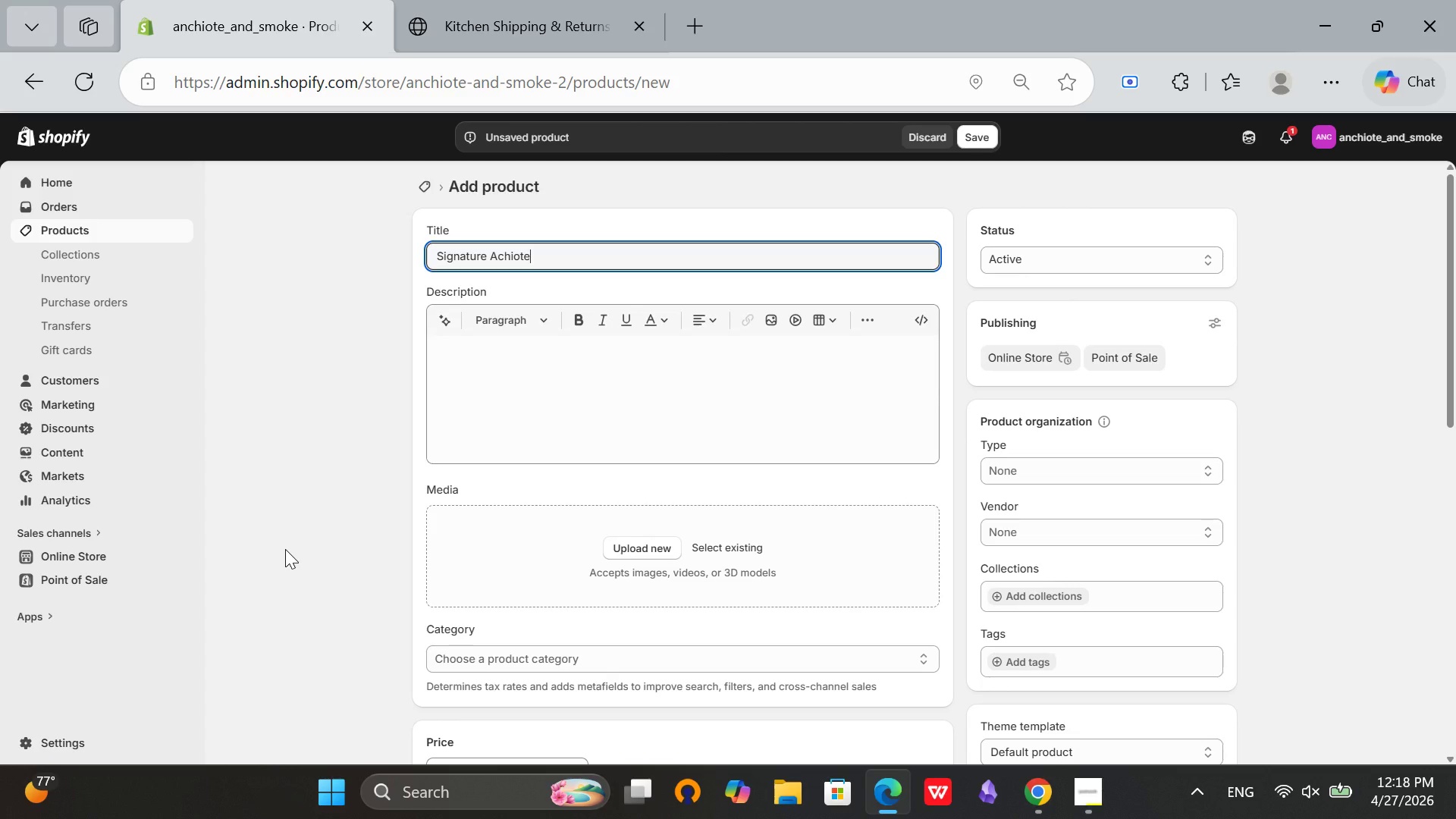 
wait(11.61)
 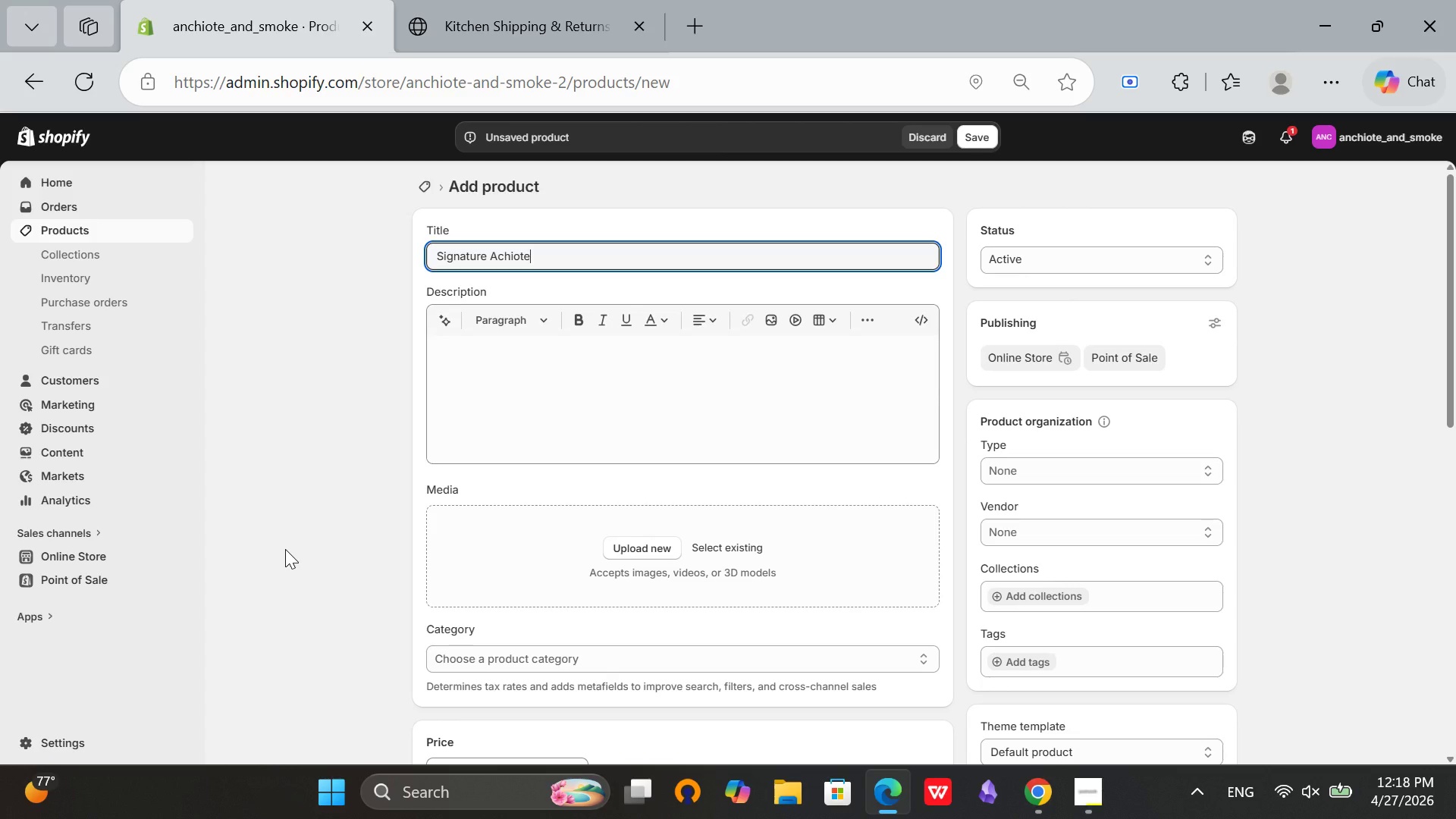 
type( Paste =)
key(Backspace)
type(- Yucatecan Reco)
 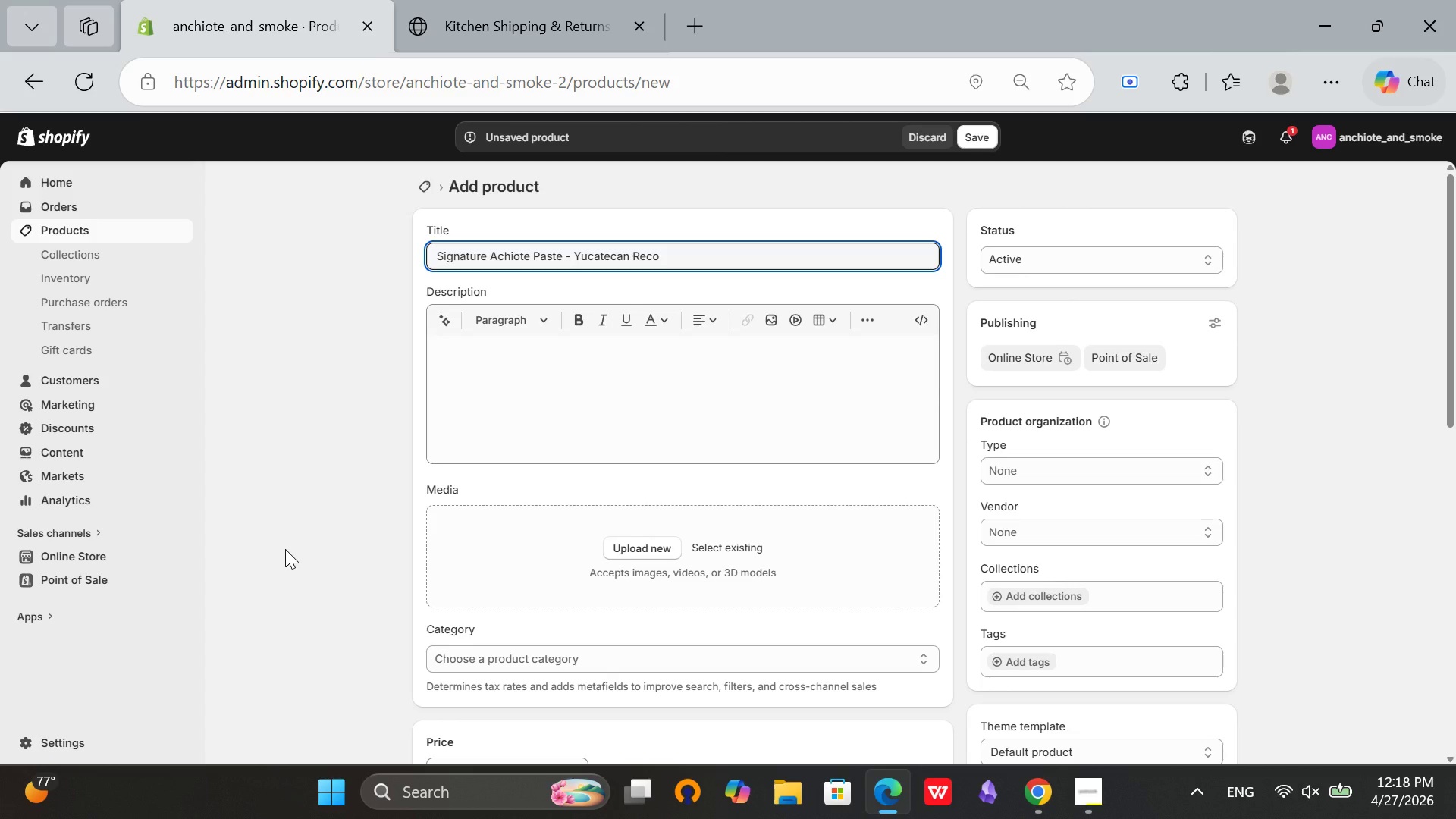 
key(Backspace)
type(ado Rojo [Mute]for Cpchin)
key(Backspace)
key(Backspace)
key(Backspace)
key(Backspace)
key(Backspace)
type(ochin)
 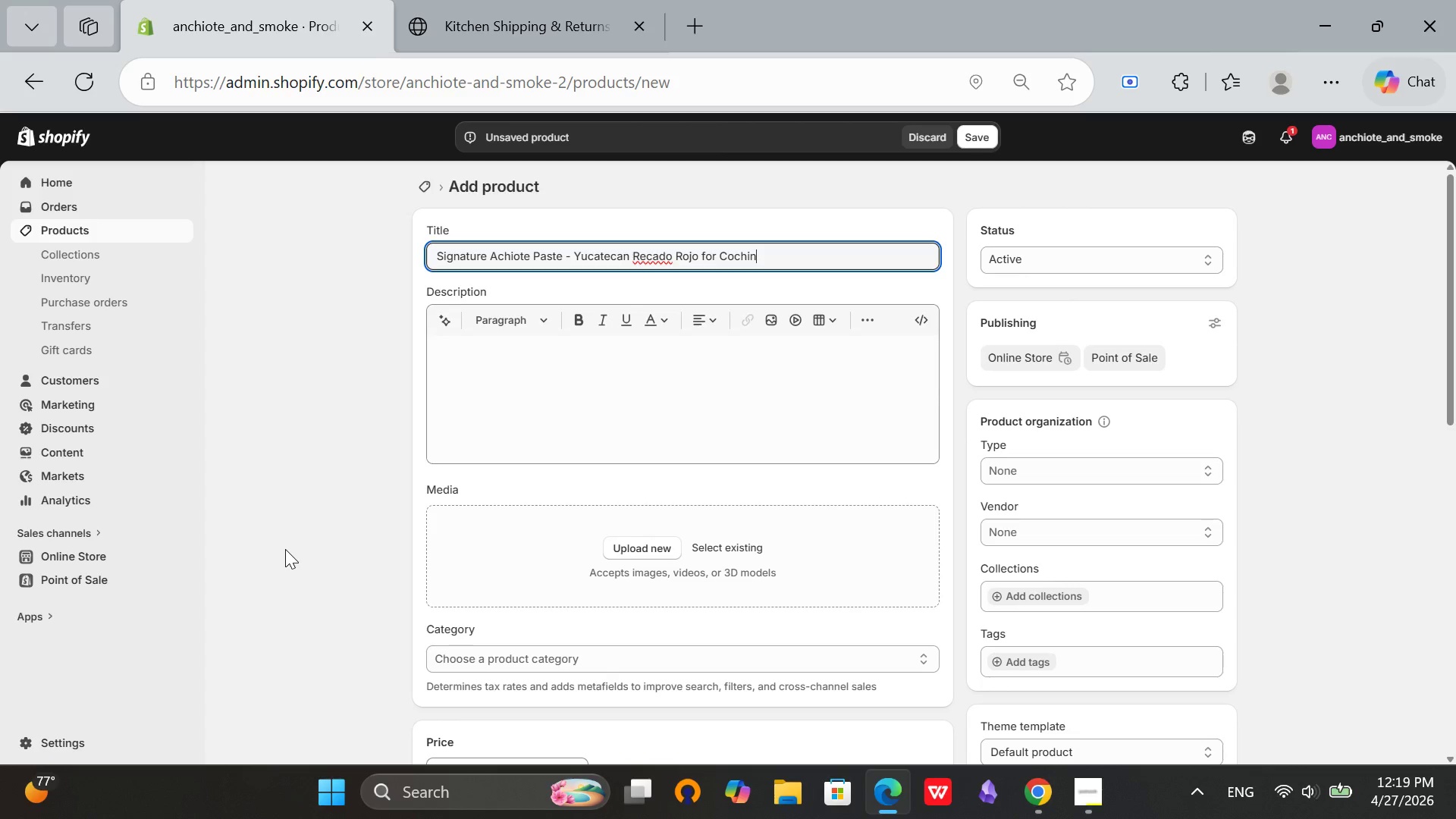 
type(ita Pi)
 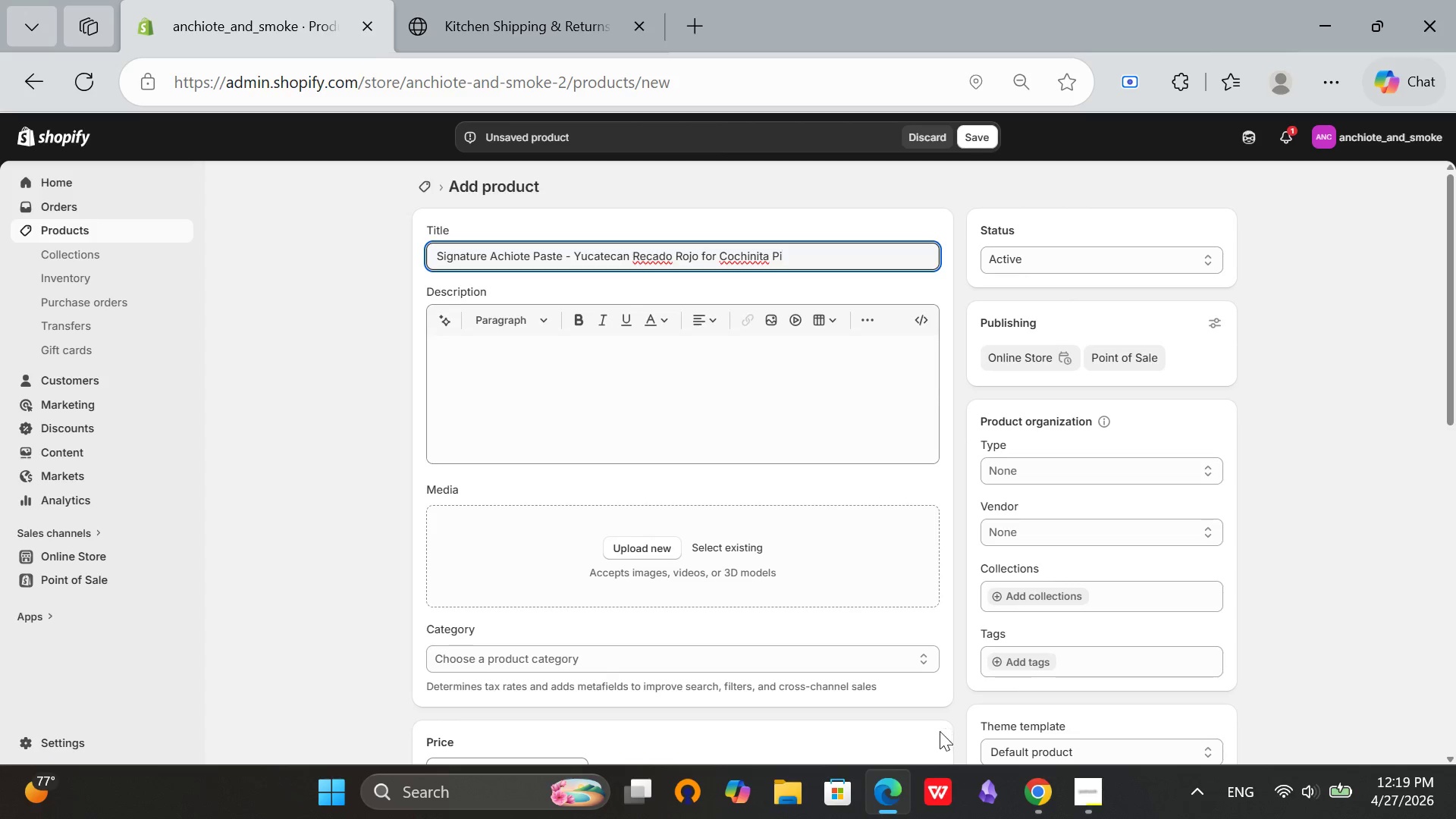 
left_click([1050, 817])
 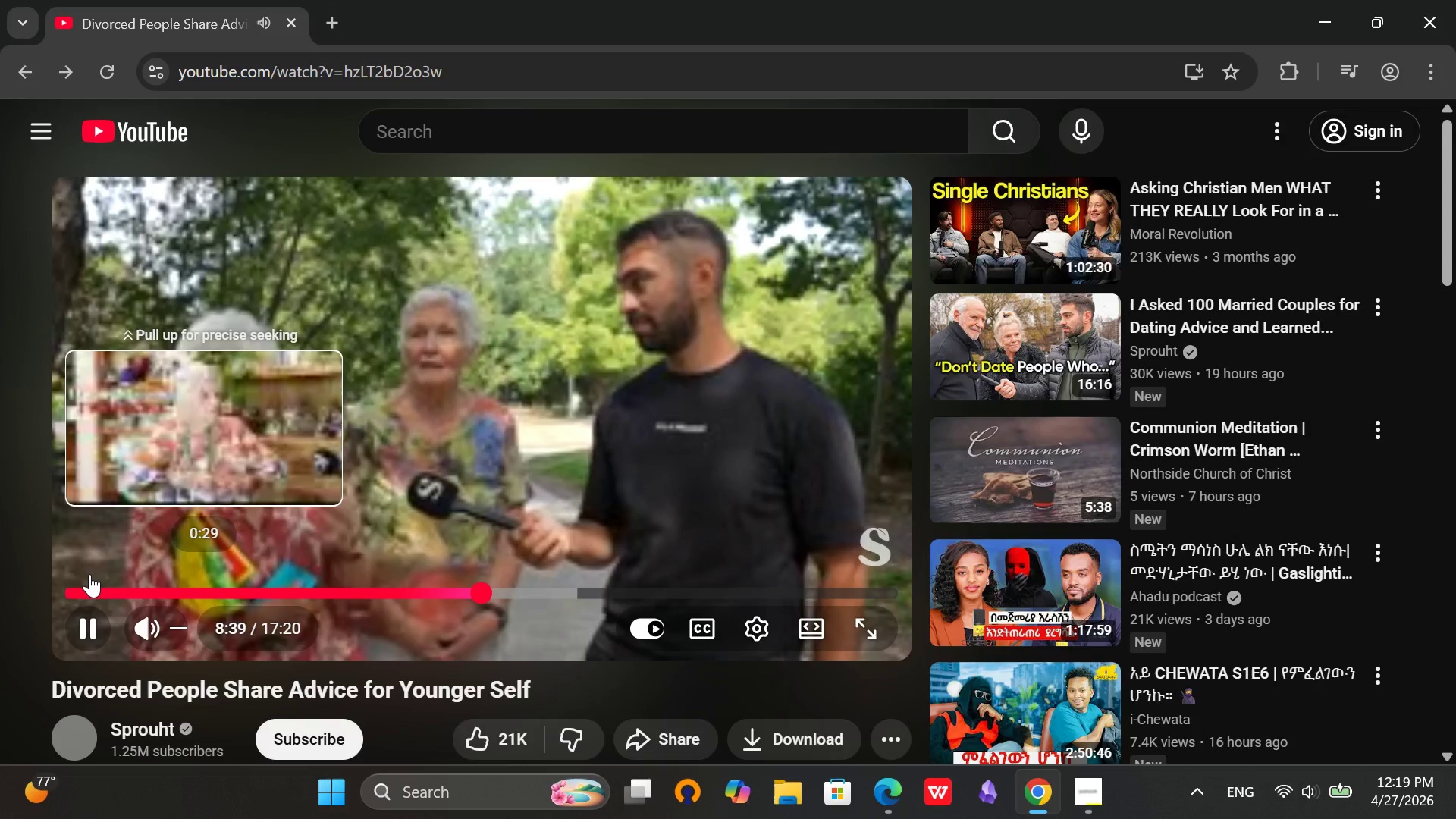 
left_click([88, 577])
 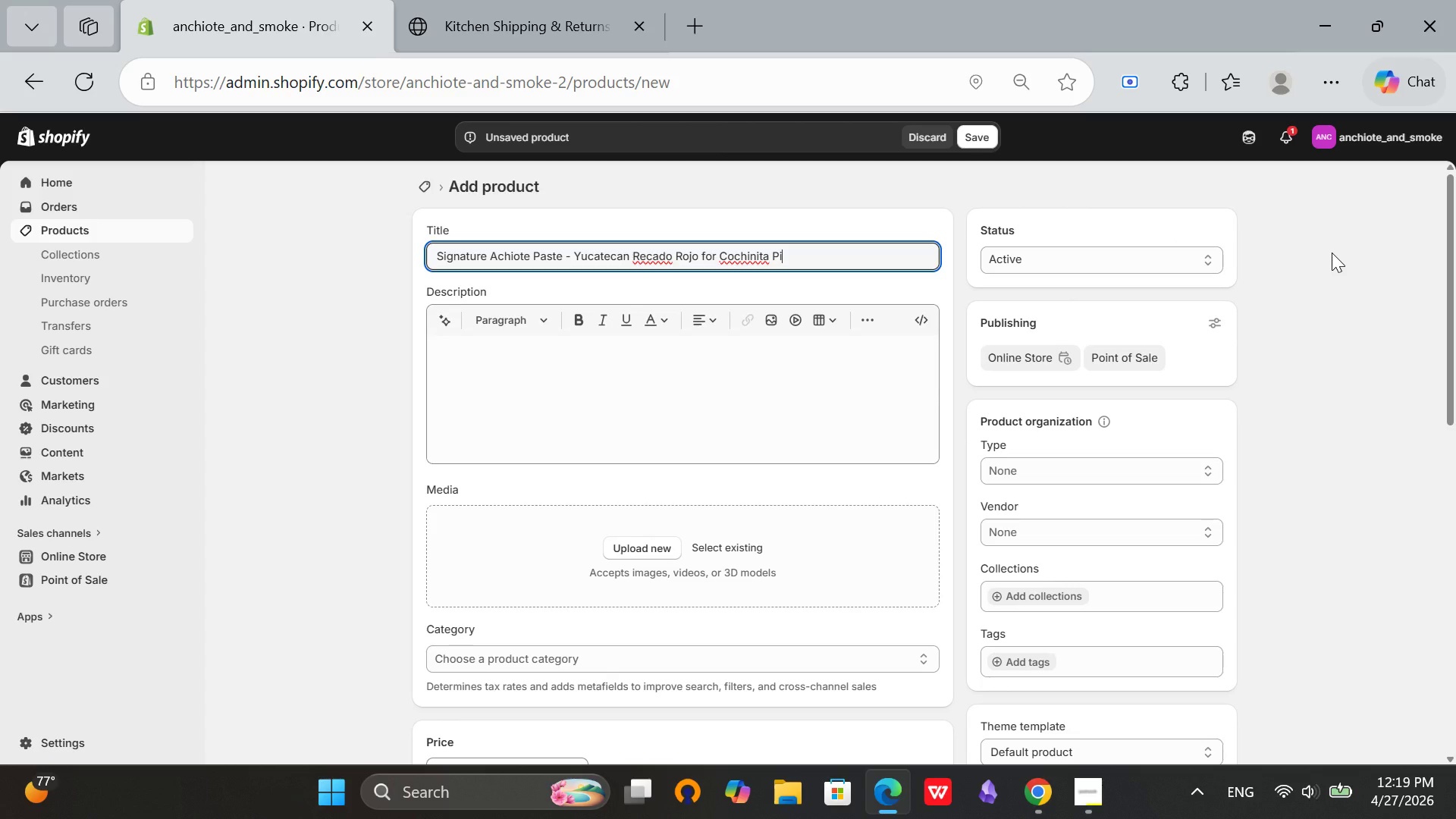 
wait(5.05)
 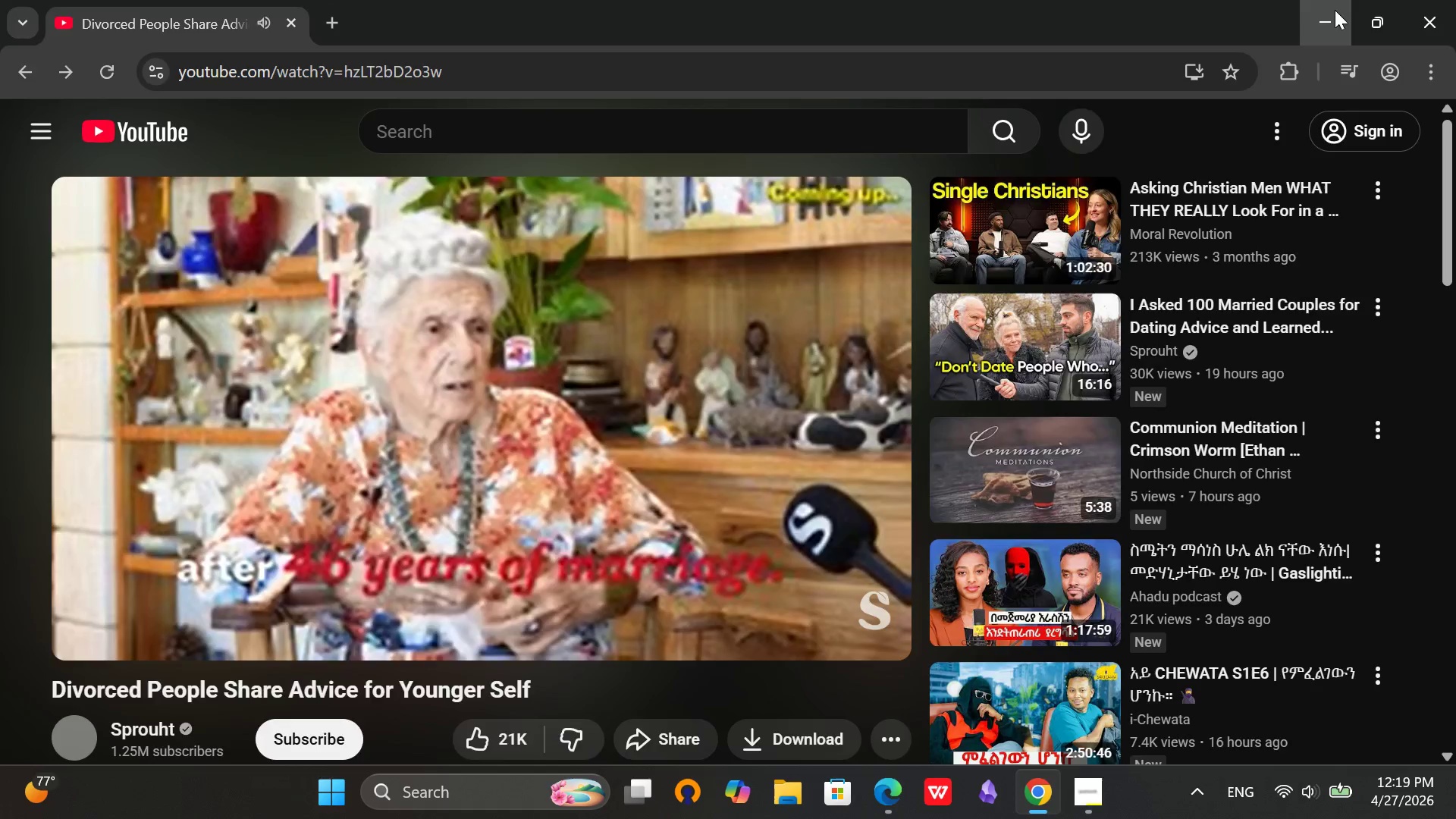 
type(bil)
 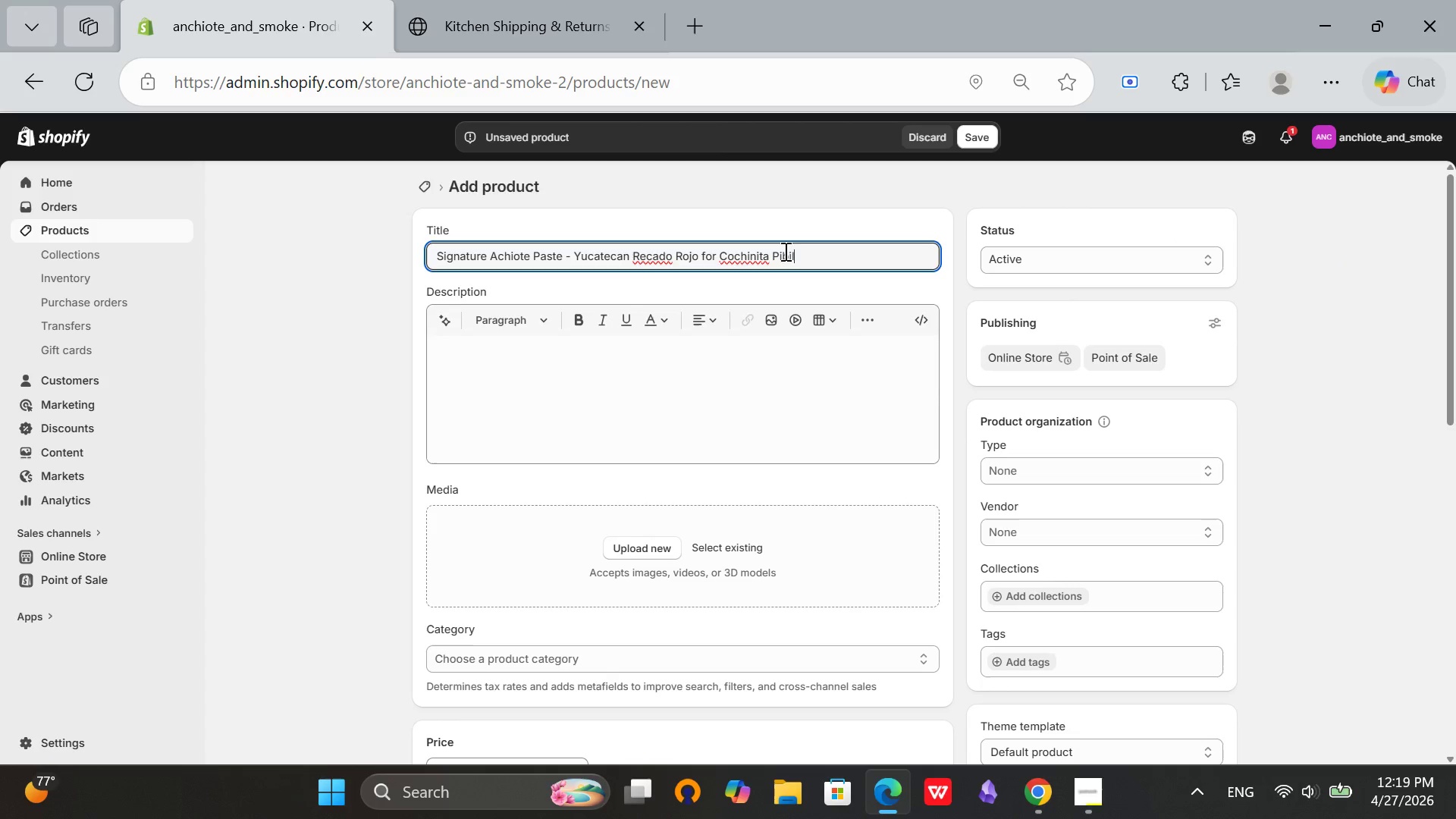 
left_click_drag(start_coordinate=[812, 255], to_coordinate=[396, 237])
 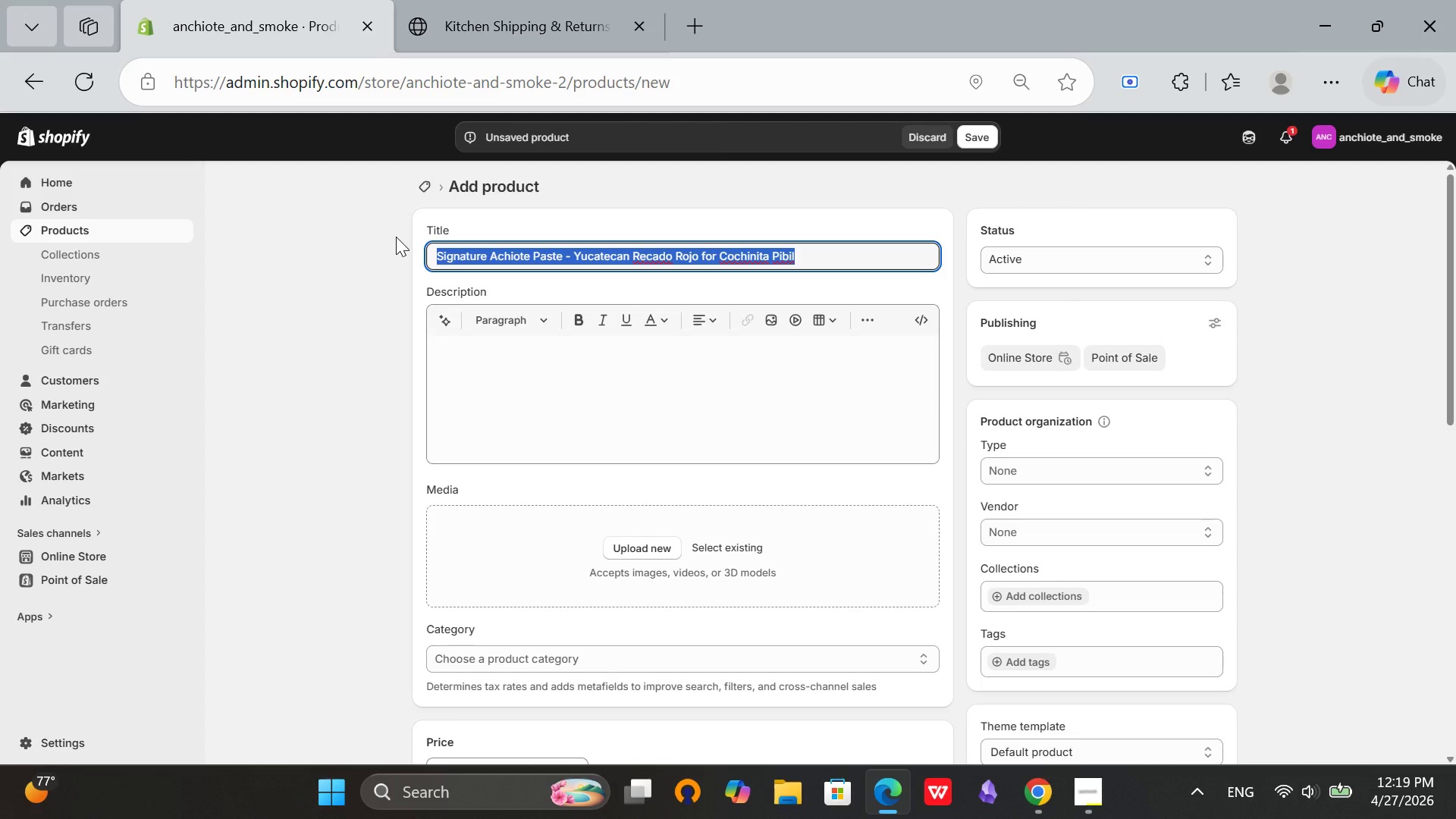 
key(Control+C)
 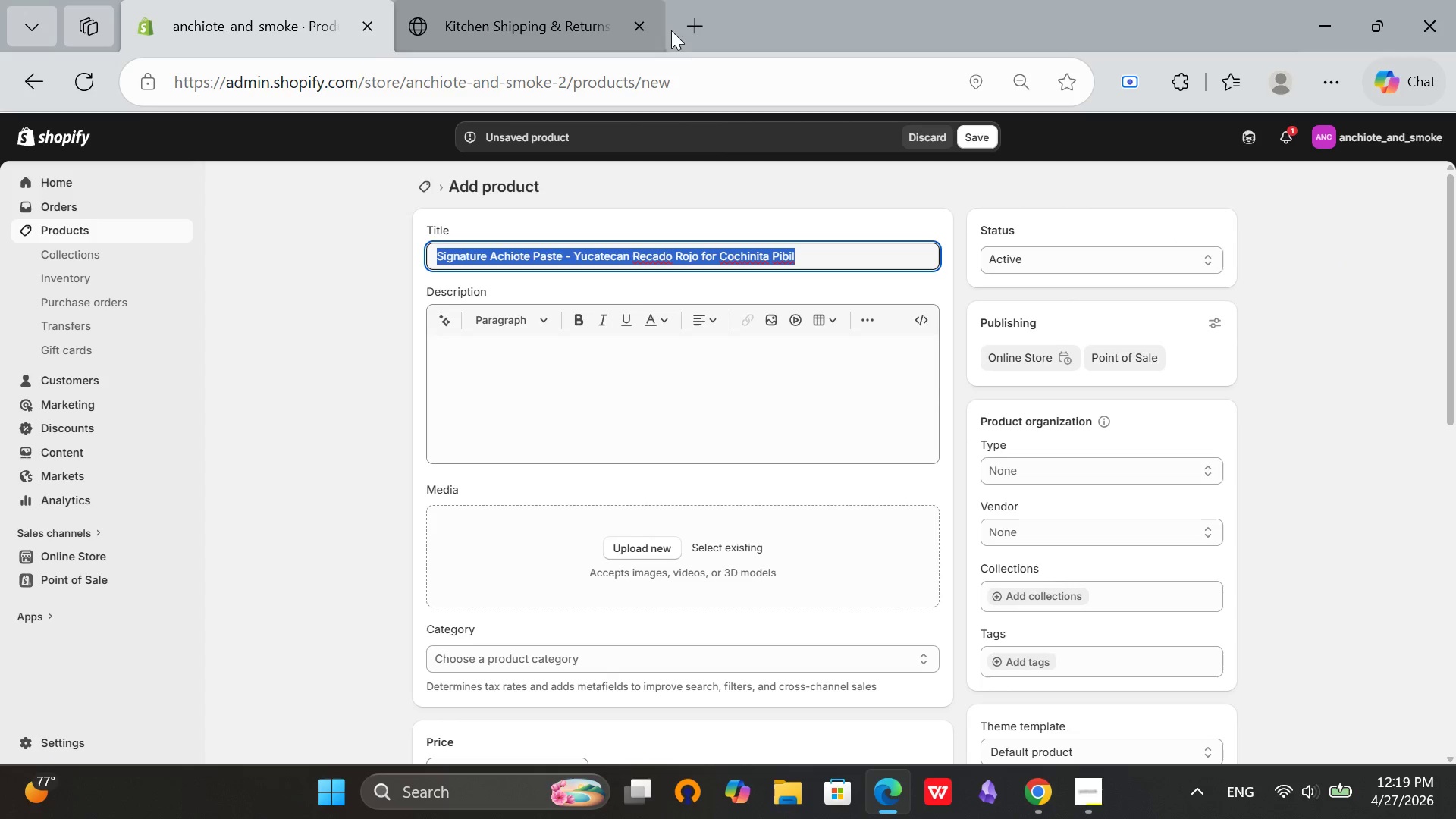 
left_click([687, 33])
 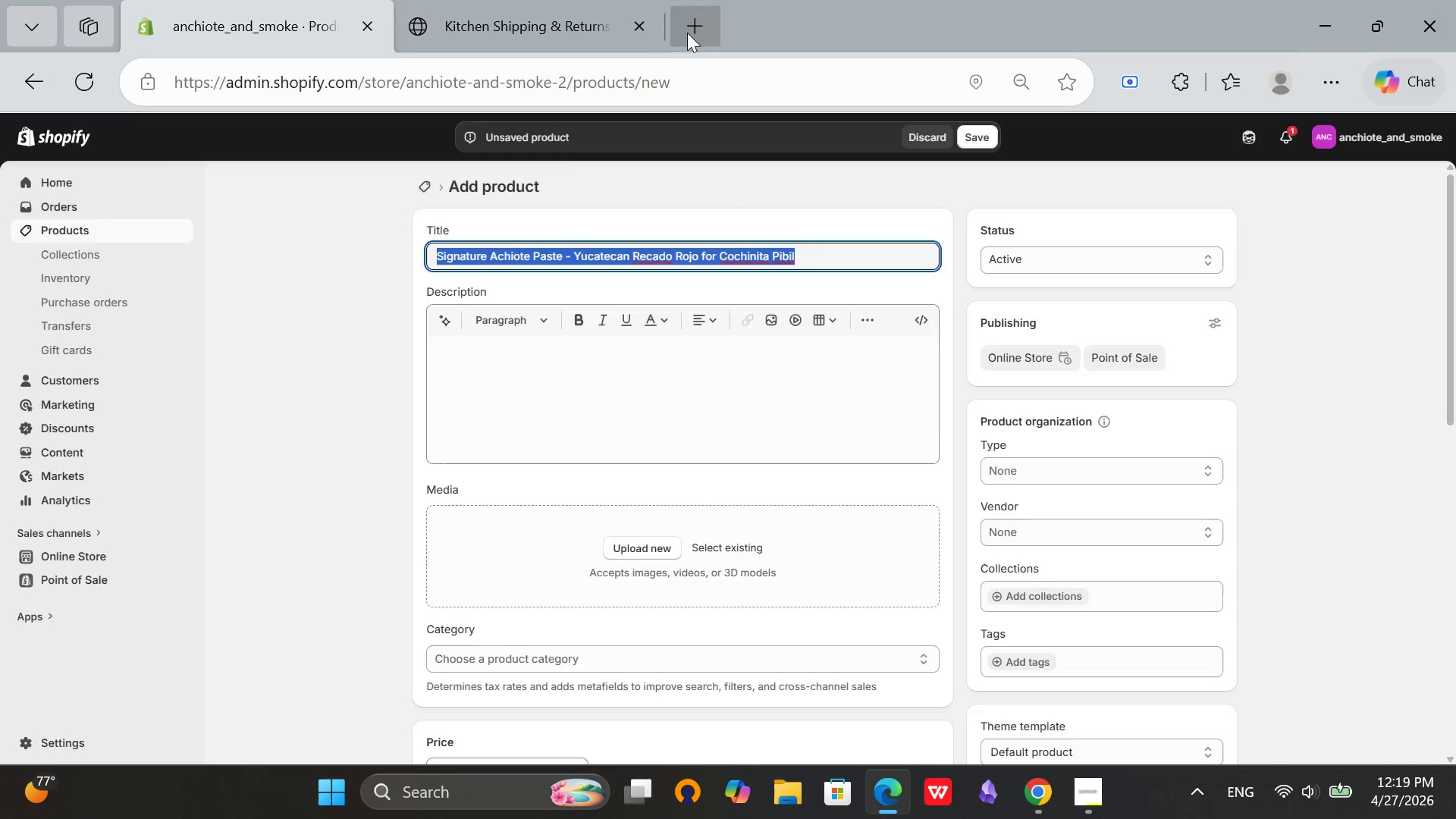 
key(Control+V)
 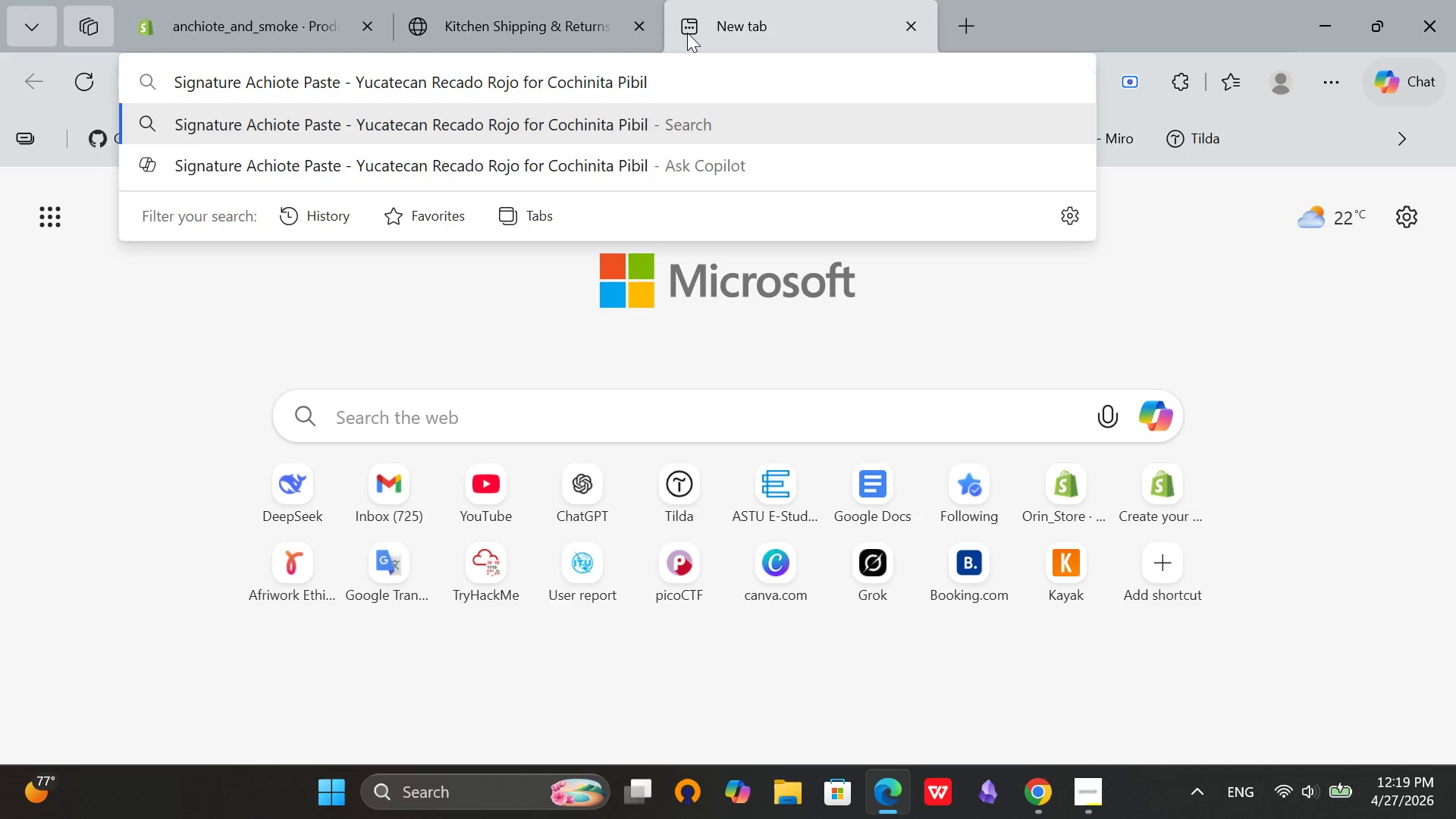 
key(Enter)
 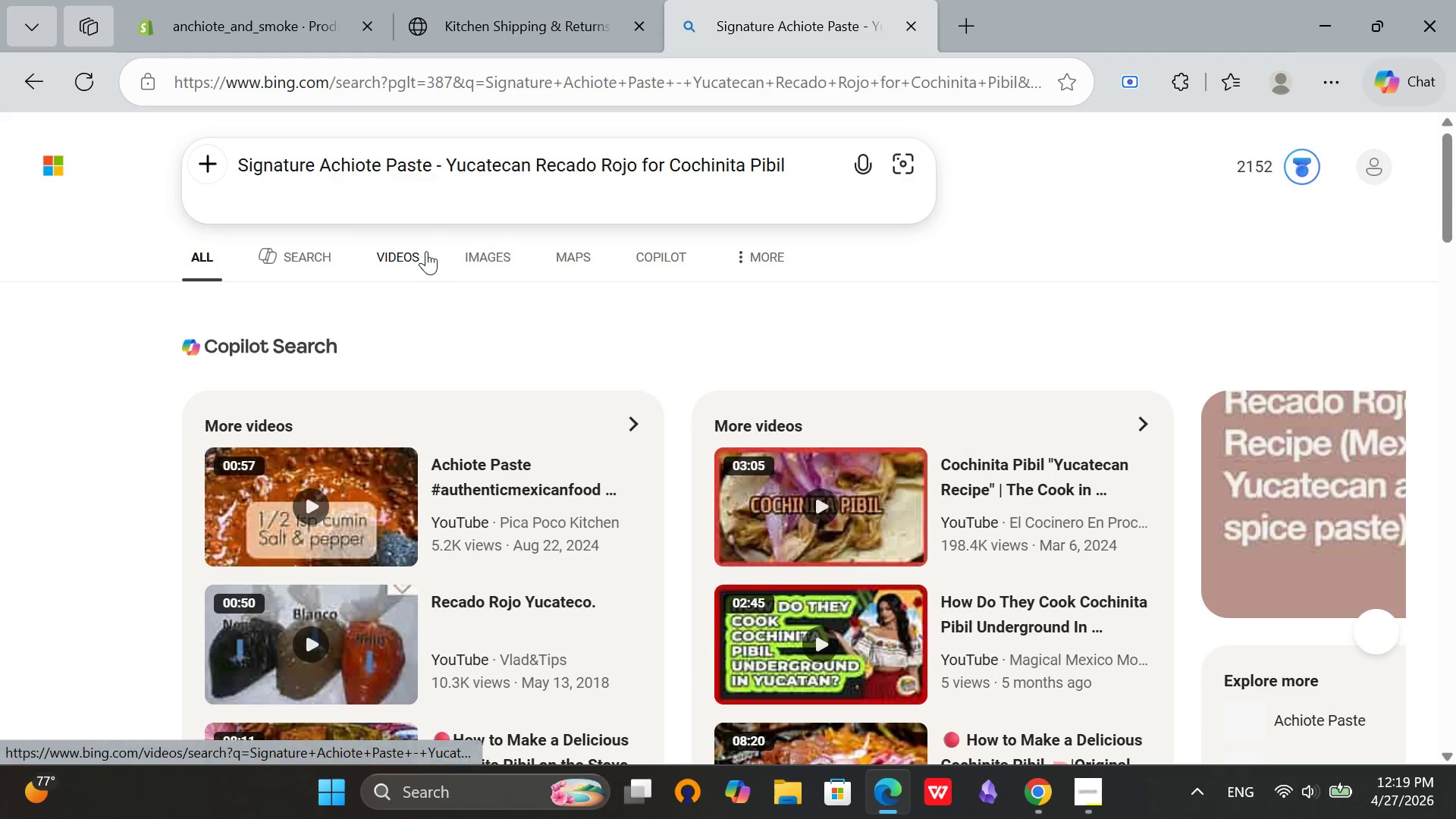 
left_click([478, 259])
 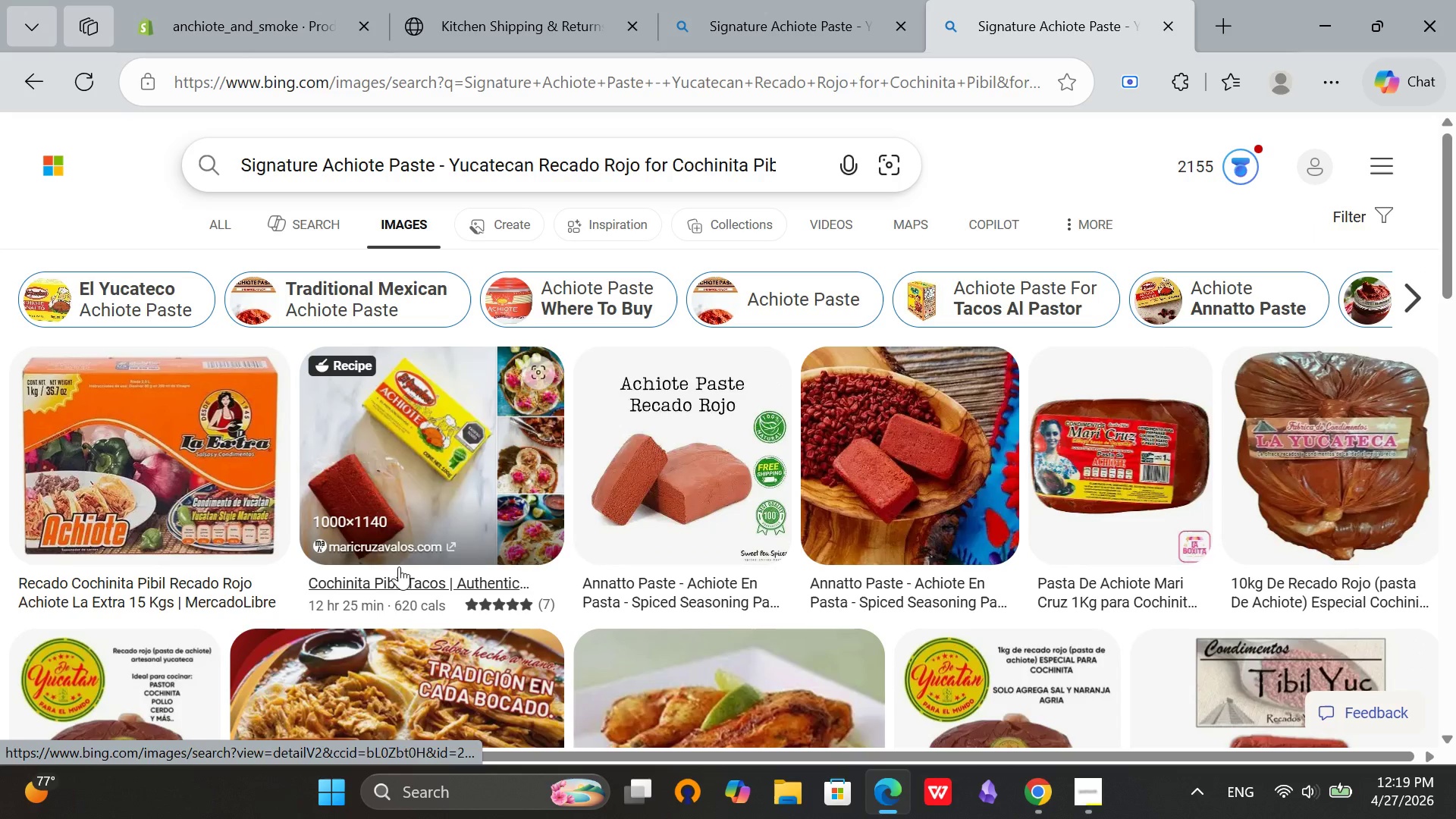 
wait(7.89)
 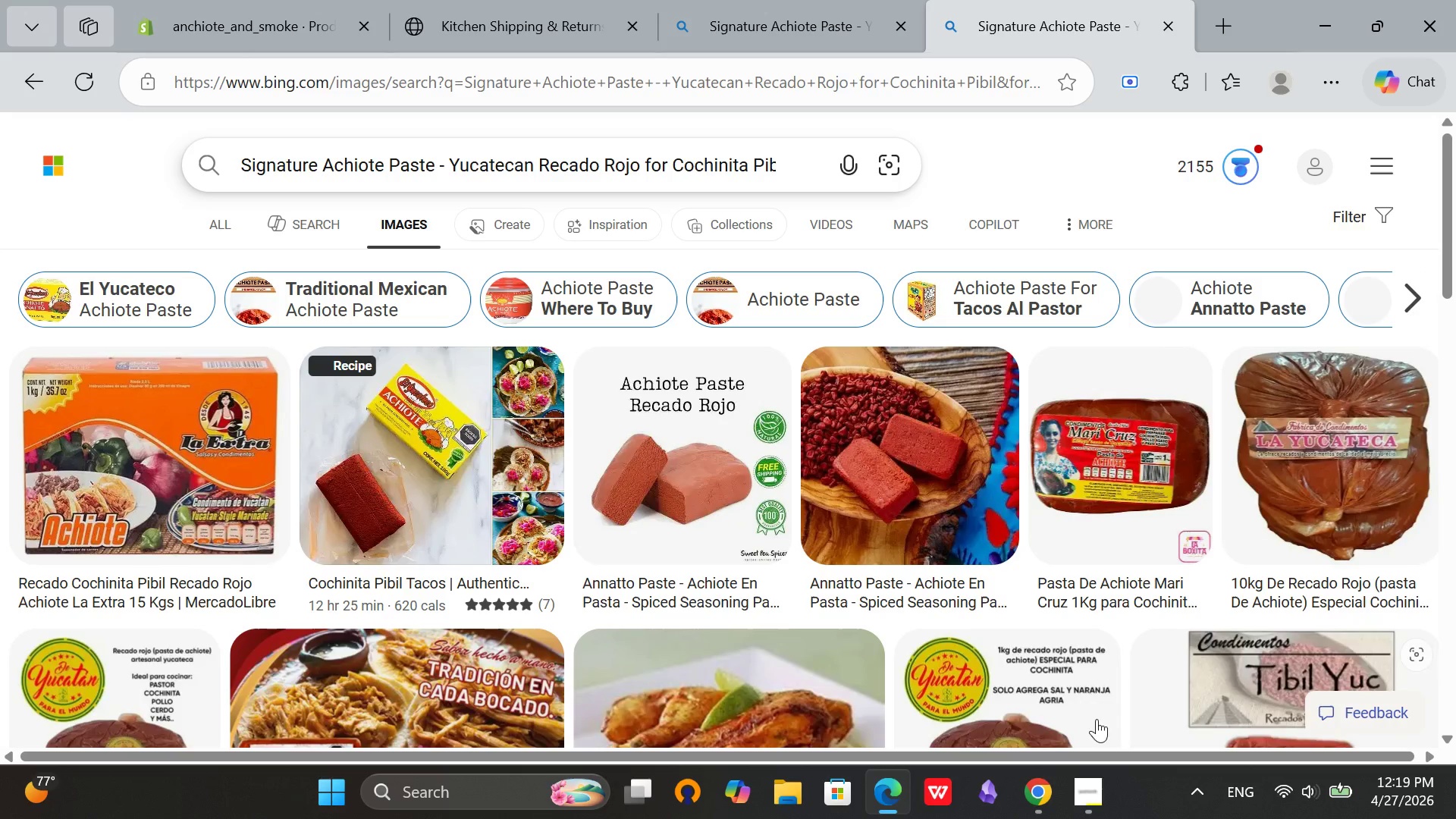 
left_click([936, 405])
 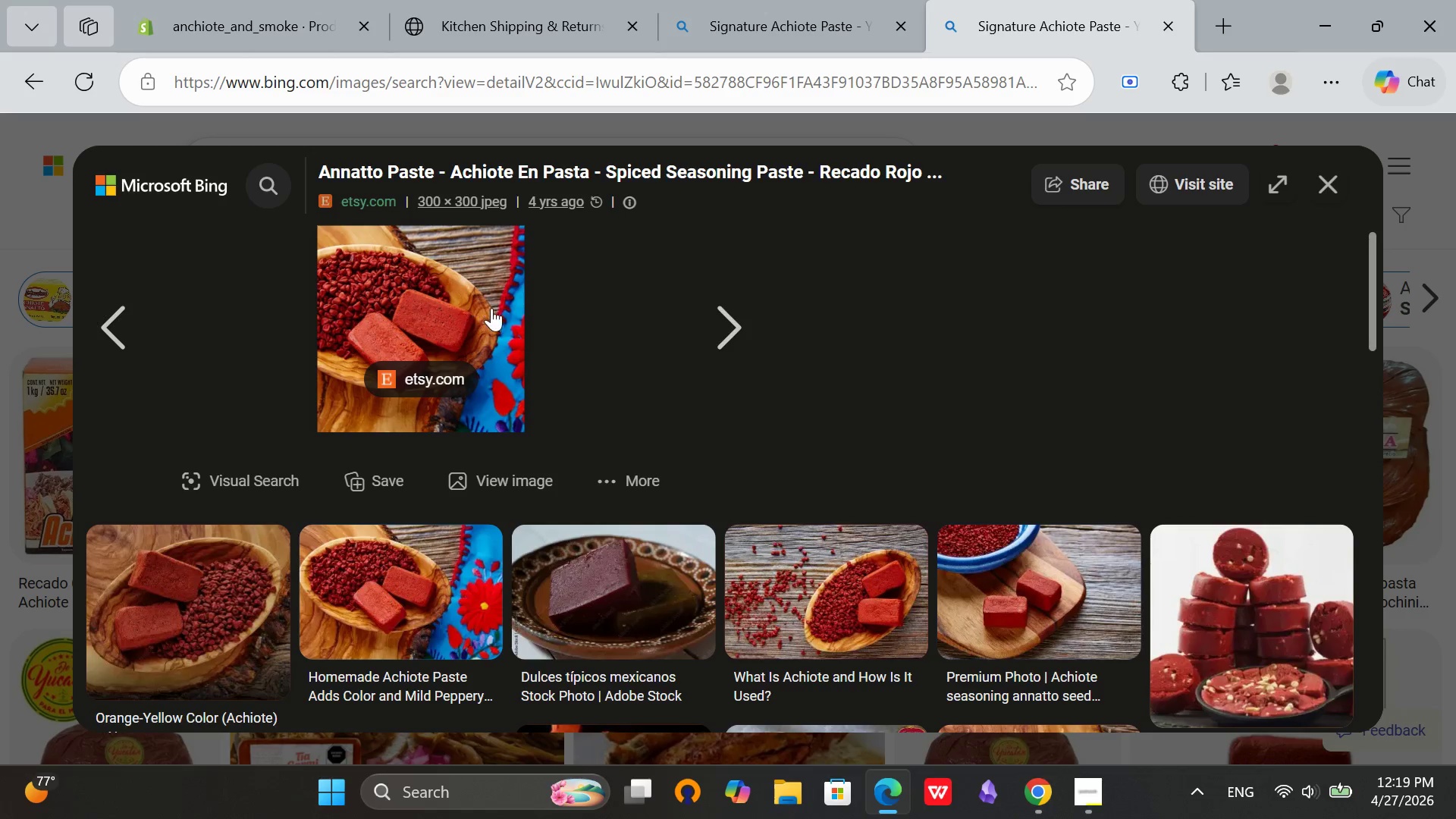 
right_click([433, 268])
 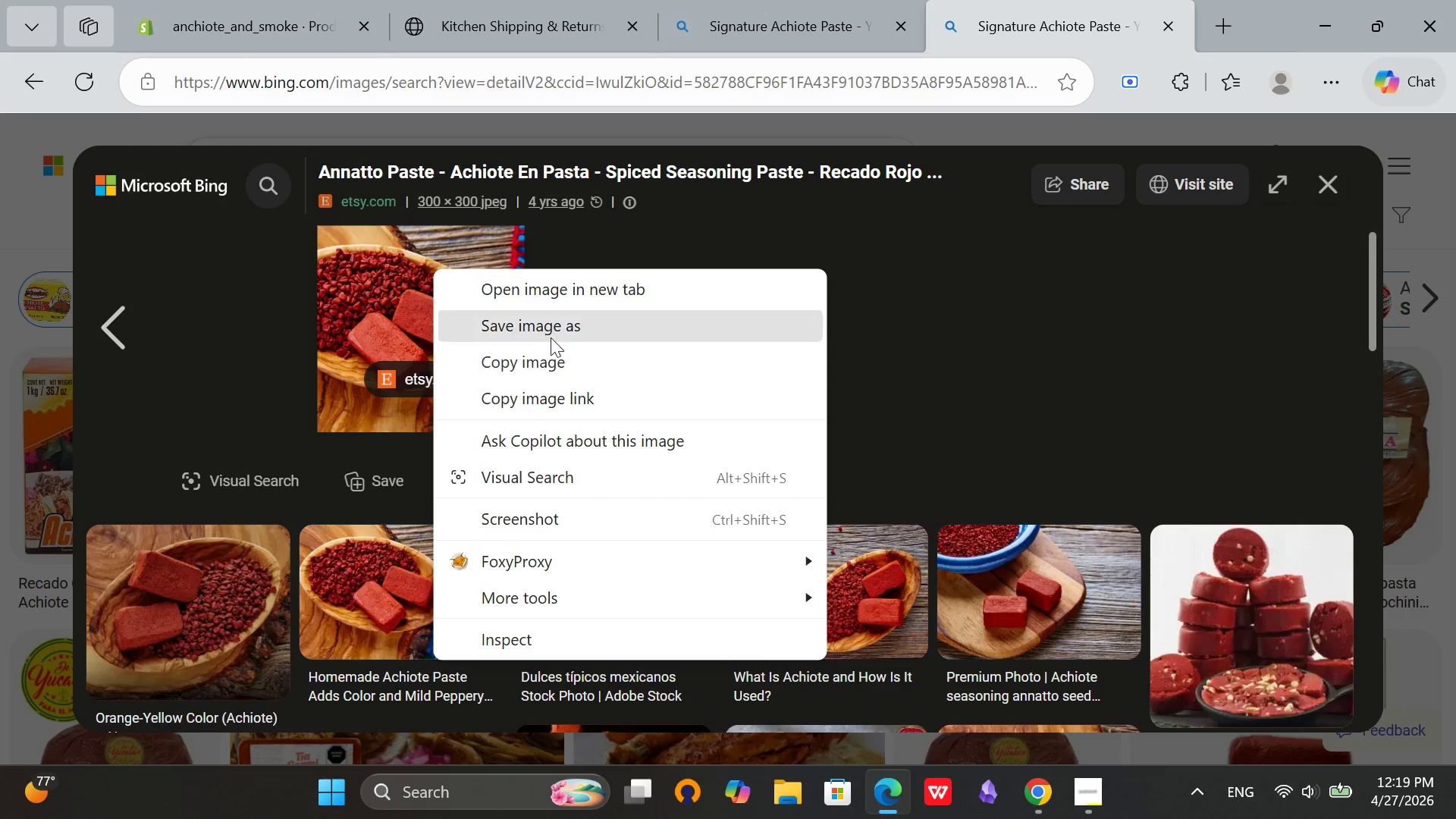 
left_click([552, 337])
 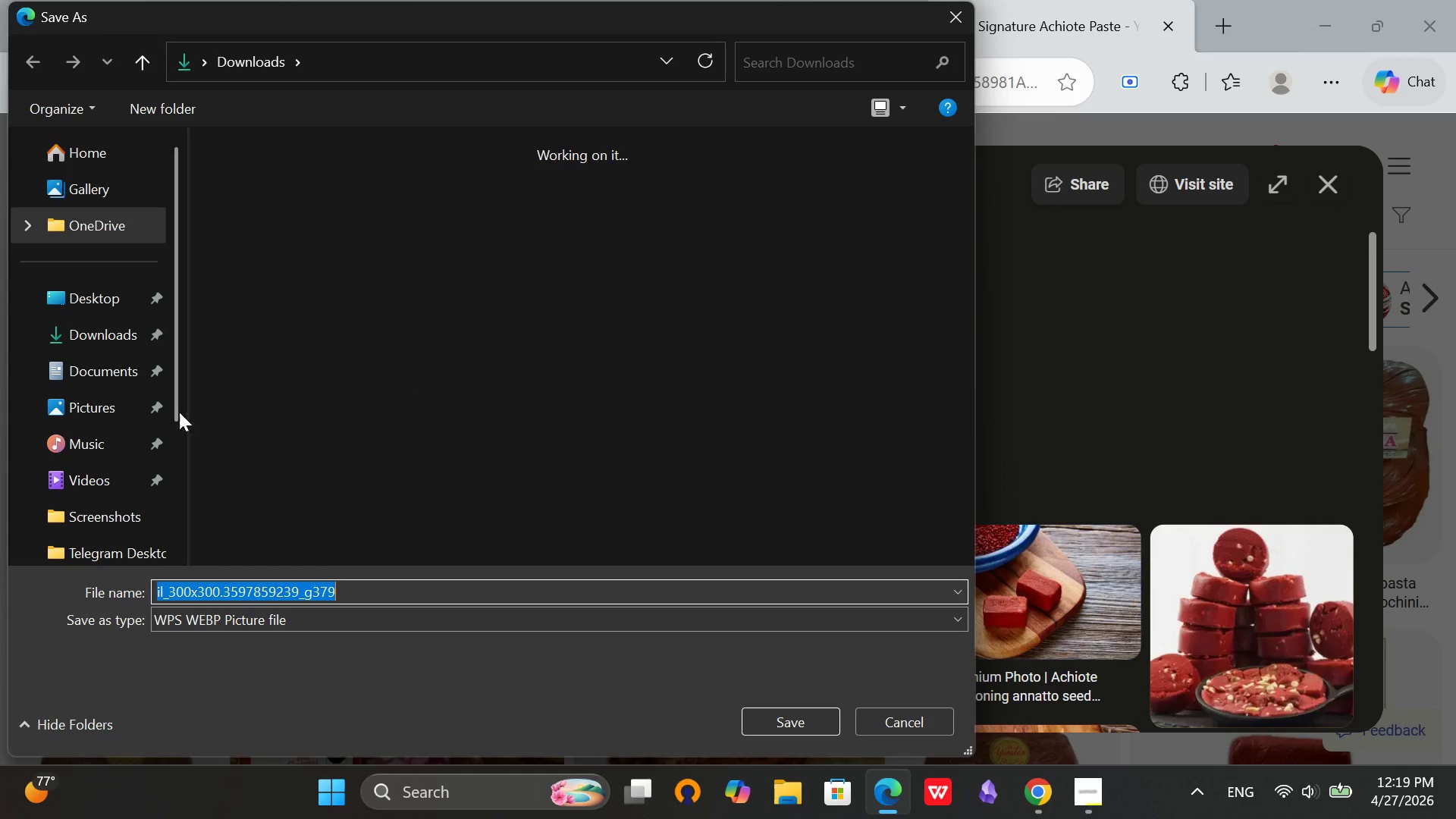 
left_click([102, 344])
 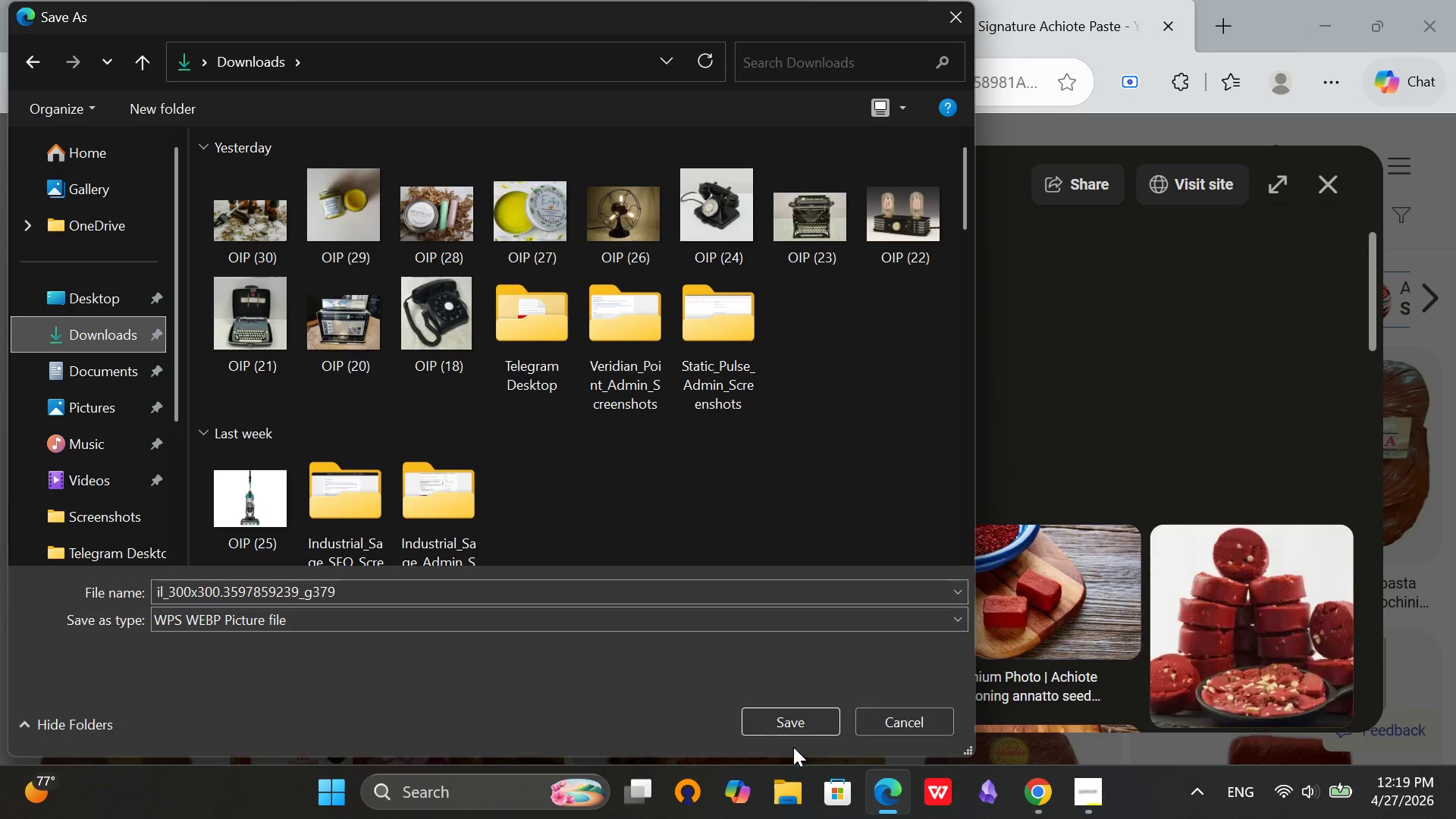 
left_click([799, 724])
 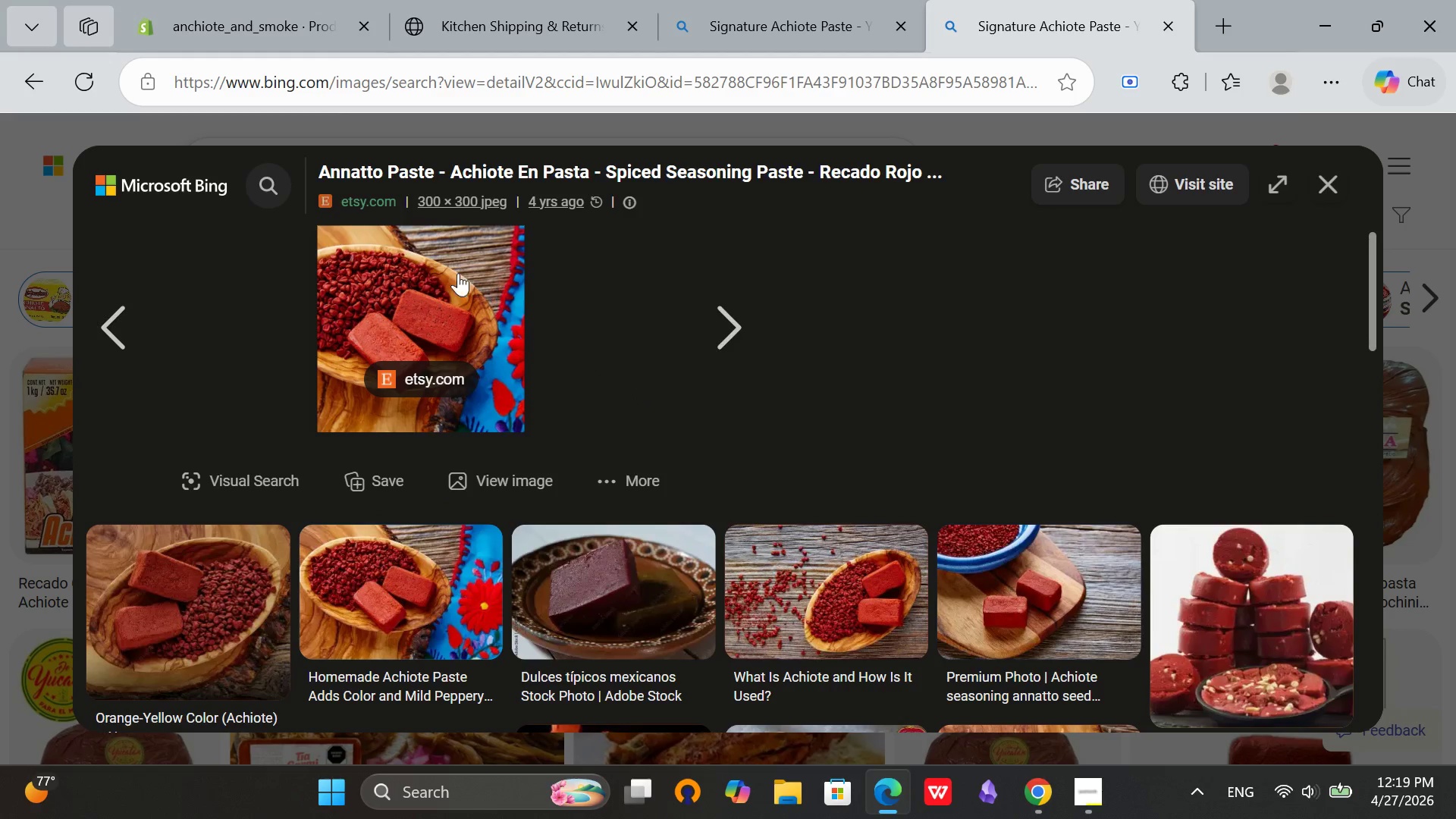 
left_click([271, 8])
 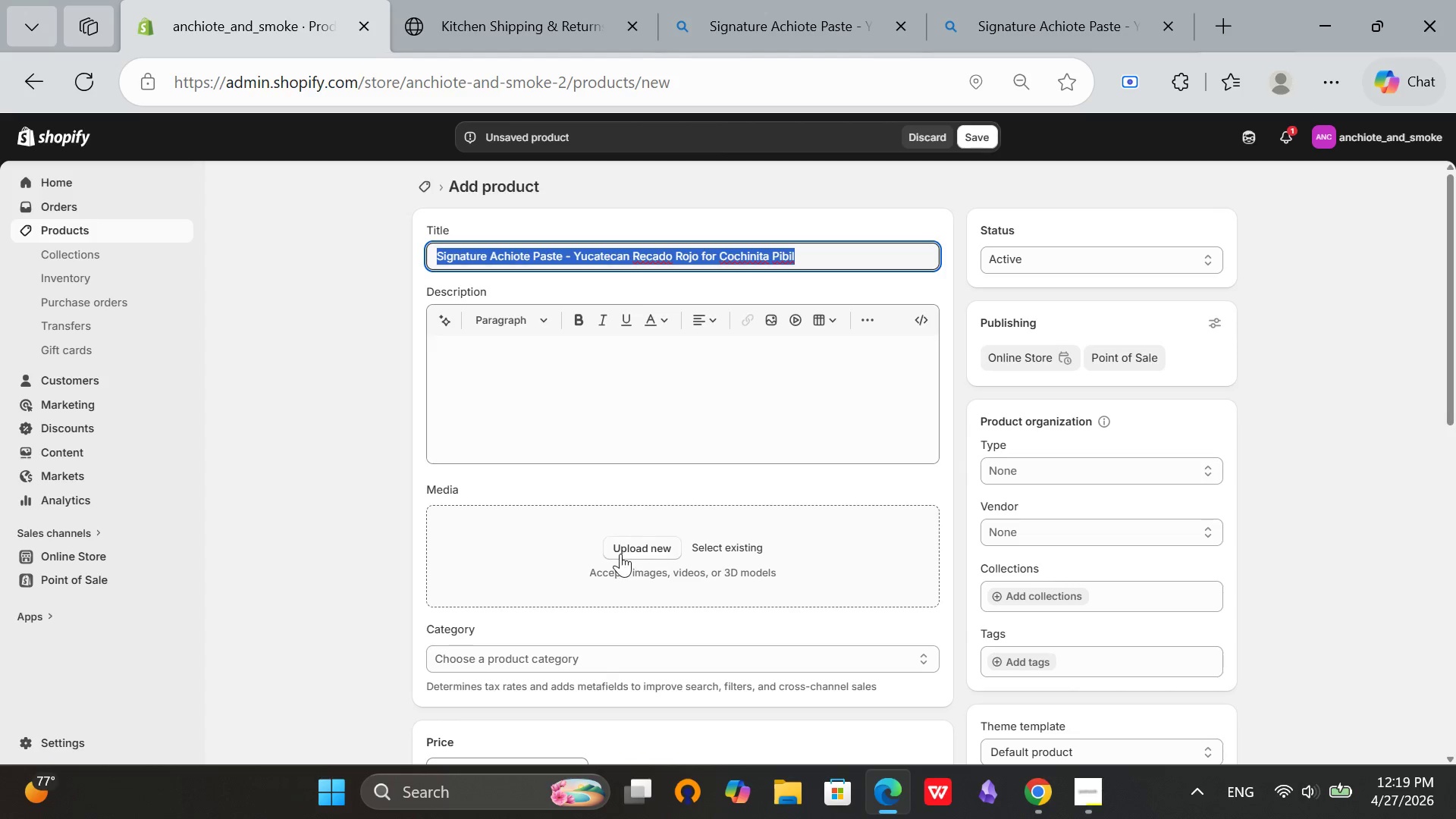 
left_click([617, 551])
 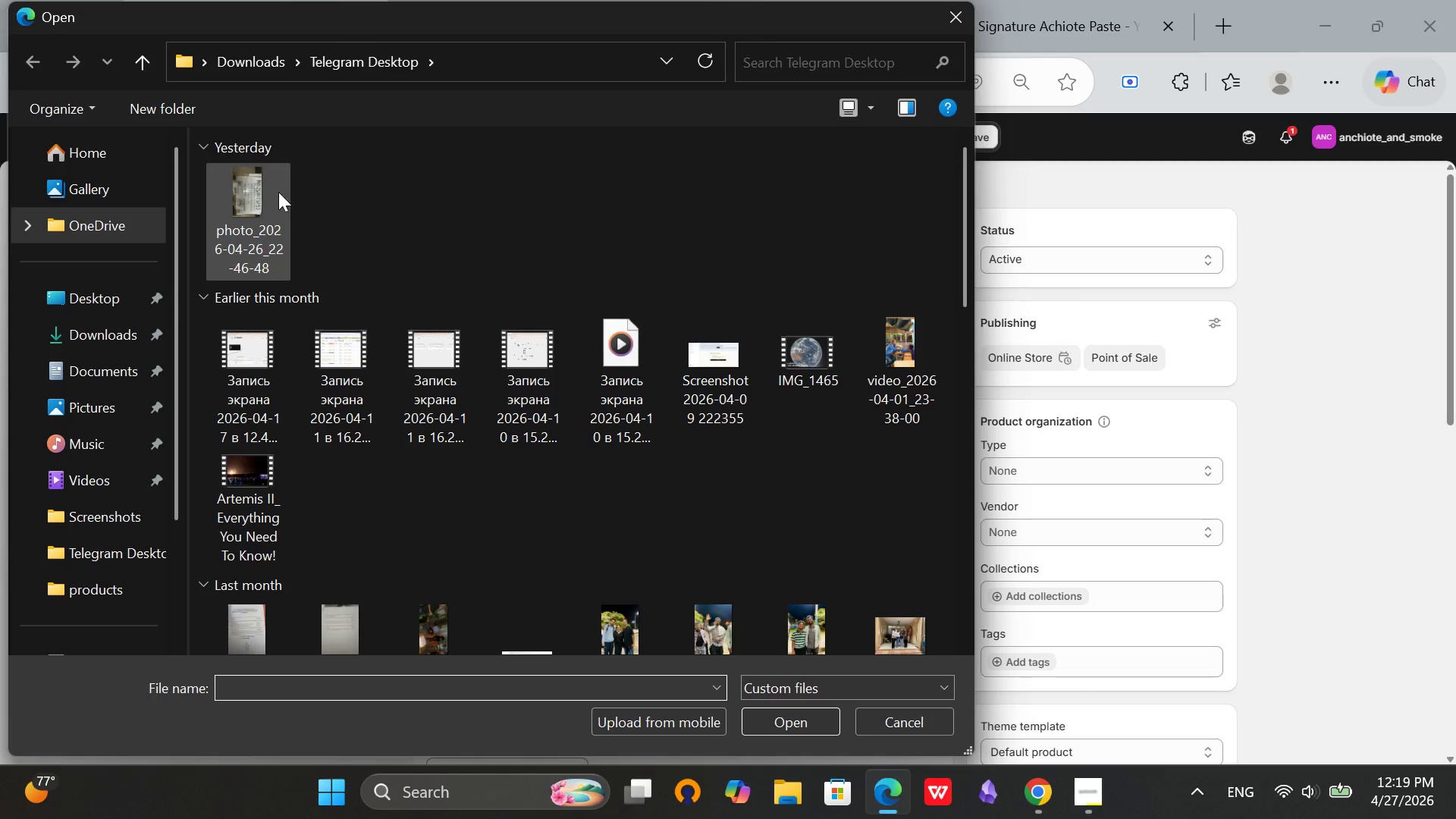 
scroll: coordinate [340, 312], scroll_direction: up, amount: 3.0
 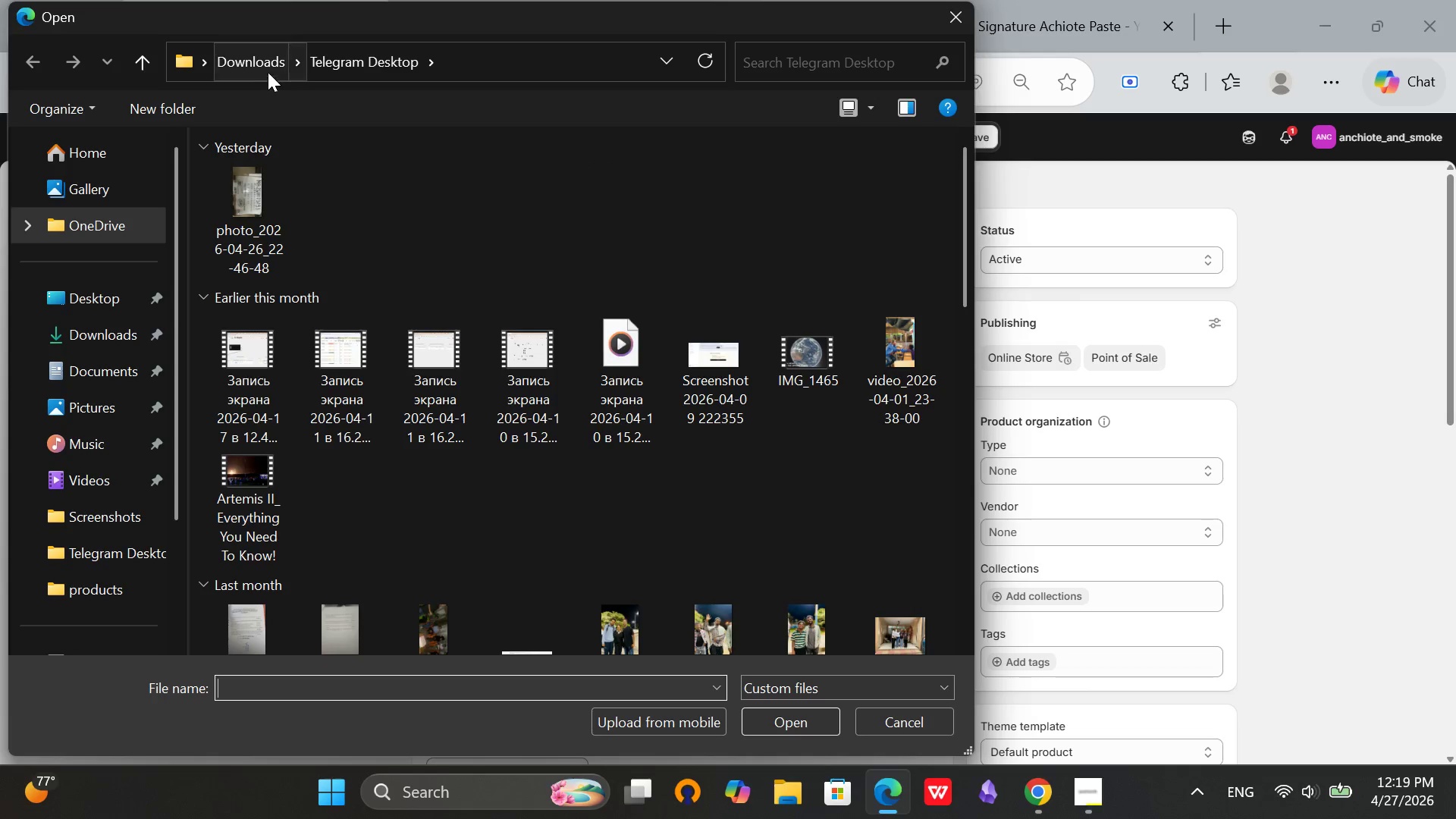 
left_click([259, 71])
 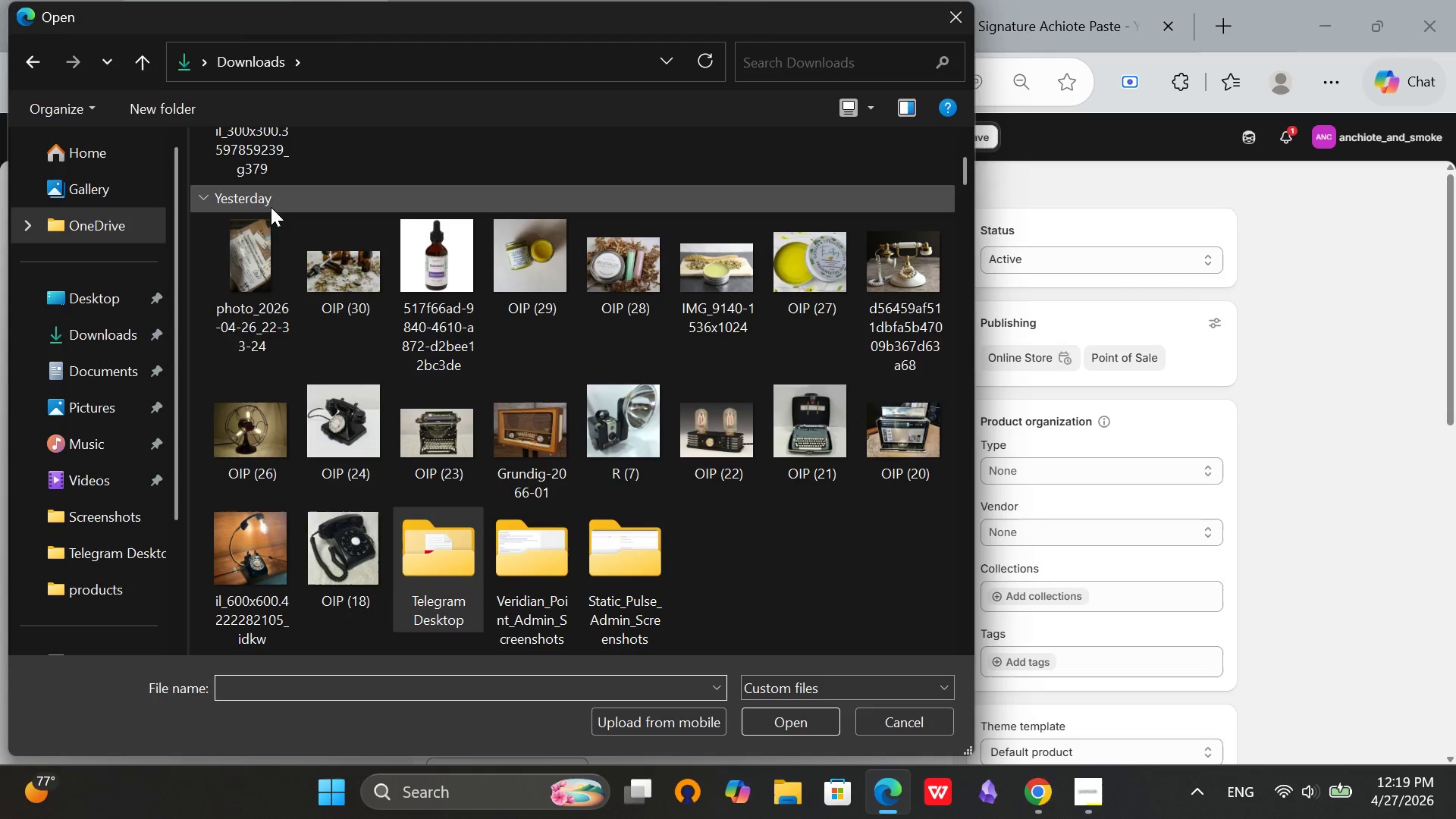 
scroll: coordinate [280, 232], scroll_direction: up, amount: 4.0
 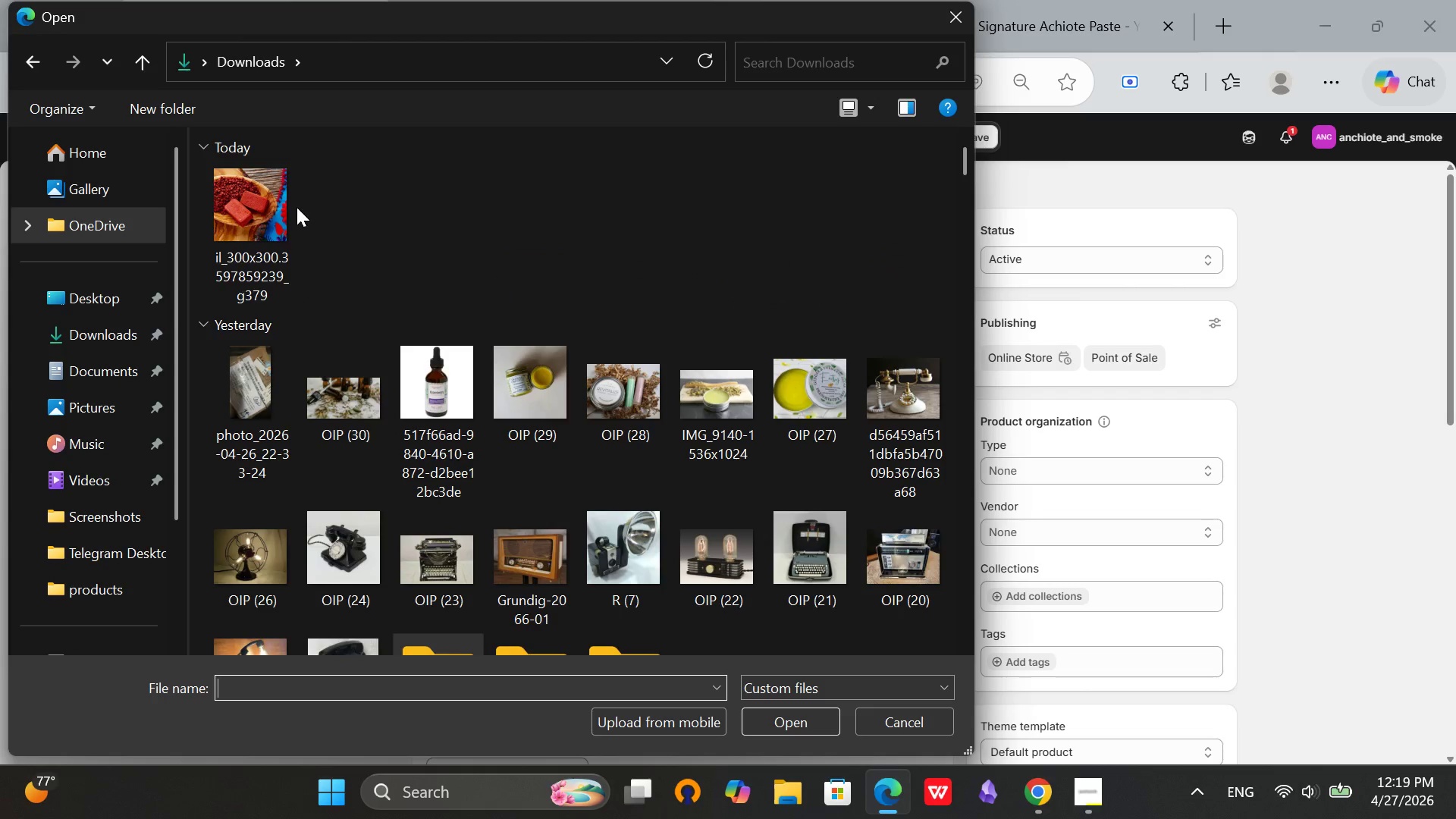 
left_click([246, 219])
 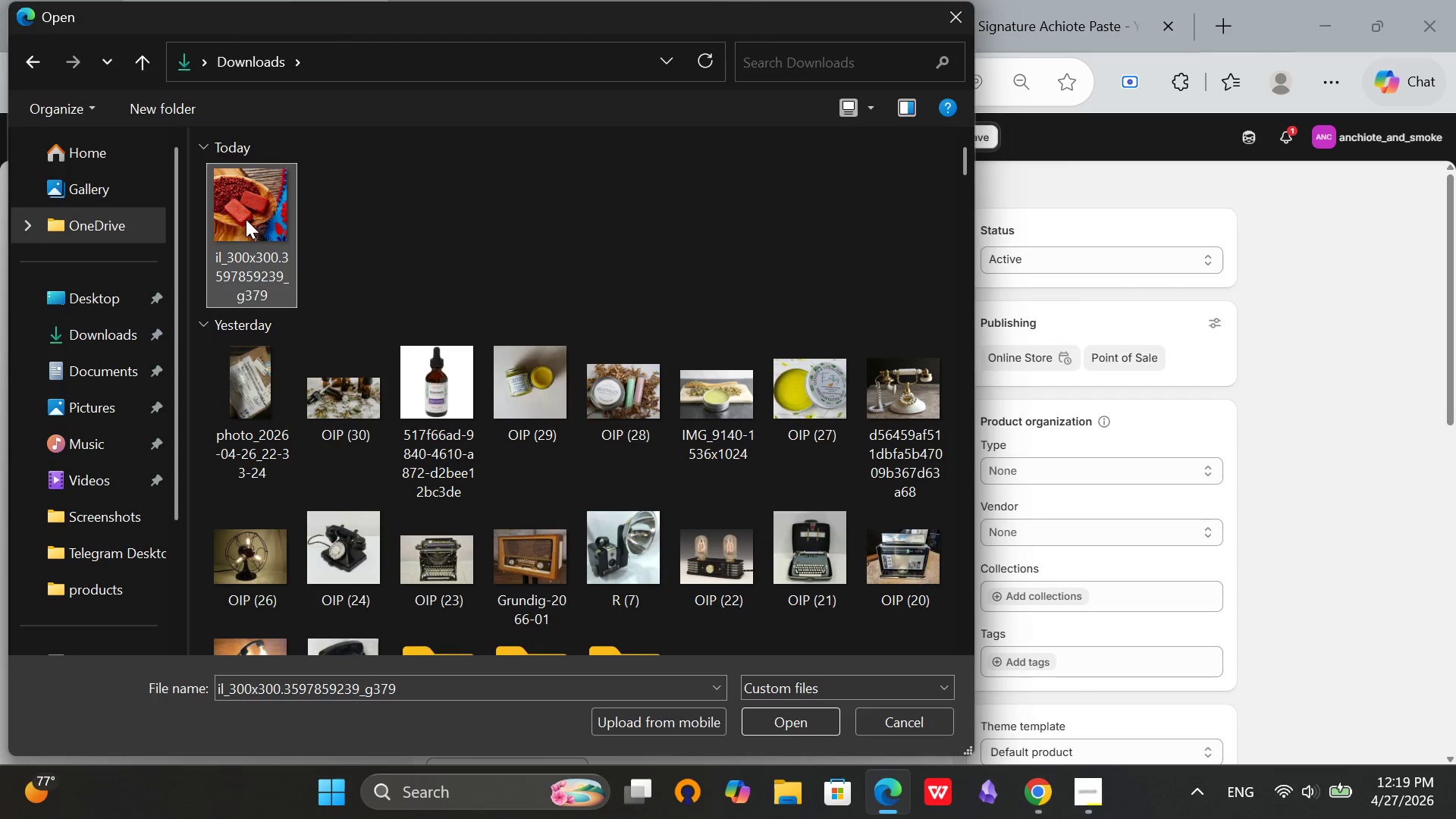 
key(Mute)
 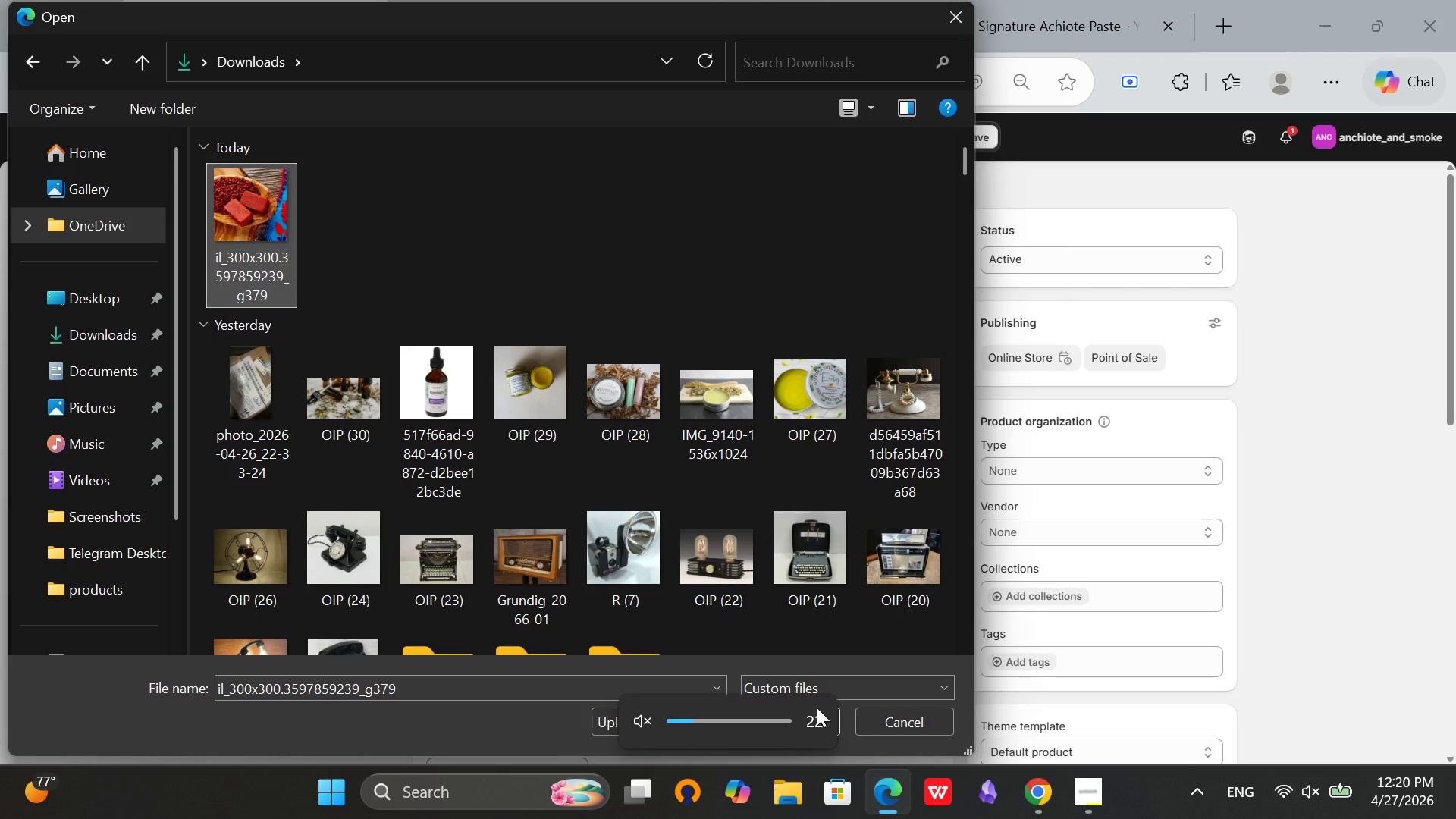 
left_click([838, 729])
 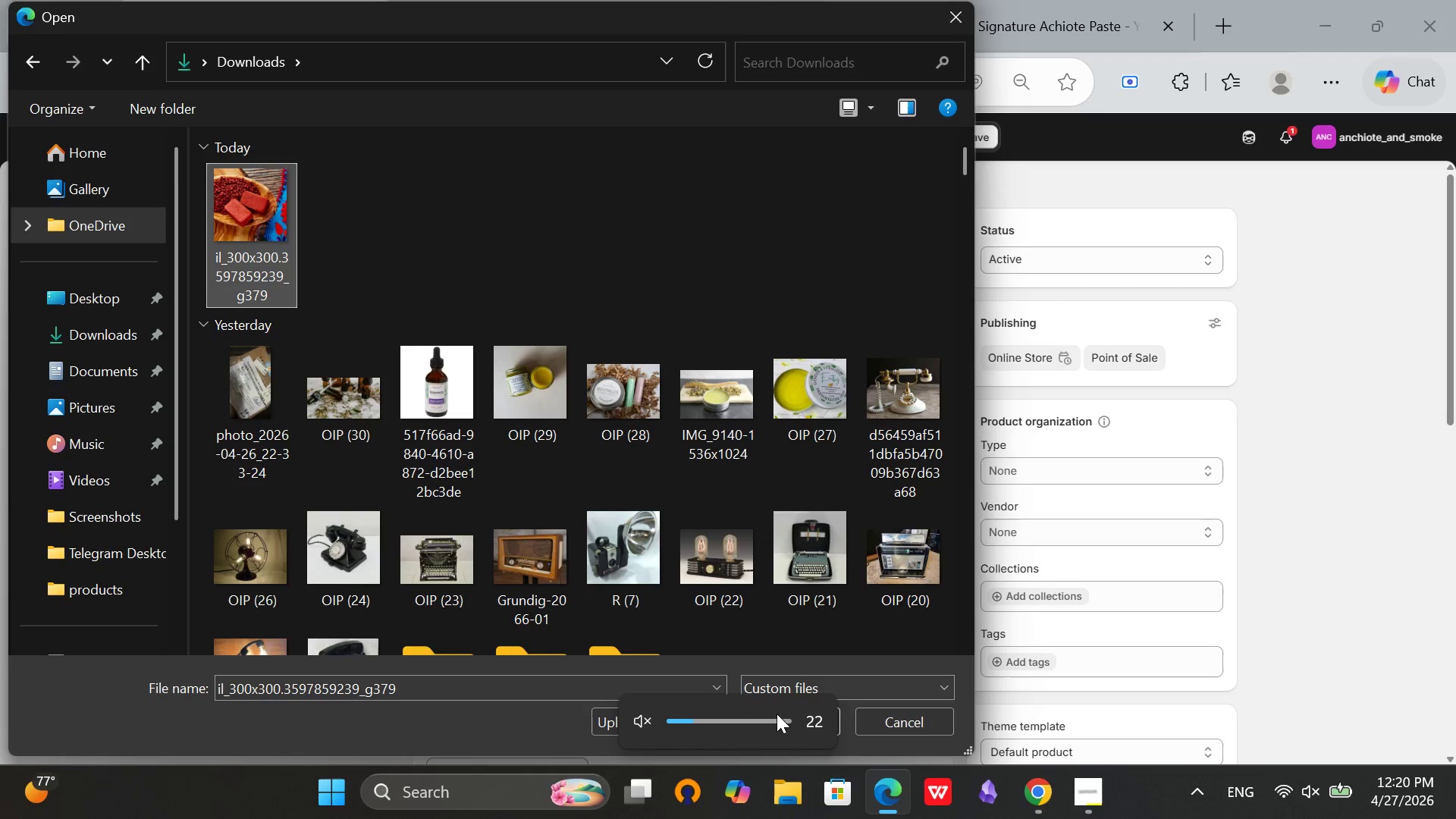 
left_click([459, 733])
 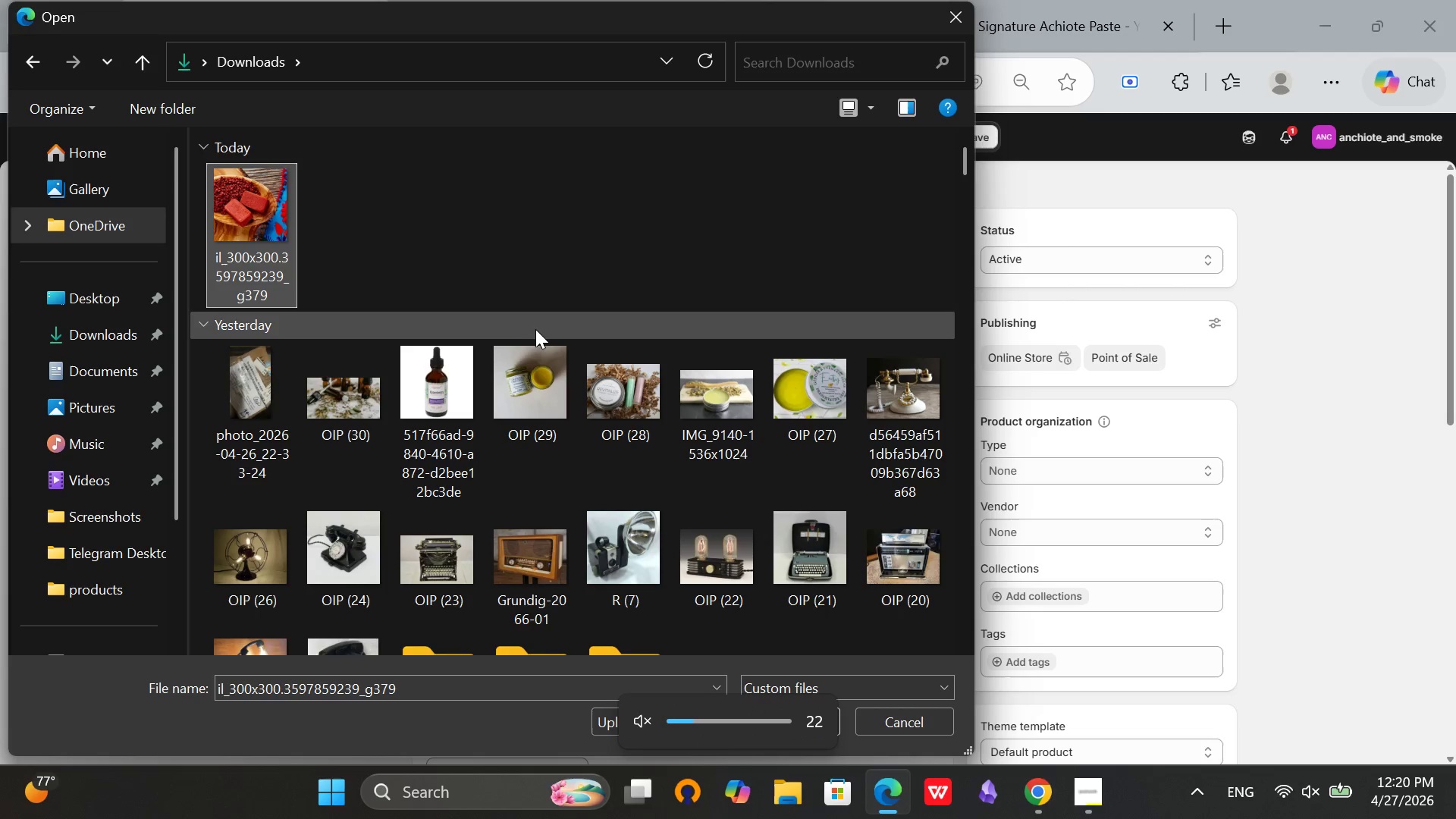 
key(Mute)
 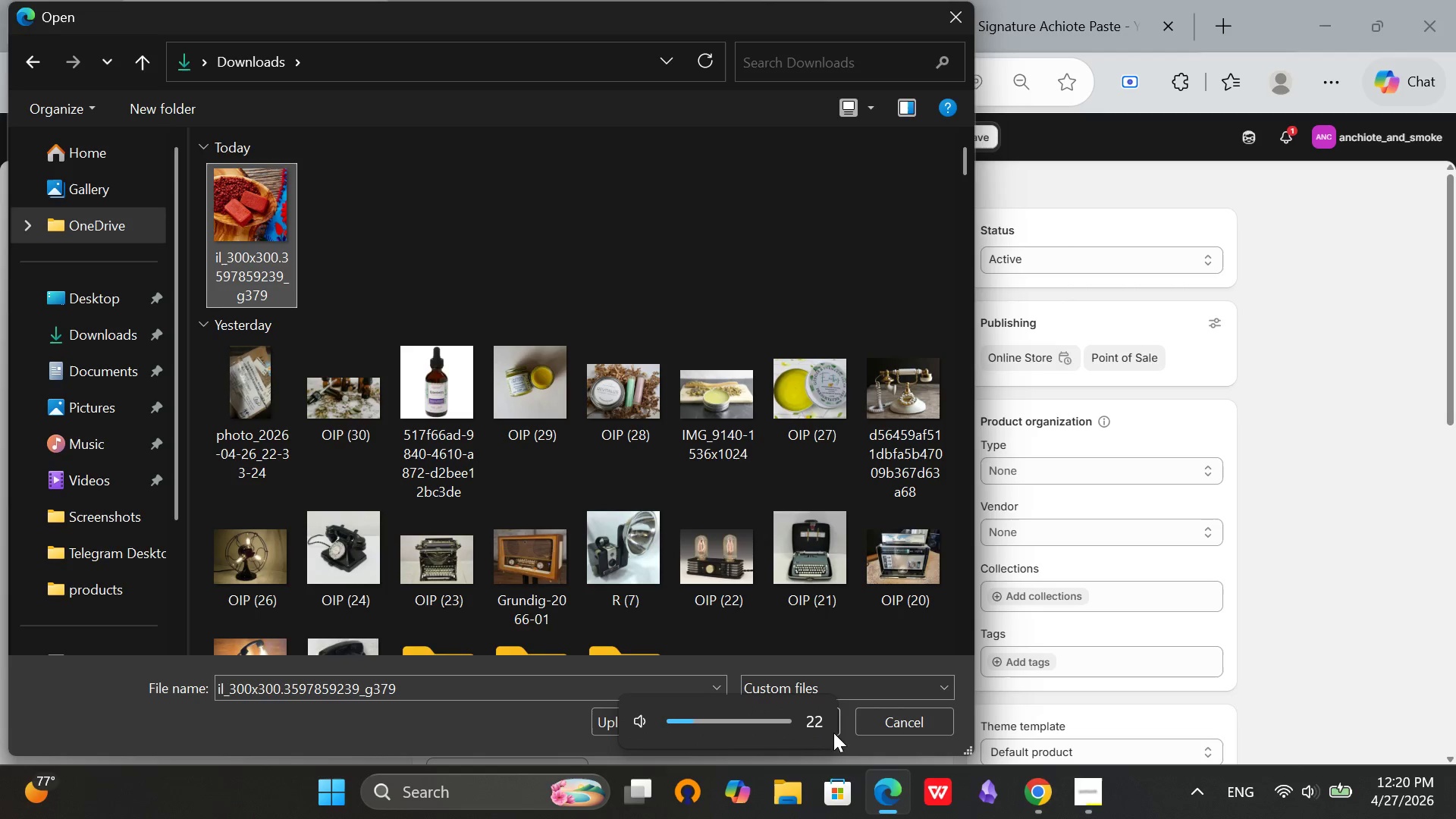 
left_click([839, 726])
 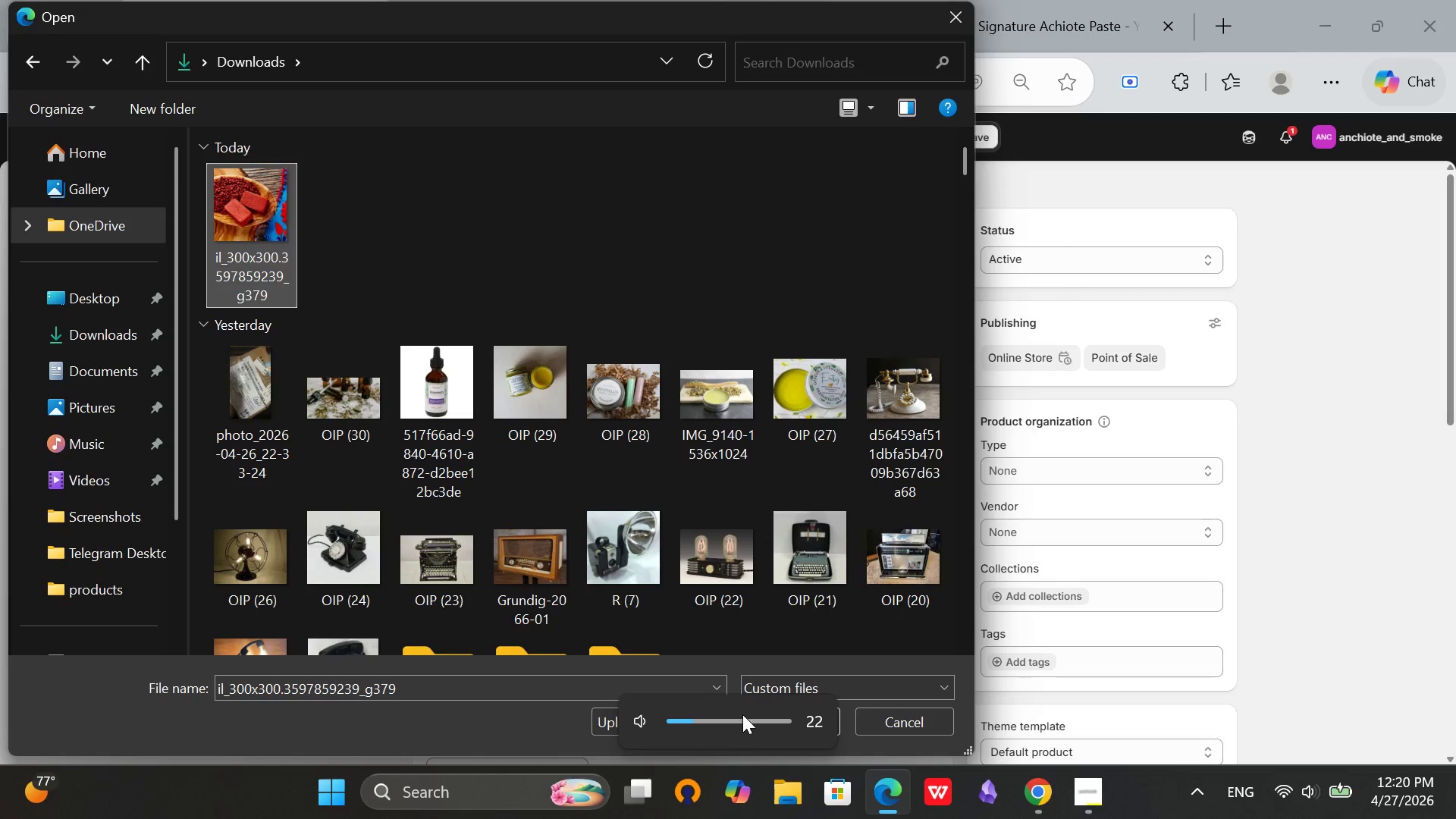 
left_click([731, 719])
 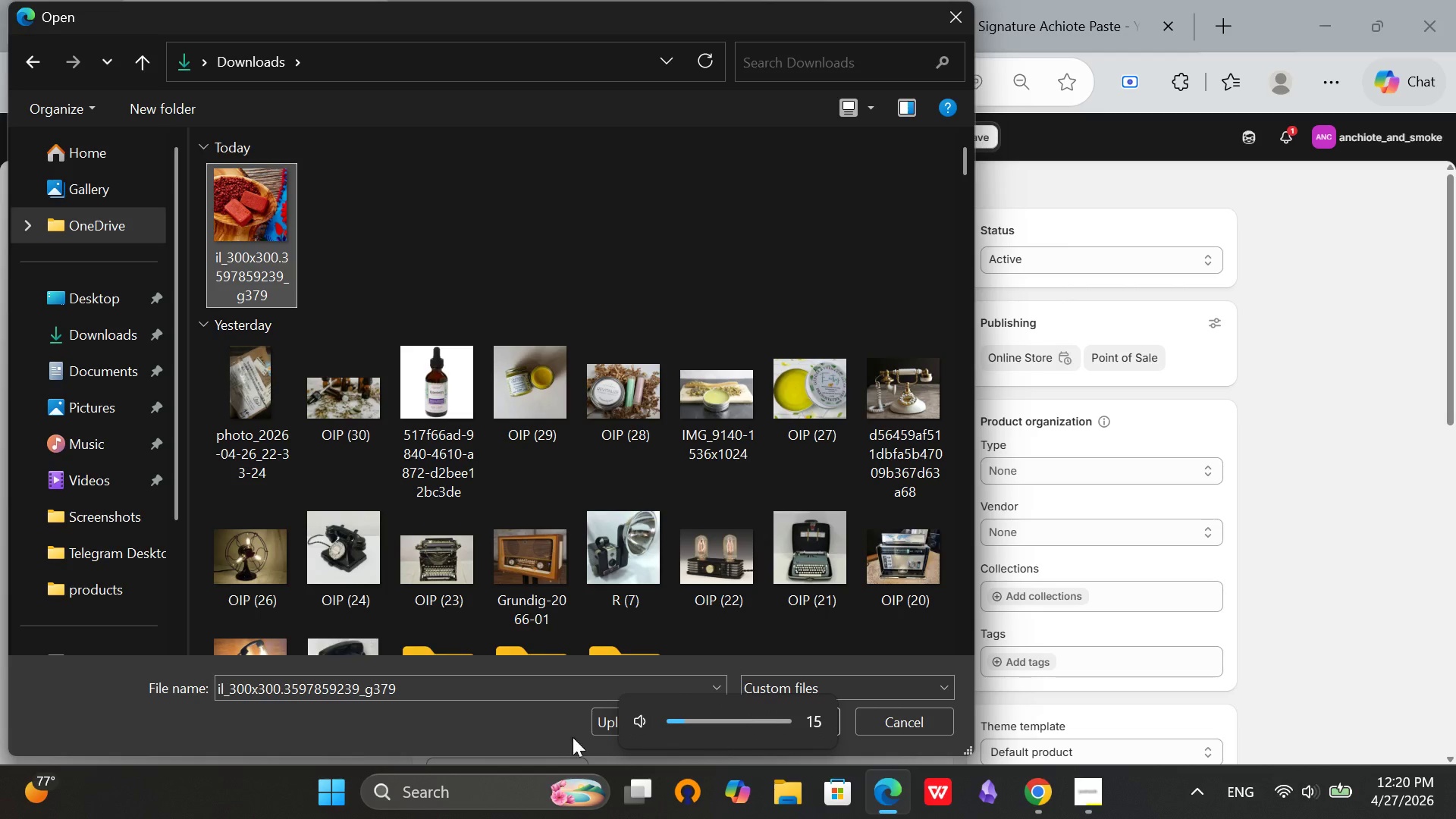 
left_click([513, 735])
 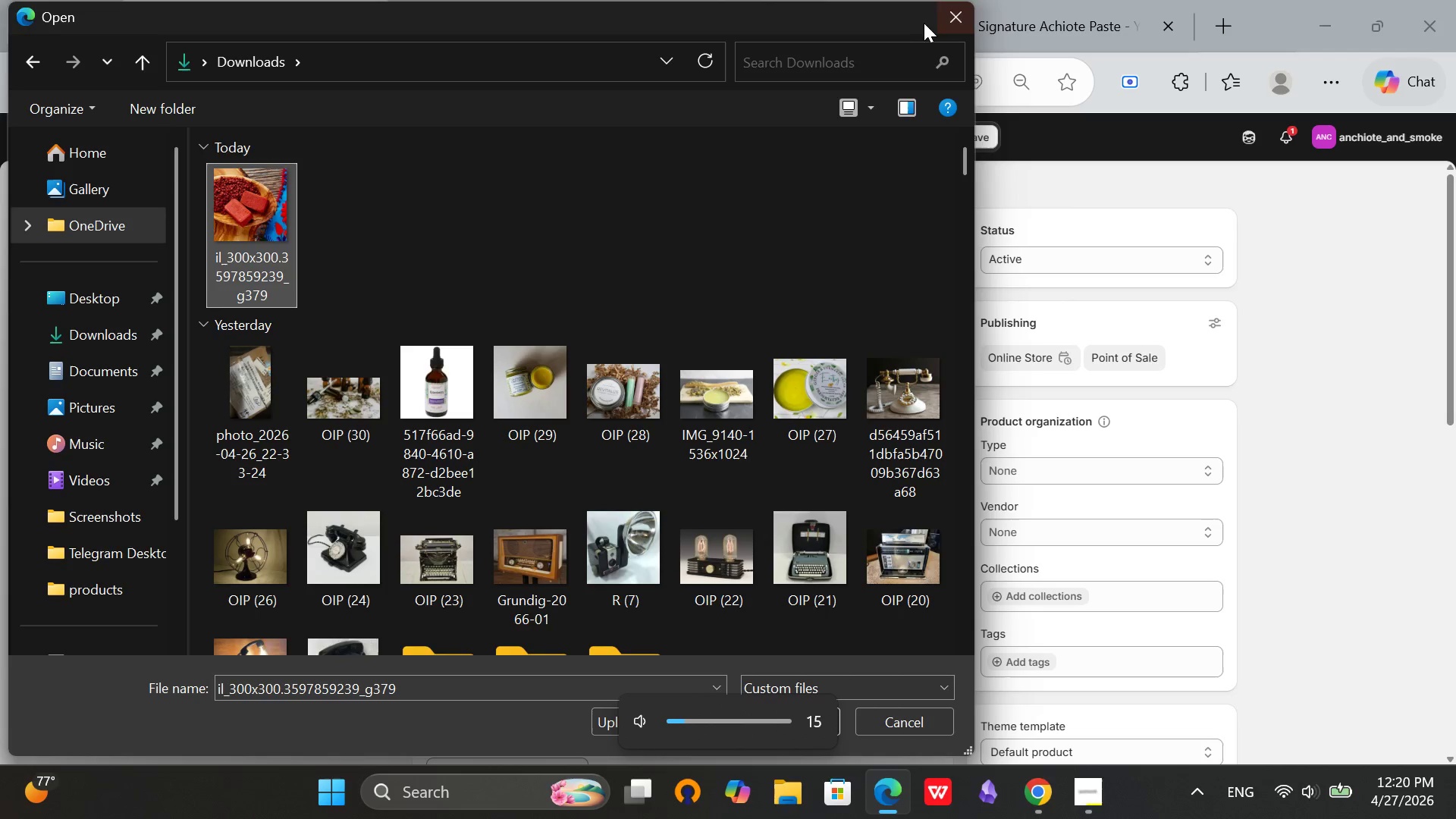 
left_click([968, 8])
 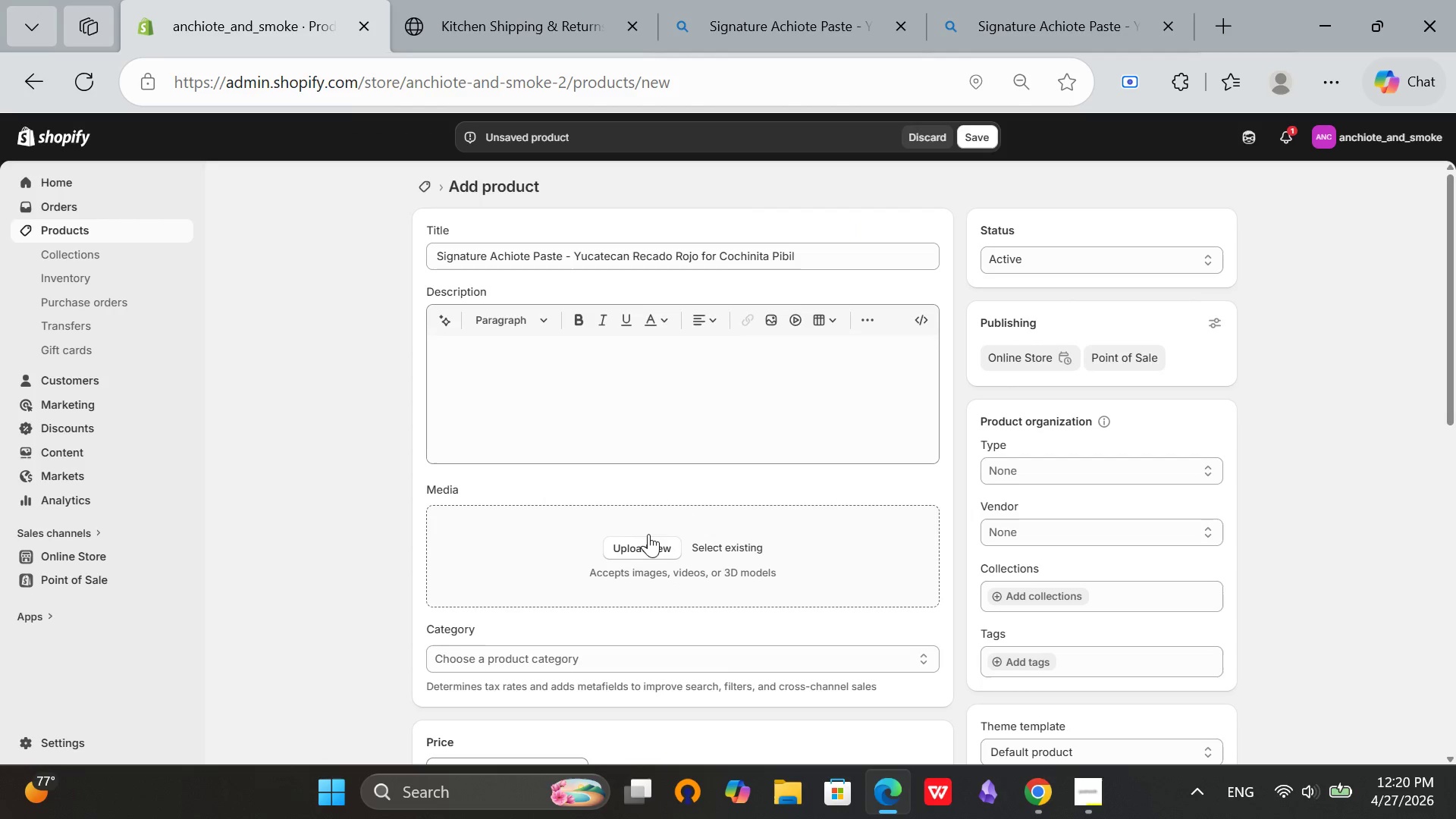 
left_click([650, 542])
 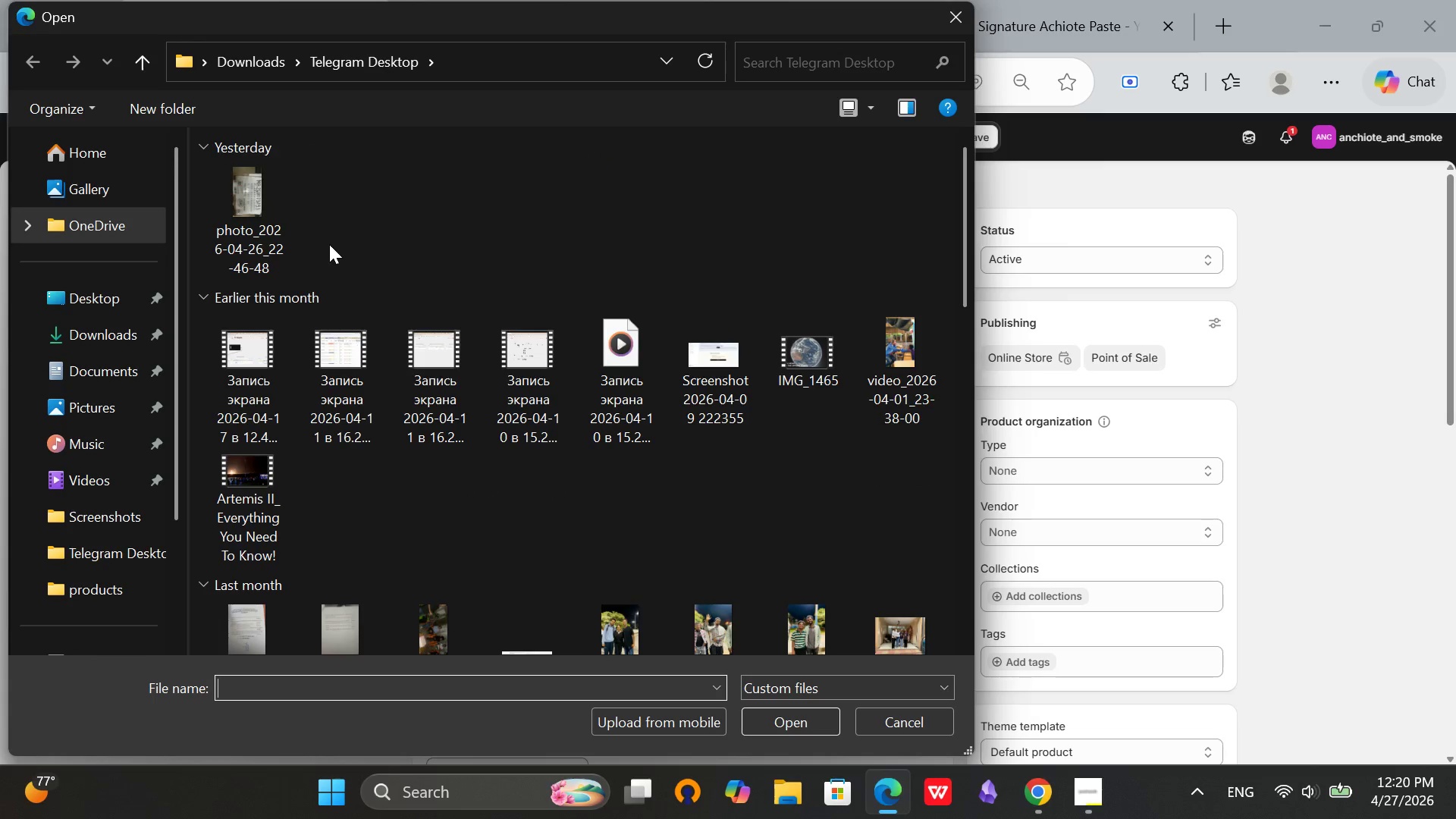 
left_click([247, 55])
 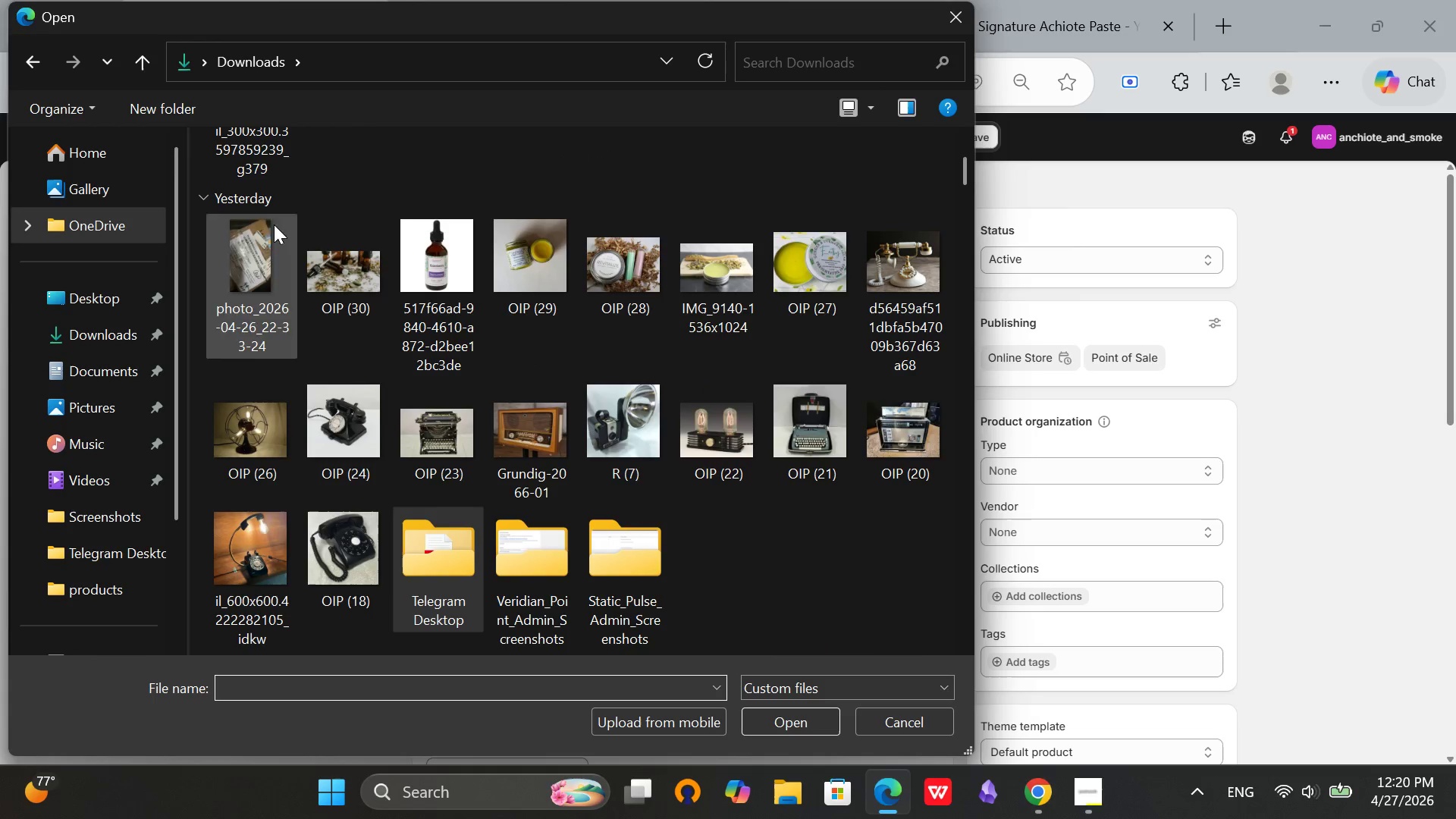 
left_click([262, 225])
 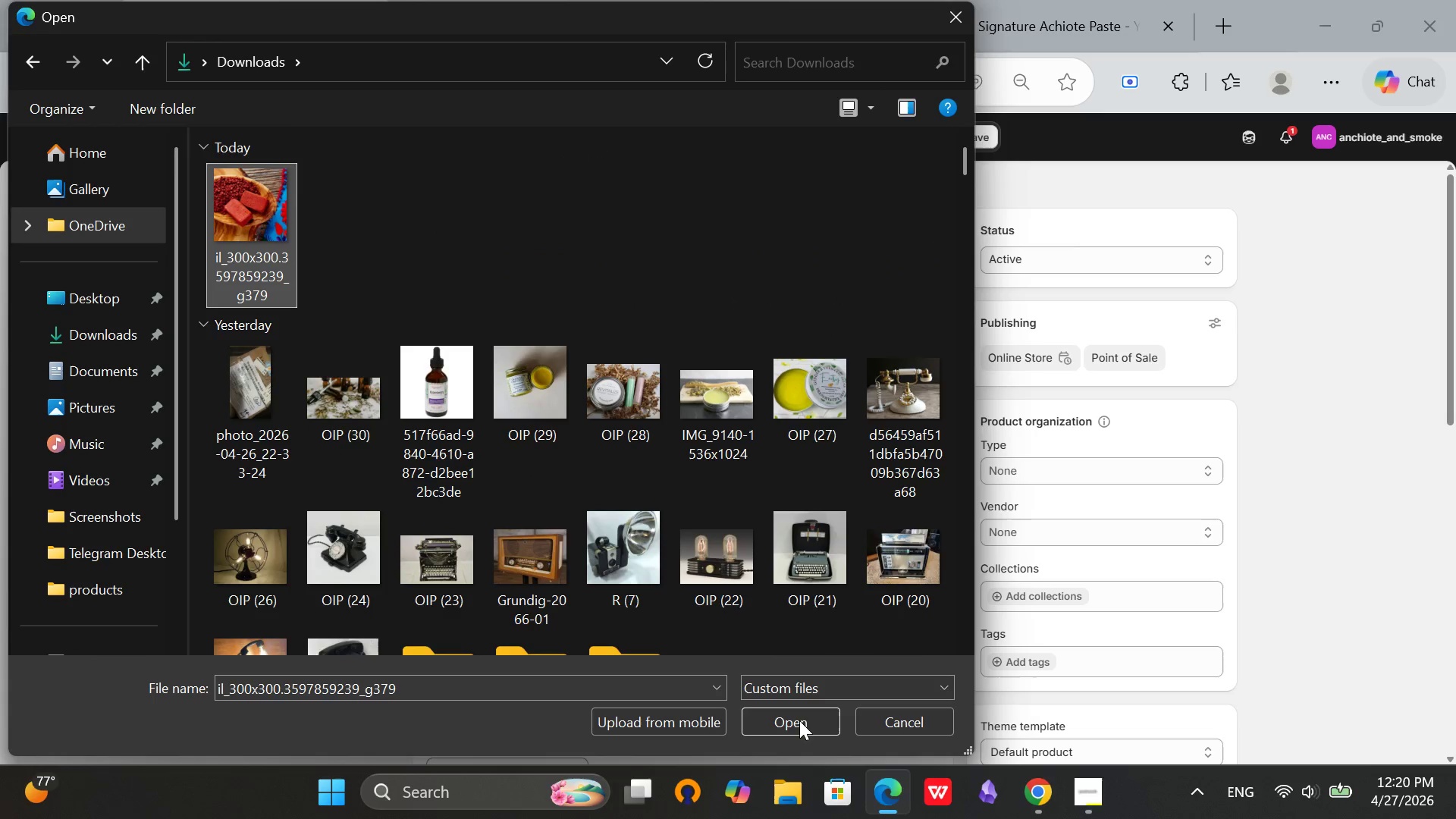 
scroll: coordinate [264, 235], scroll_direction: up, amount: 5.0
 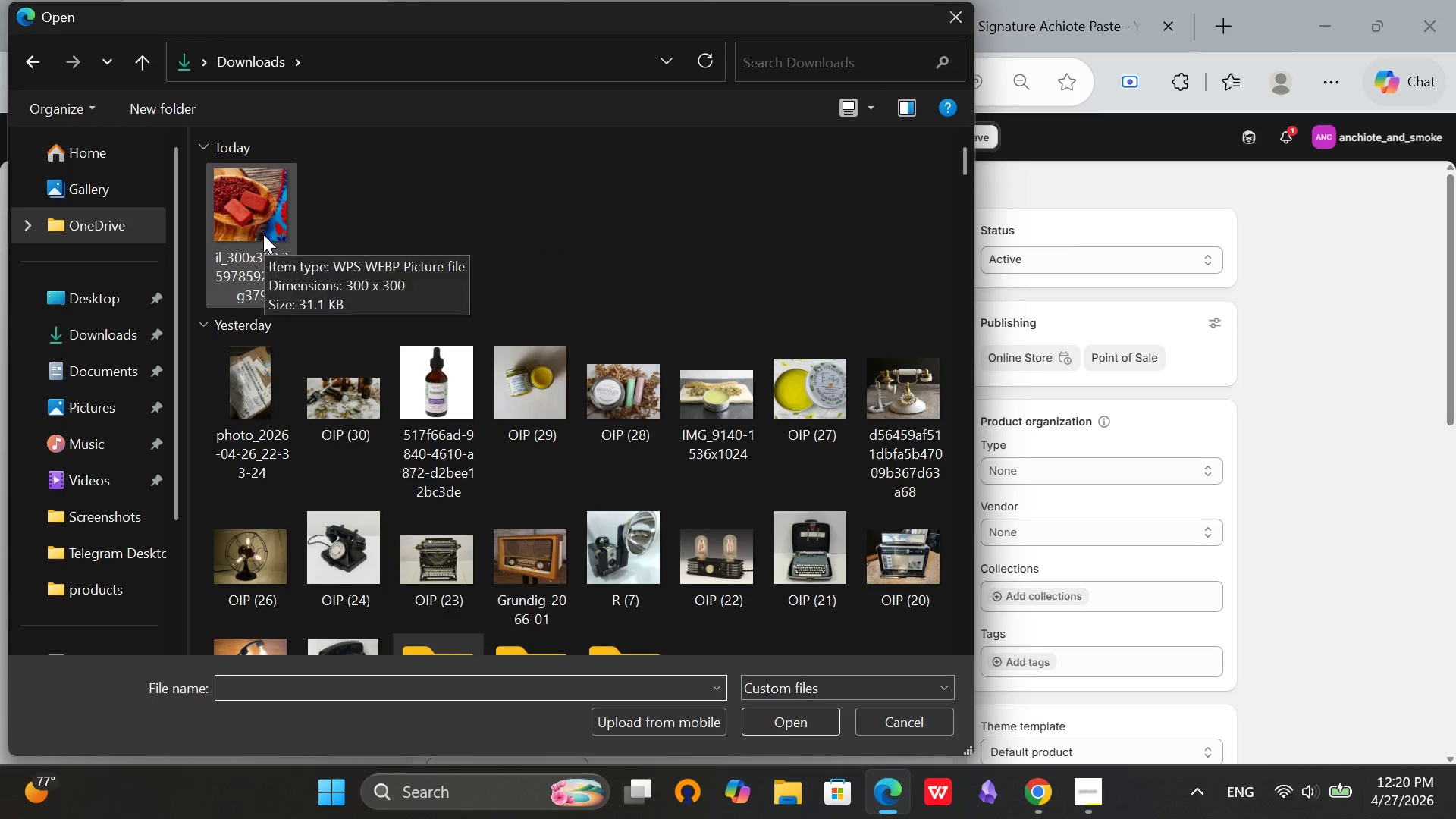 
left_click([792, 723])
 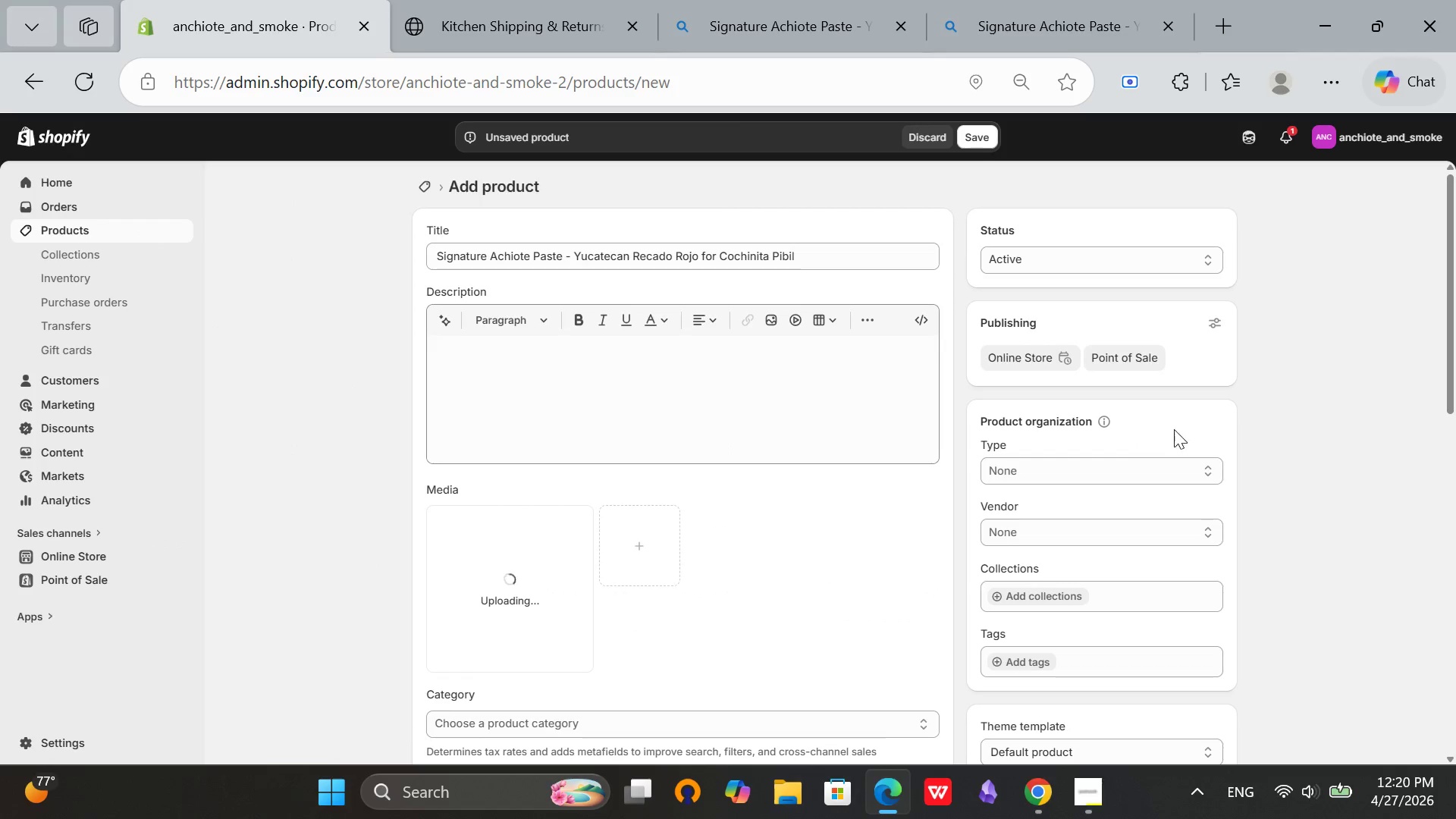 
scroll: coordinate [1207, 429], scroll_direction: down, amount: 2.0
 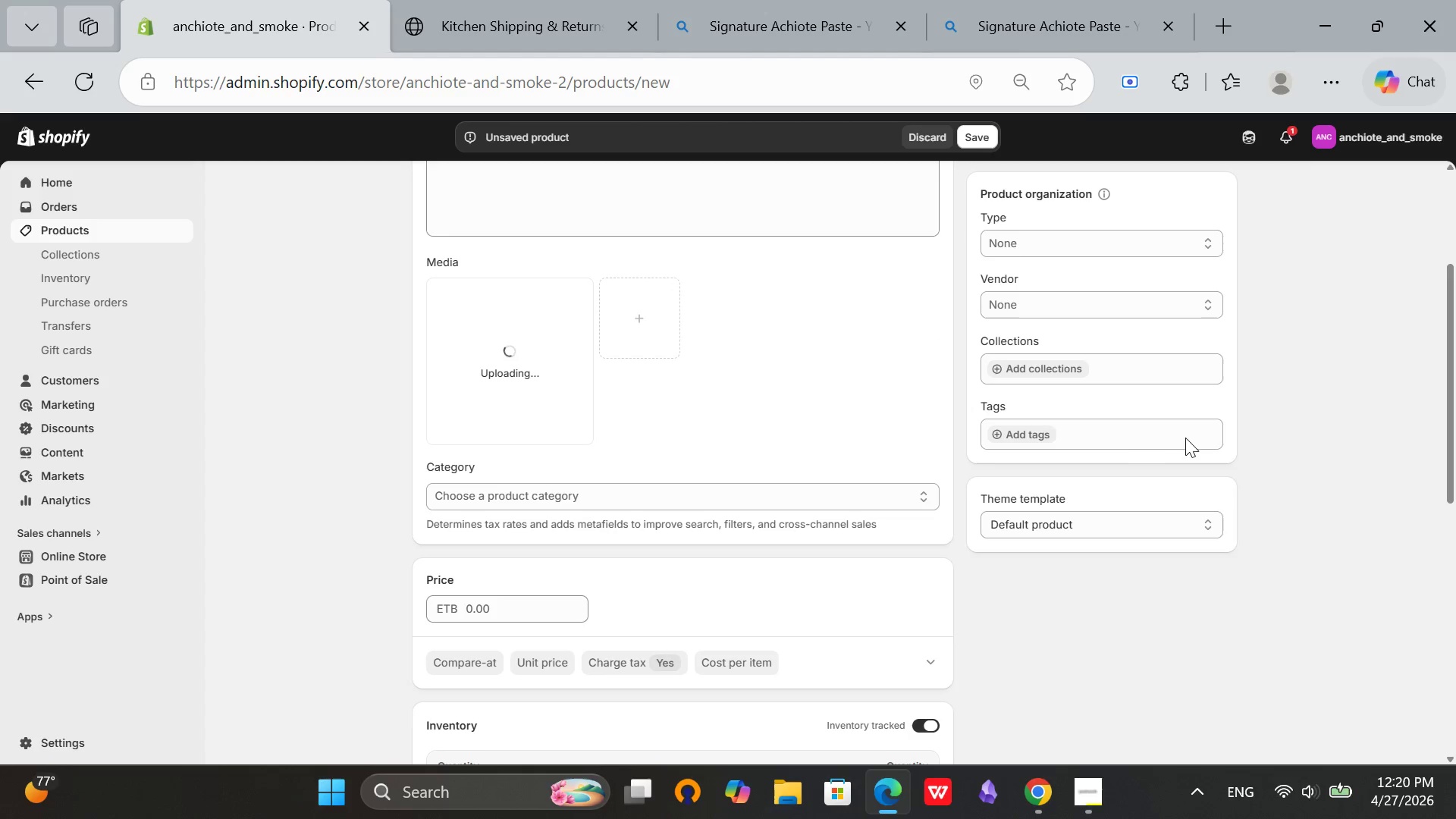 
scroll: coordinate [1112, 436], scroll_direction: up, amount: 2.0
 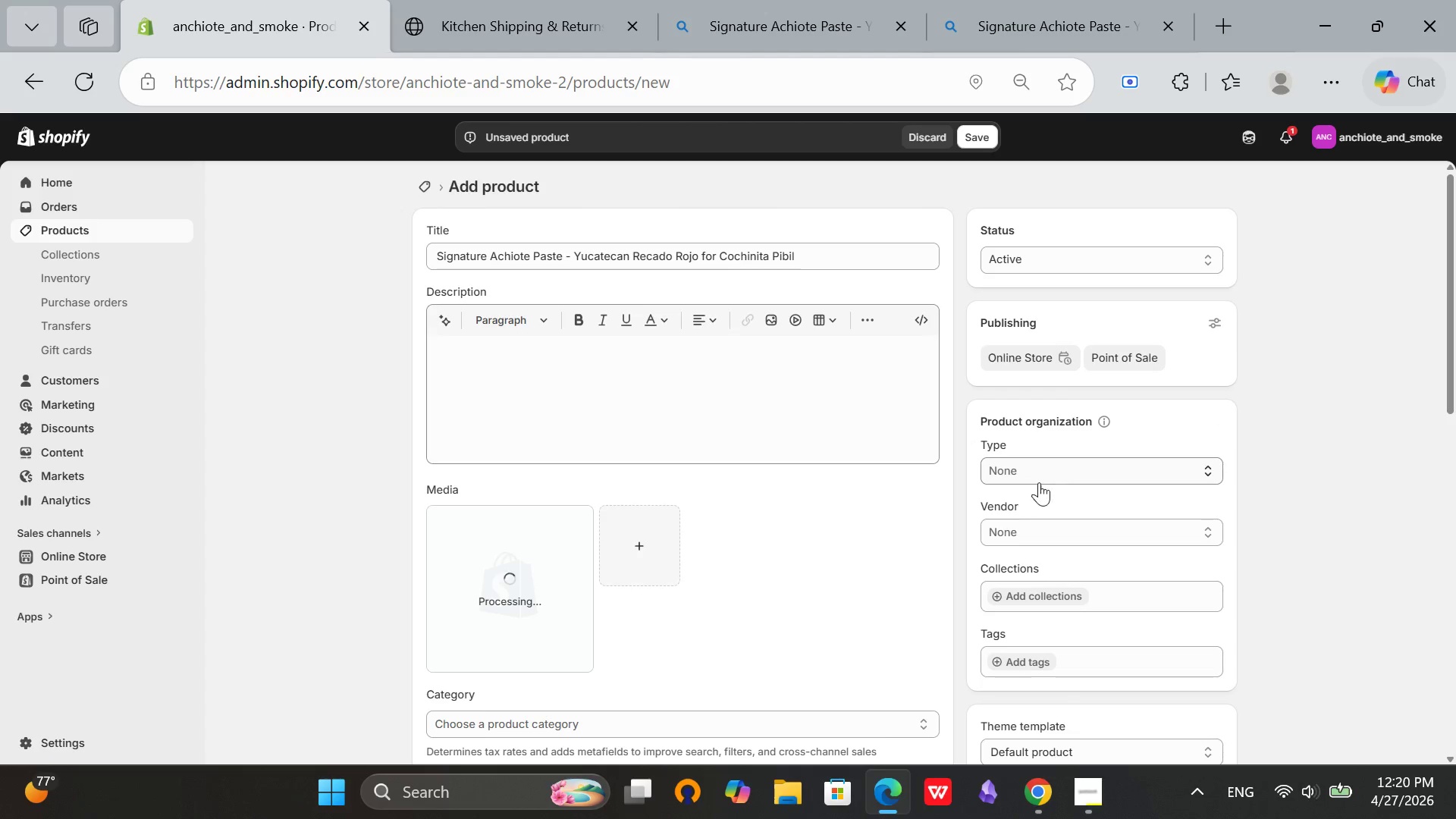 
left_click([1035, 476])
 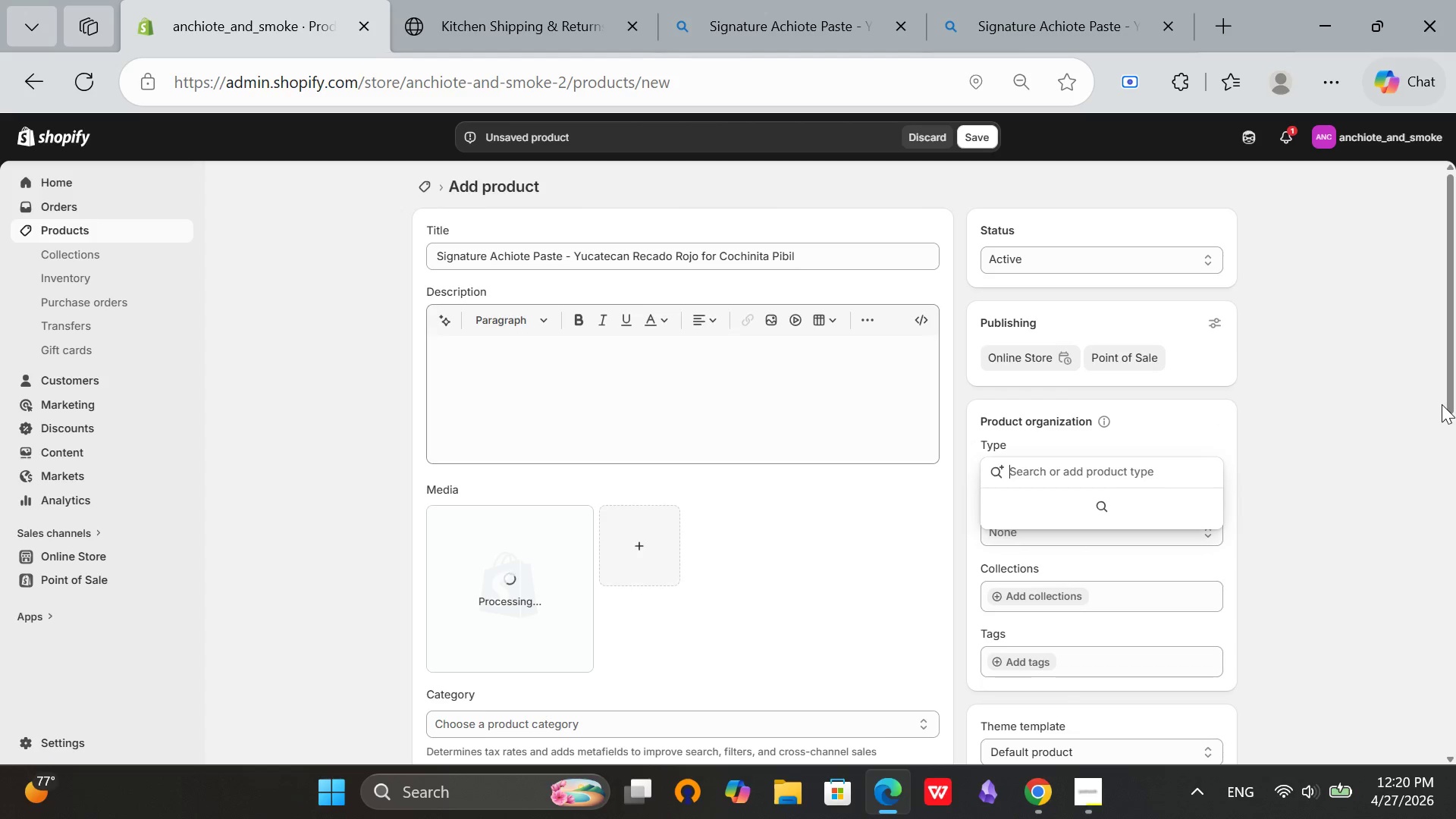 
type(Marinade)
 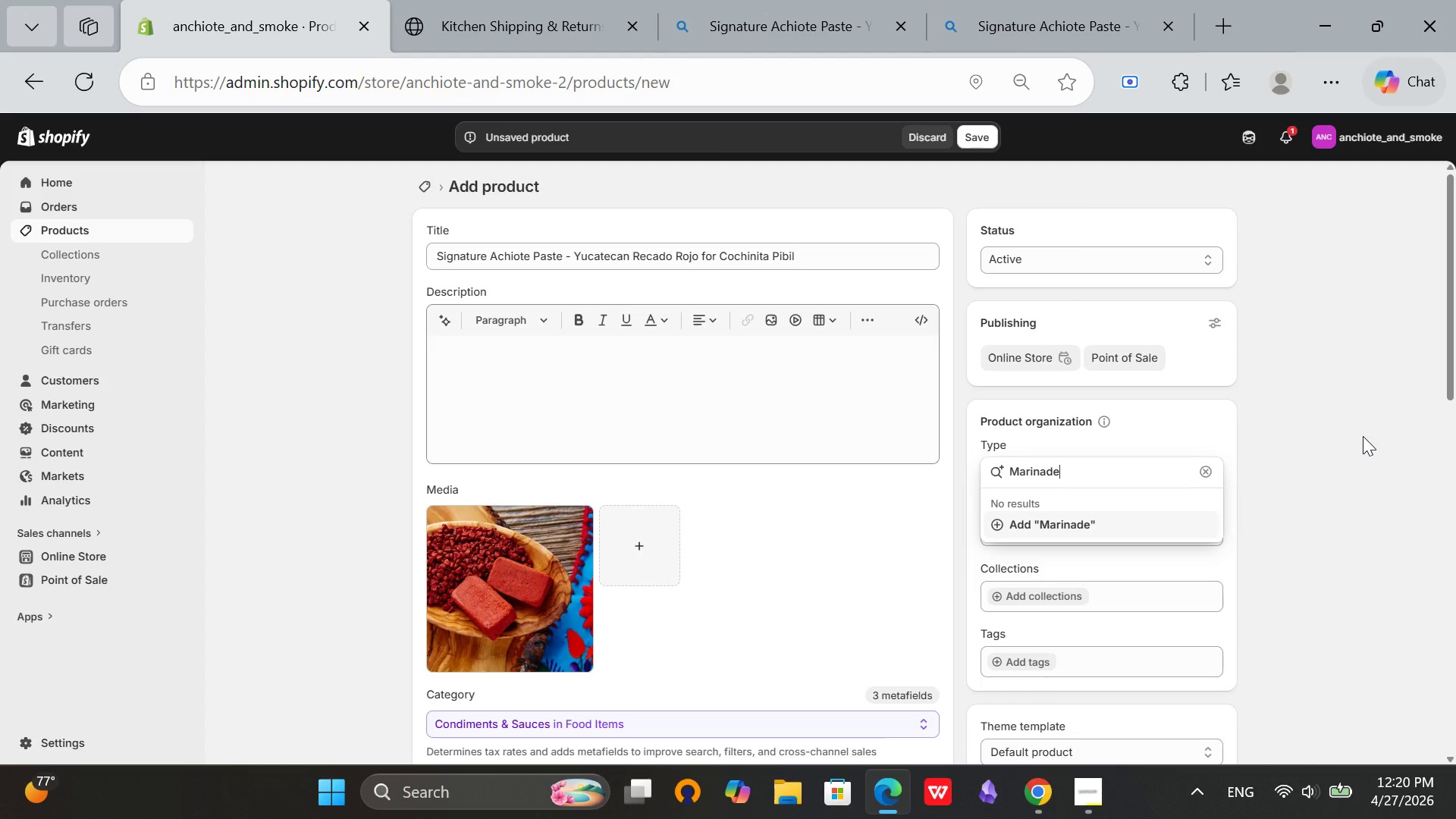 
left_click([1101, 528])
 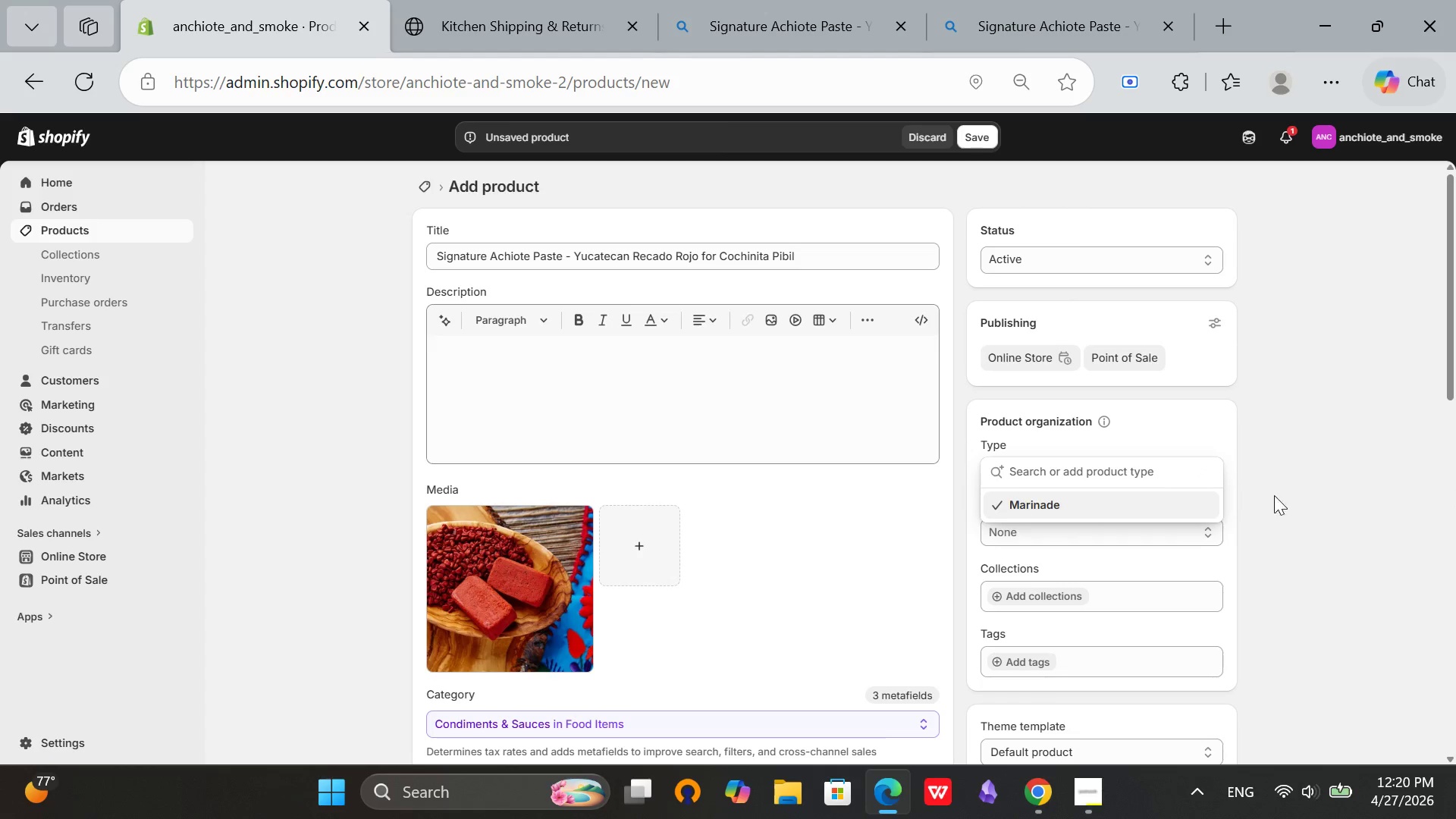 
left_click([1339, 491])
 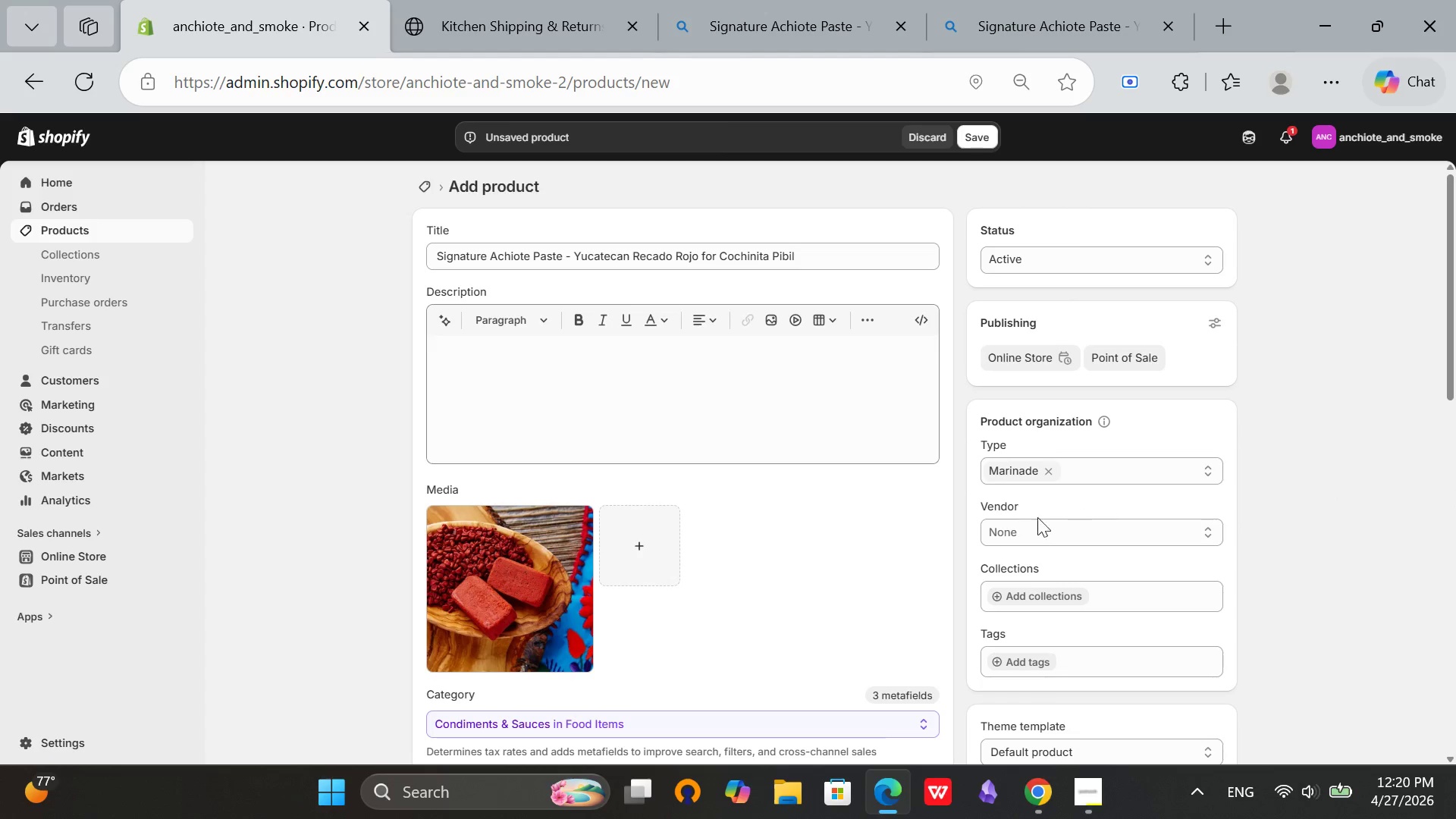 
left_click([1026, 526])
 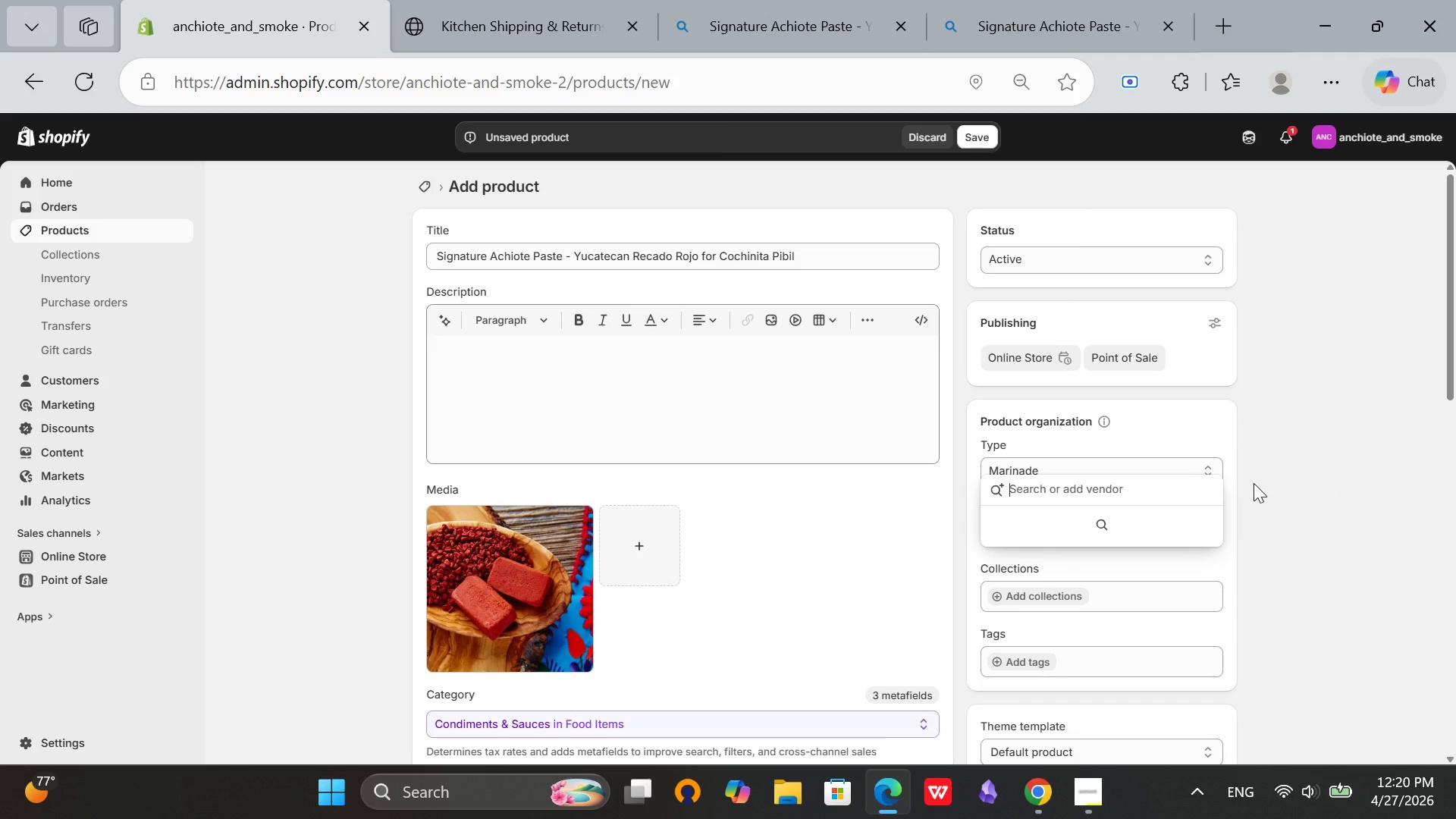 
left_click([1356, 456])
 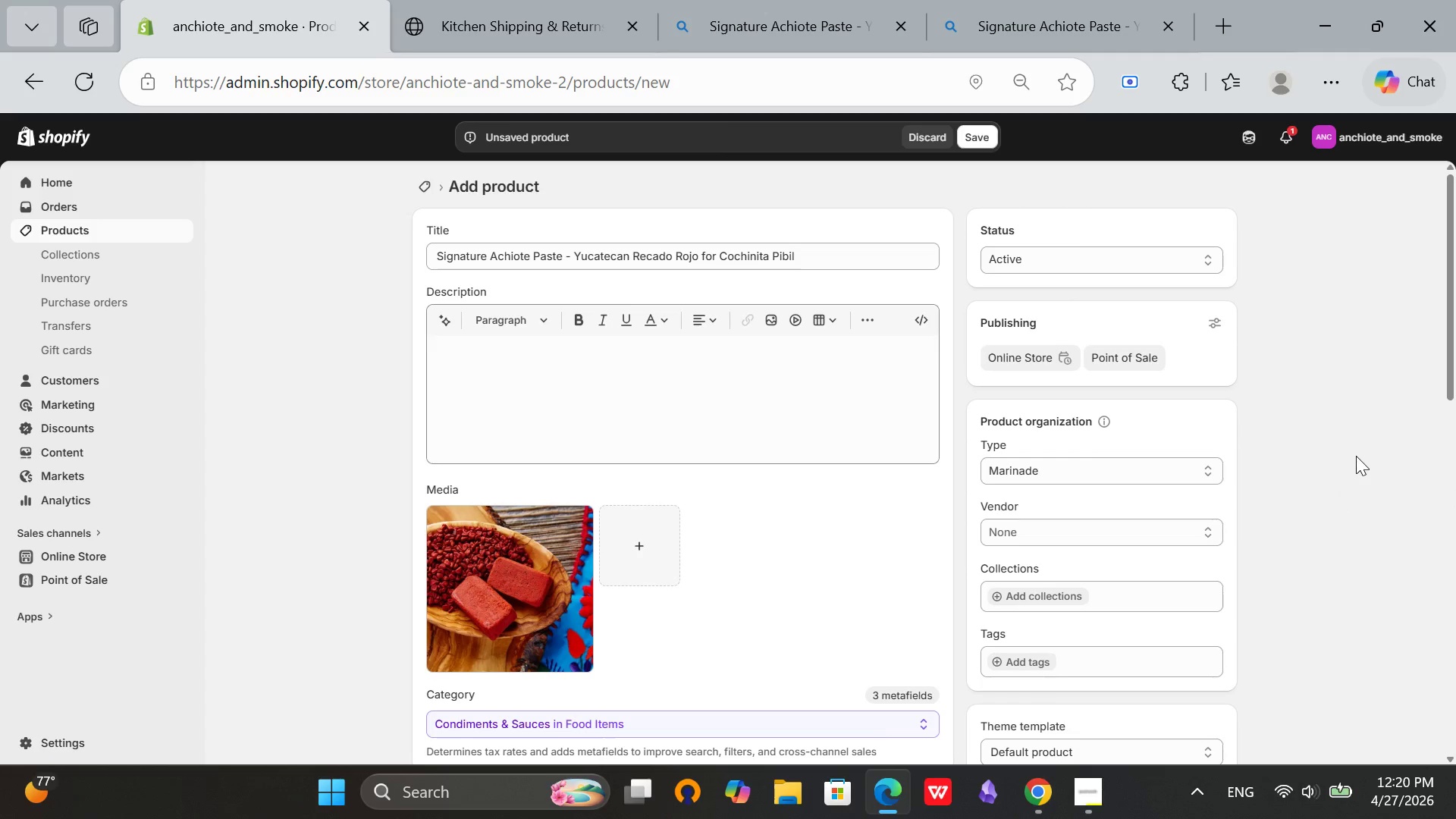 
scroll: coordinate [894, 546], scroll_direction: down, amount: 5.0
 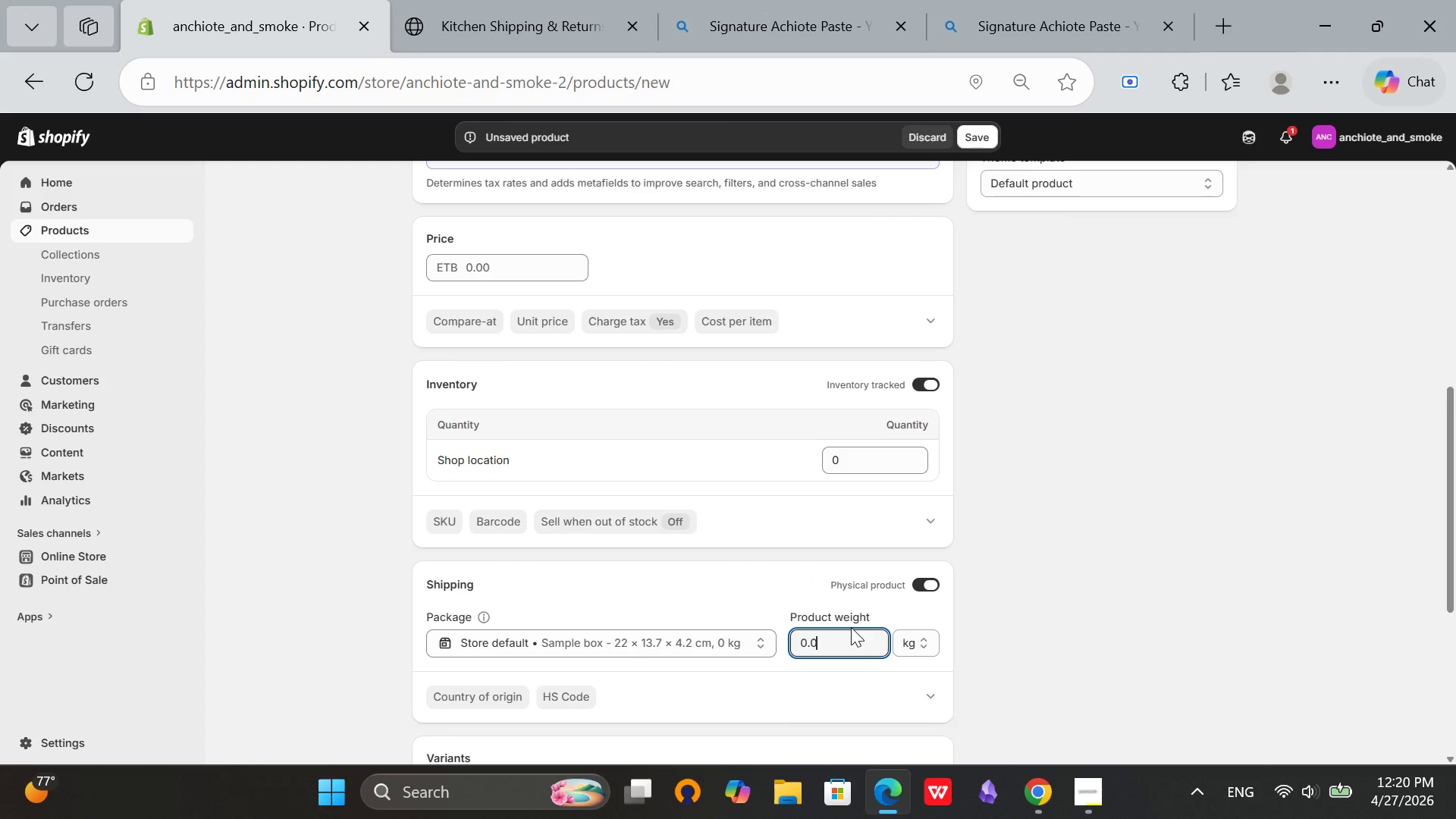 
key(Backspace)
 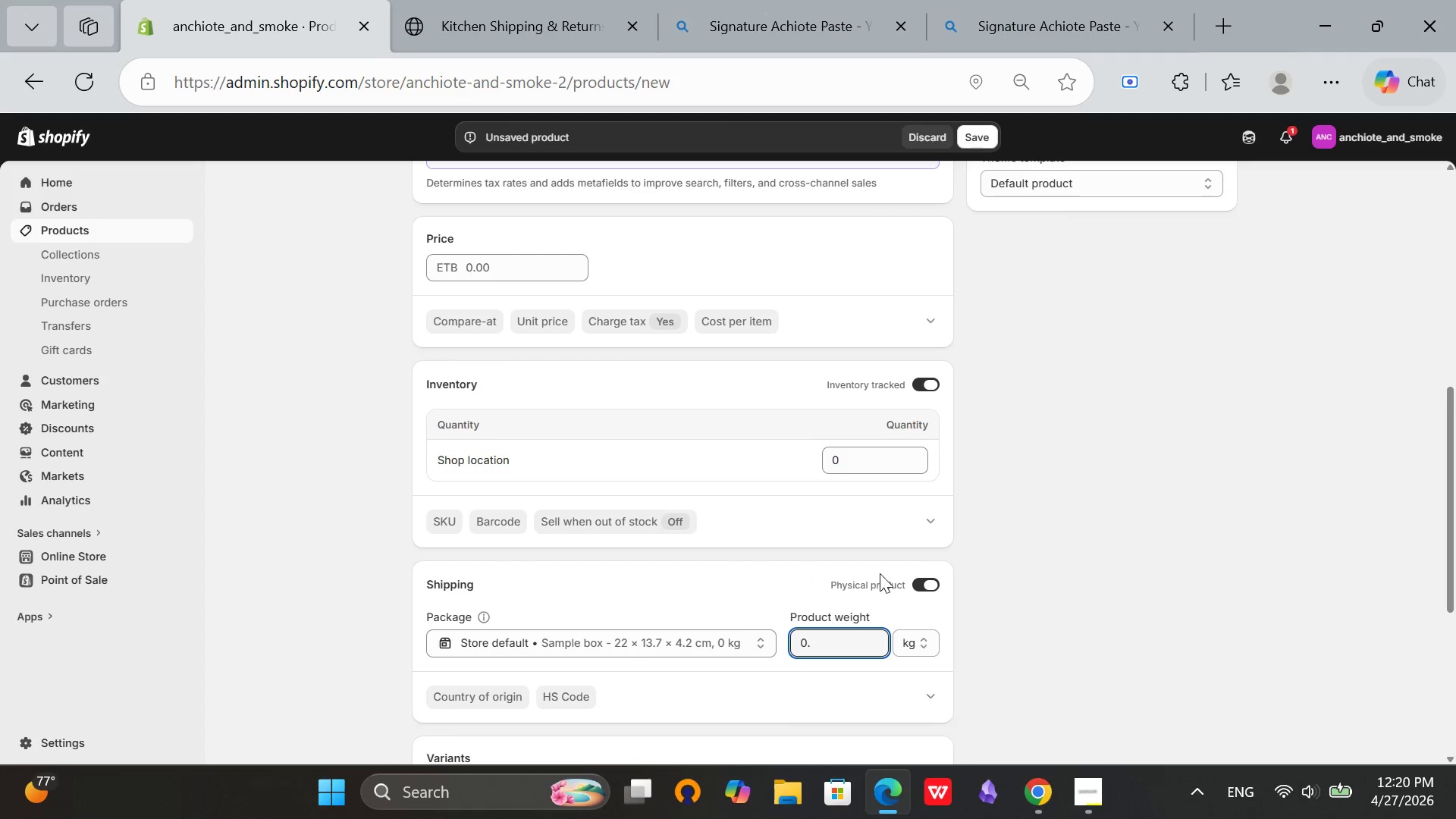 
key(5)
 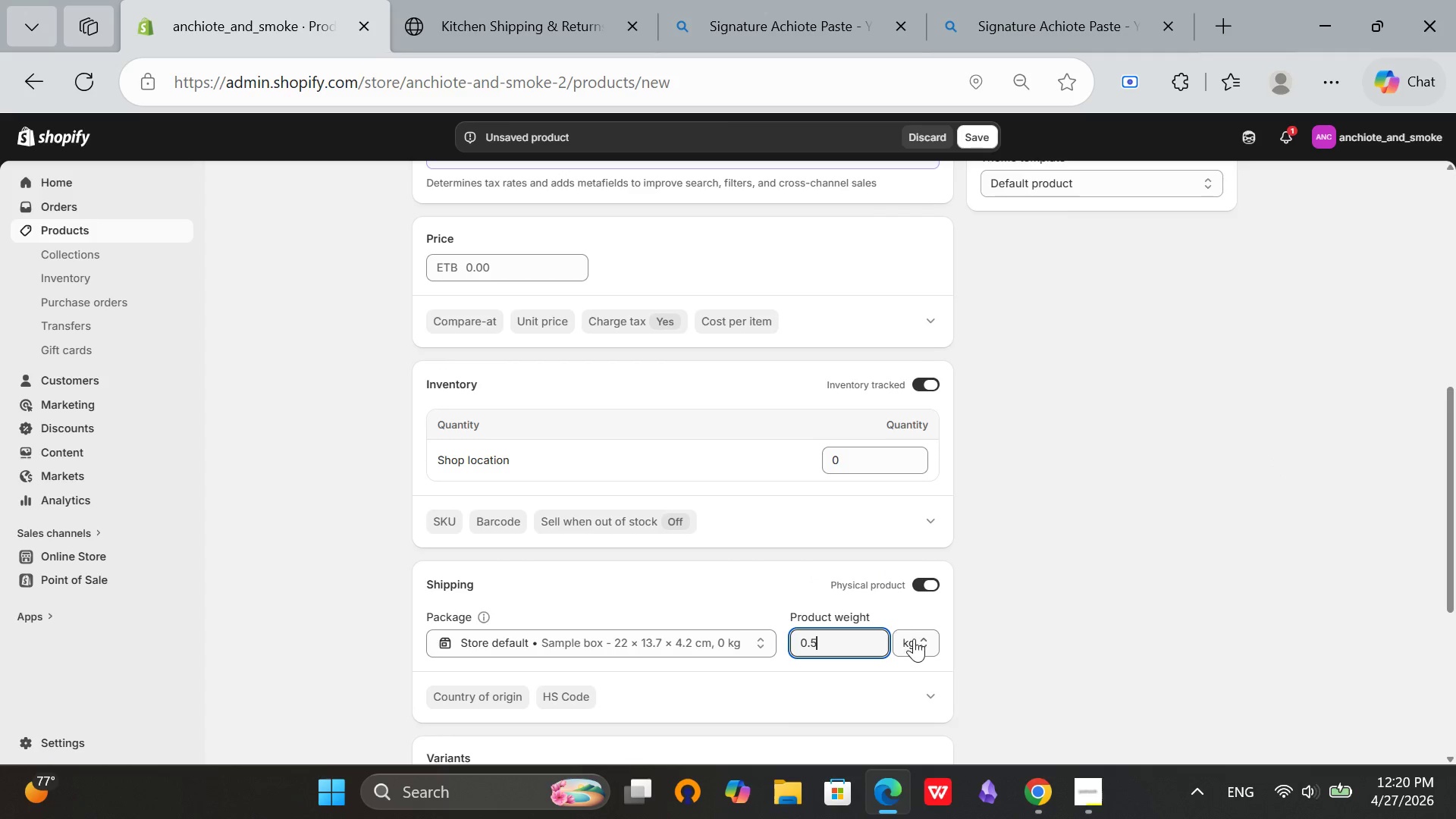 
left_click([914, 638])
 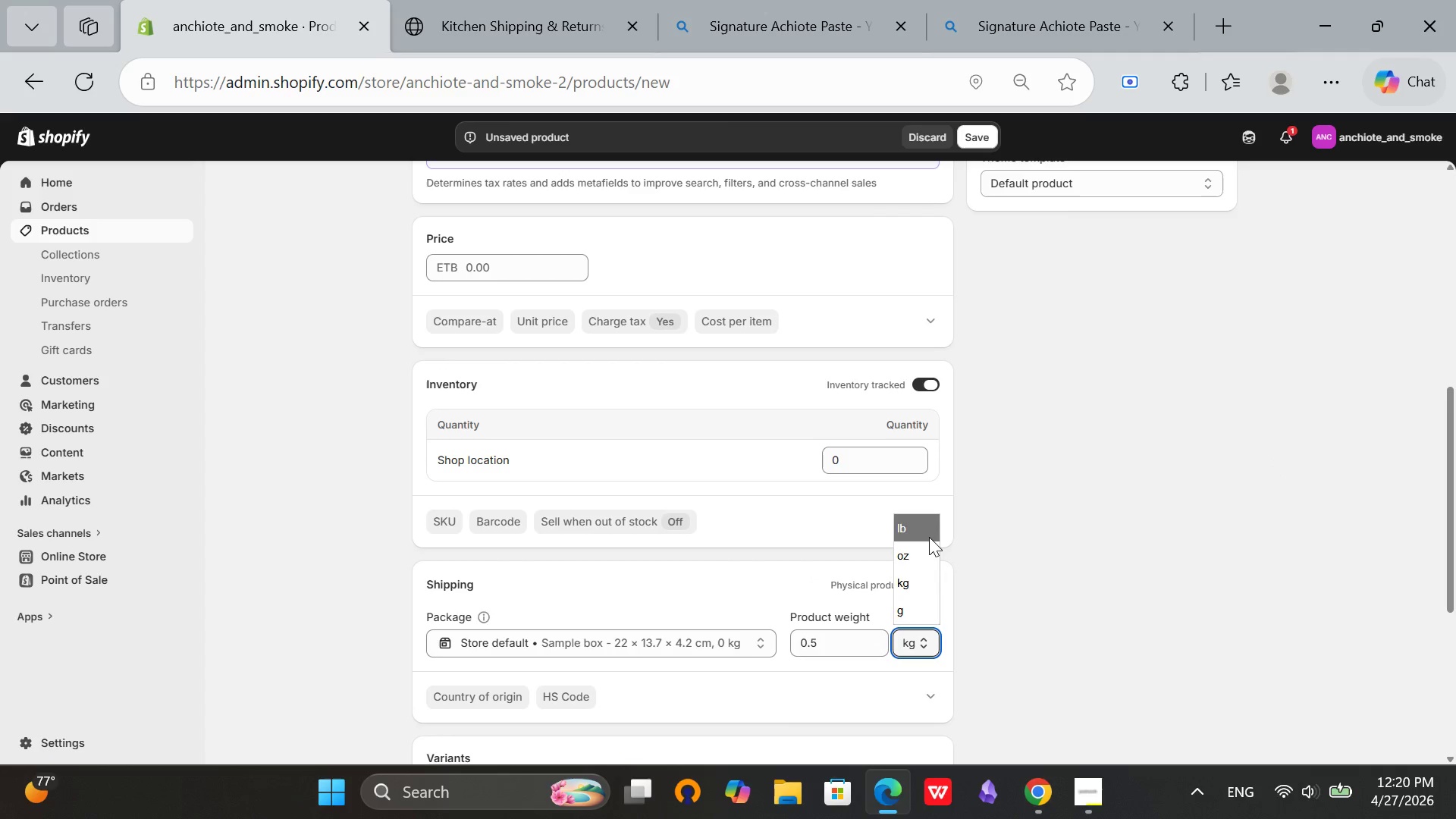 
left_click([929, 537])
 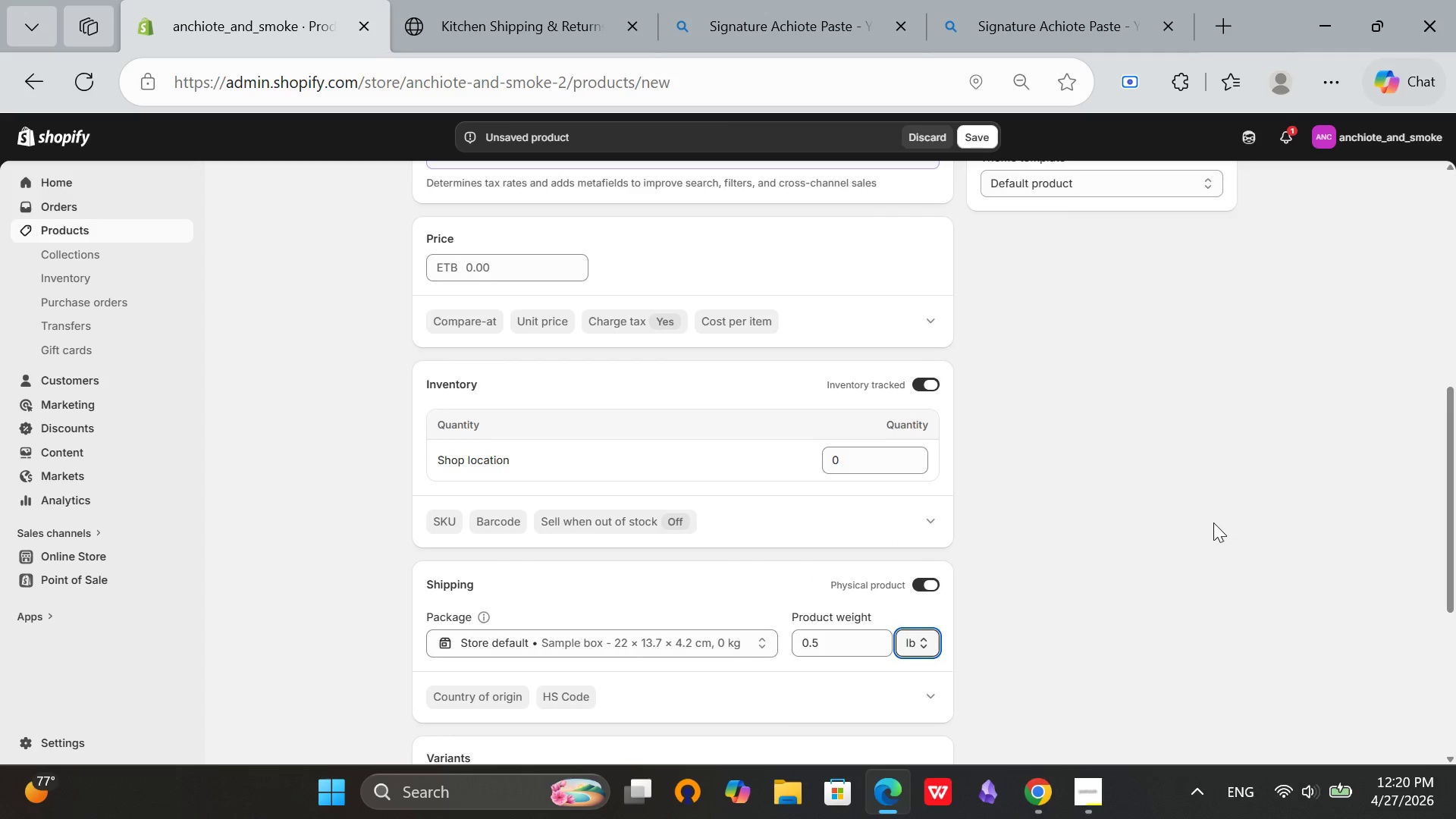 
left_click([1213, 522])
 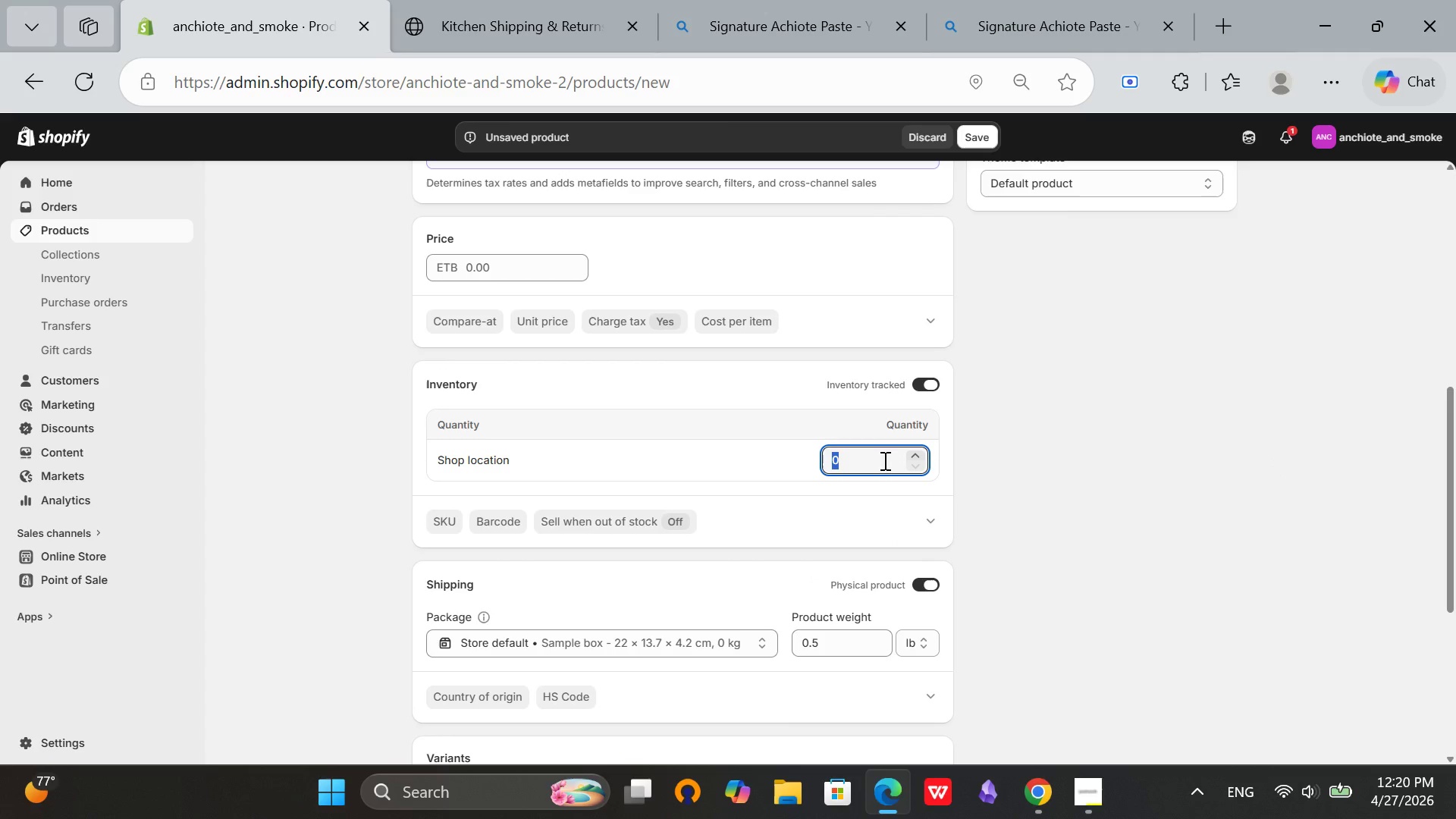 
type(10)
 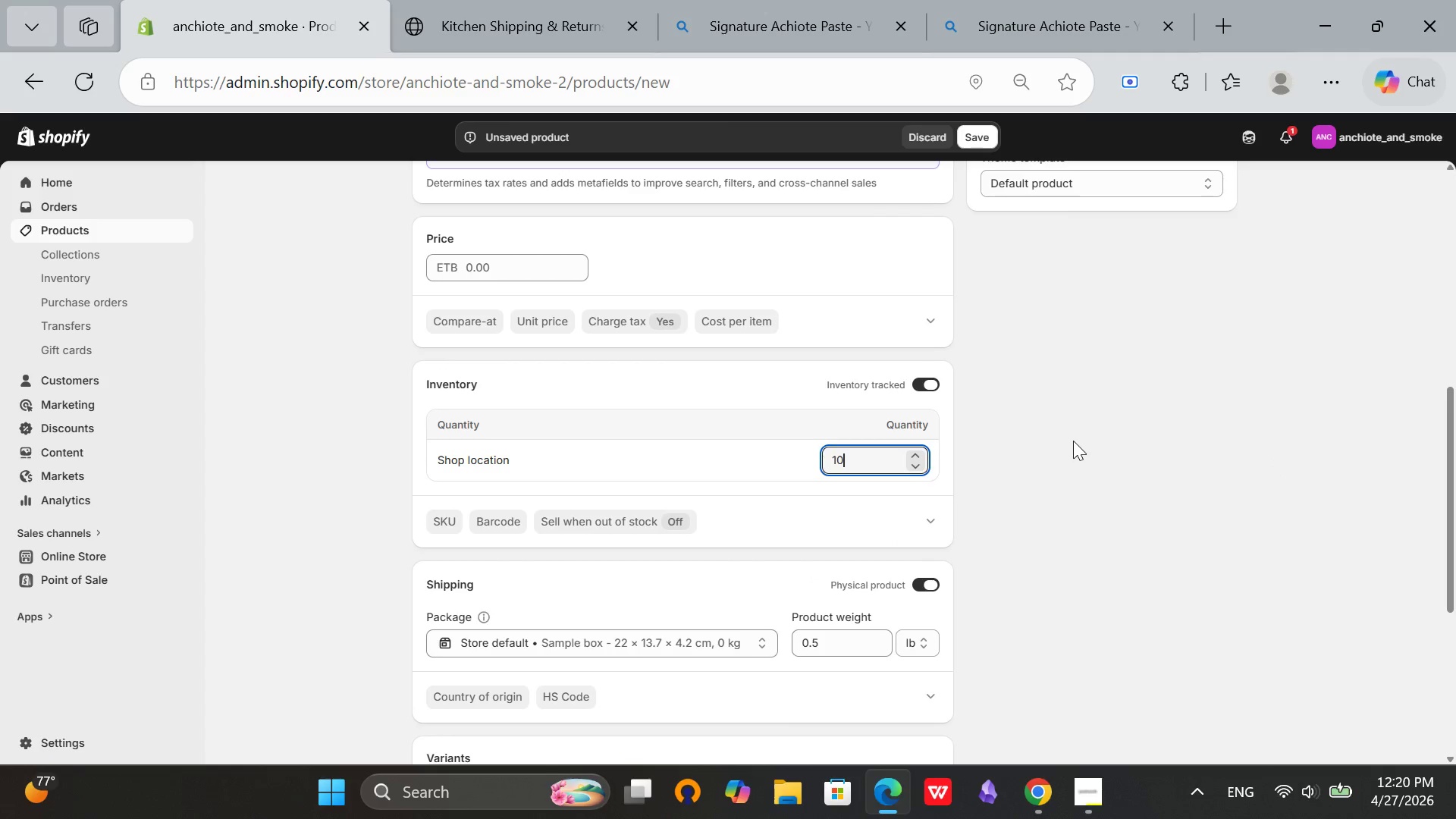 
left_click([1075, 441])
 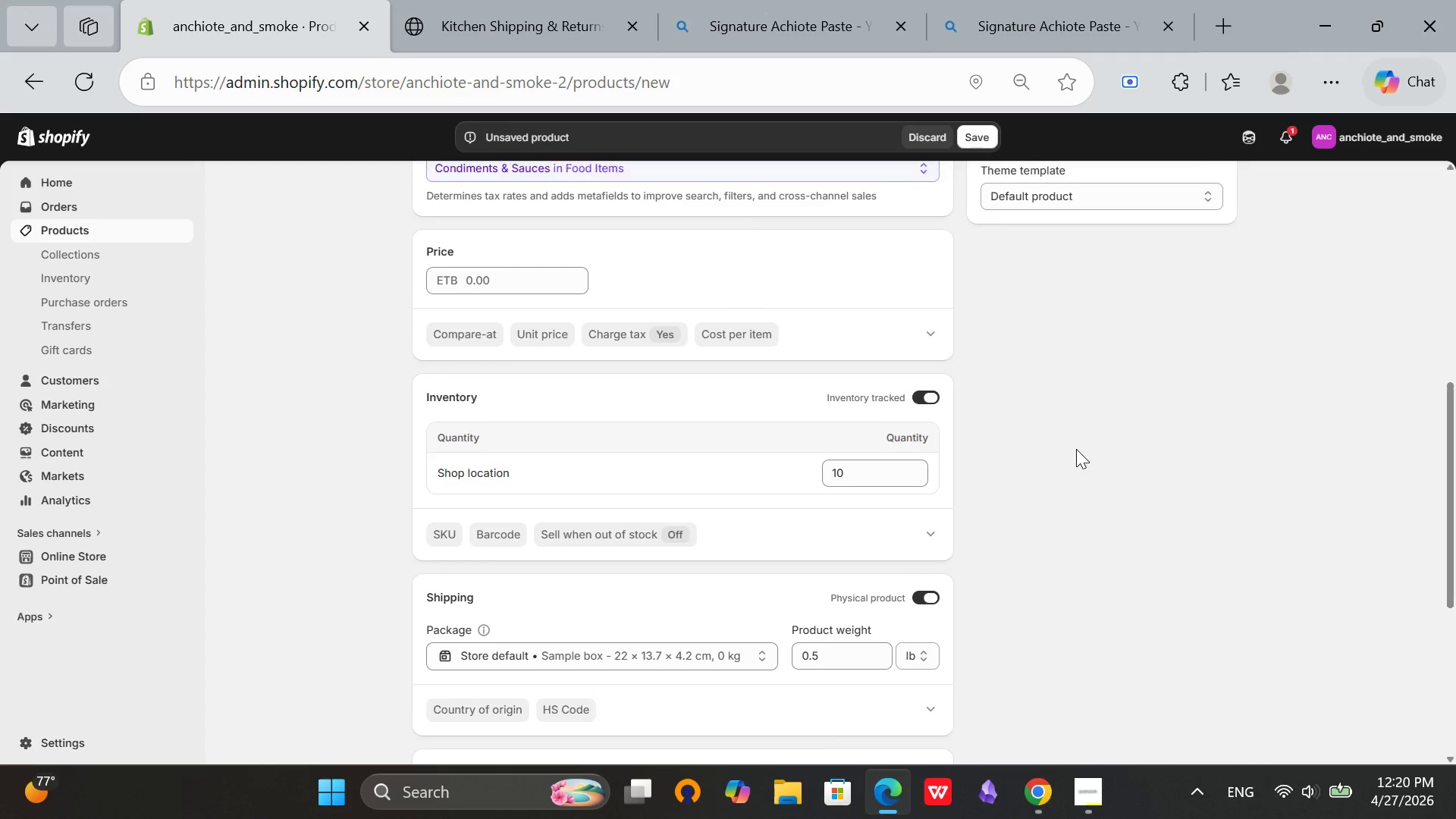 
scroll: coordinate [1076, 449], scroll_direction: up, amount: 4.0
 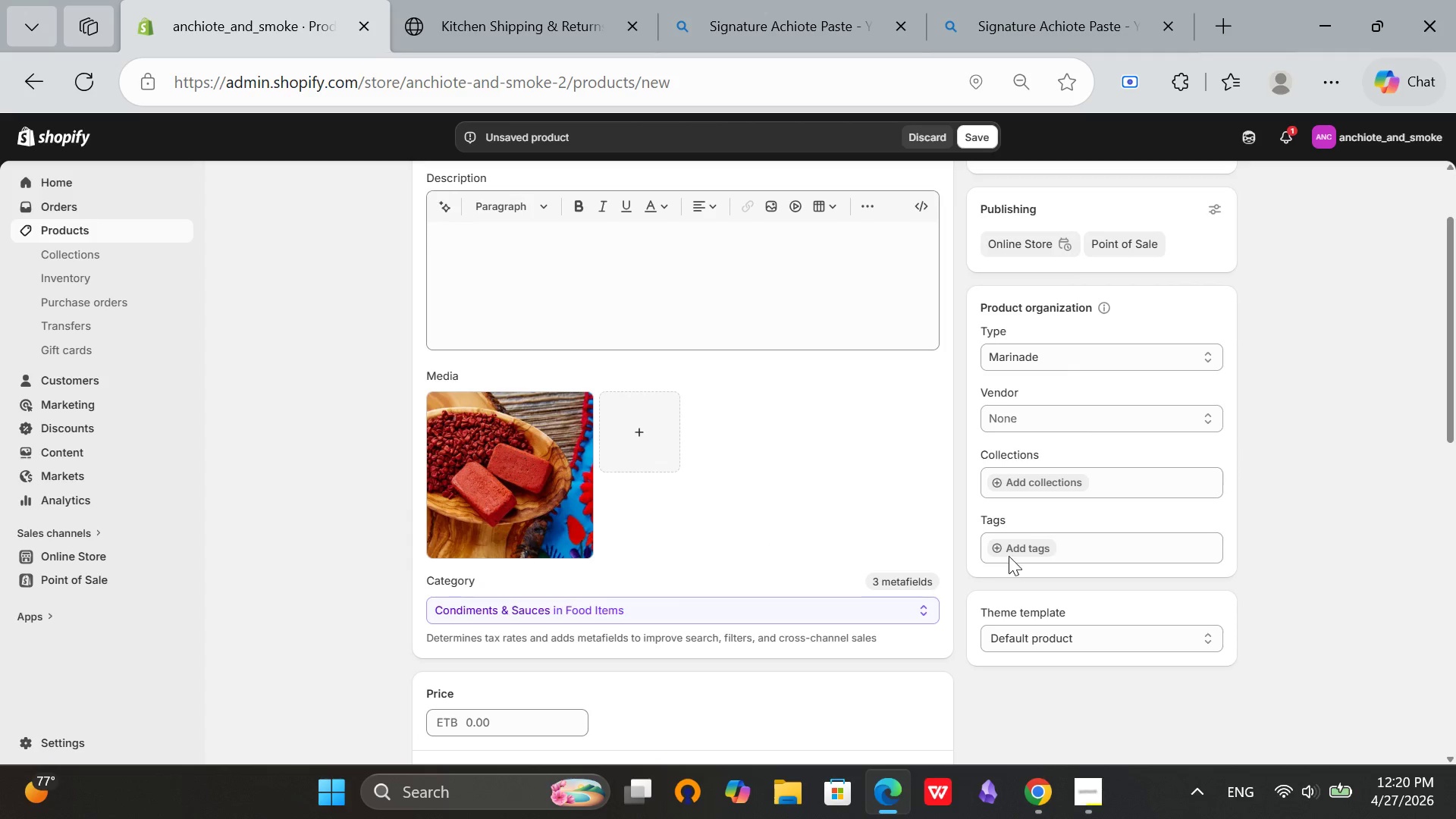 
left_click([1012, 553])
 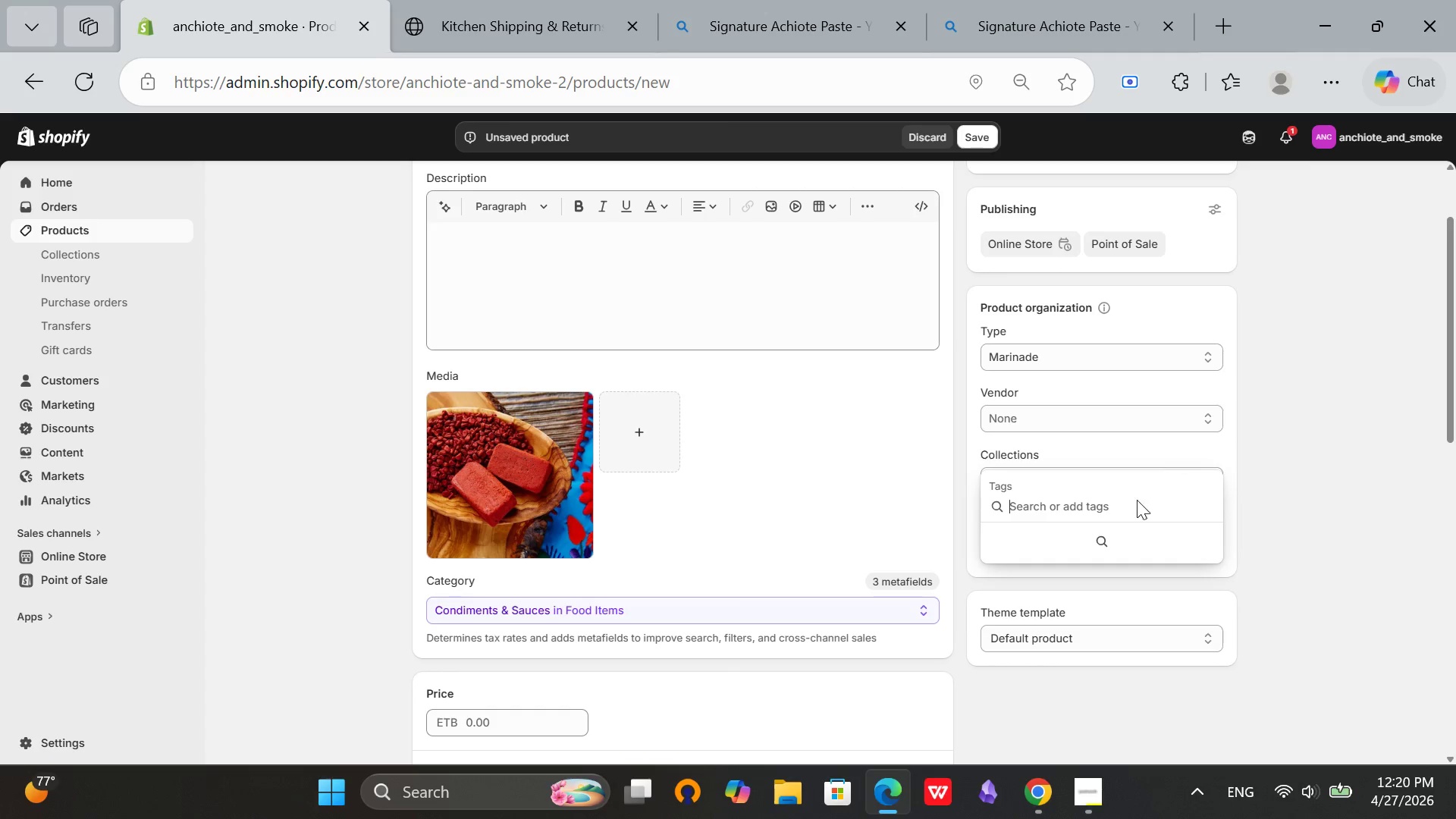 
type(marinade)
 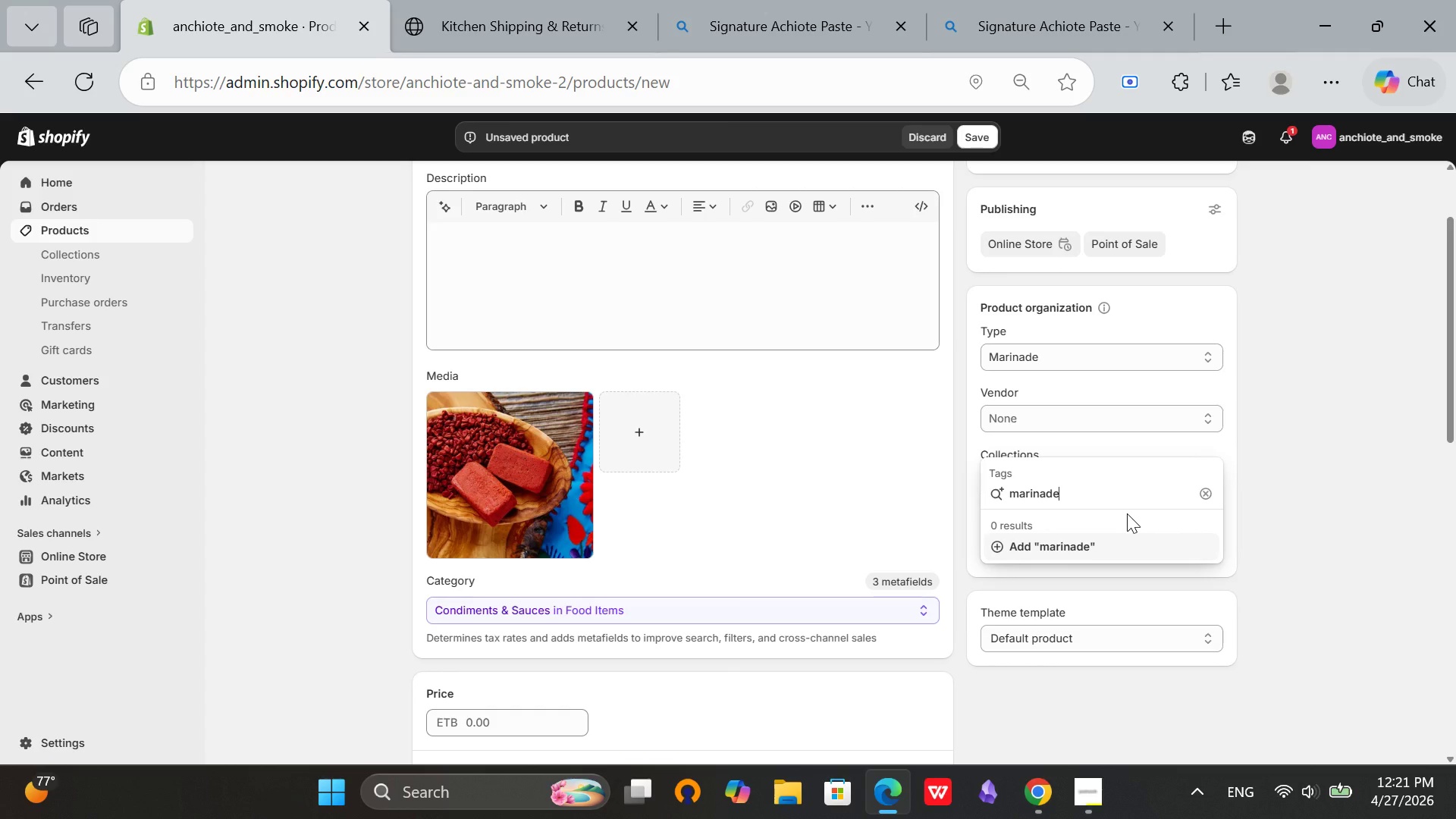 
wait(6.08)
 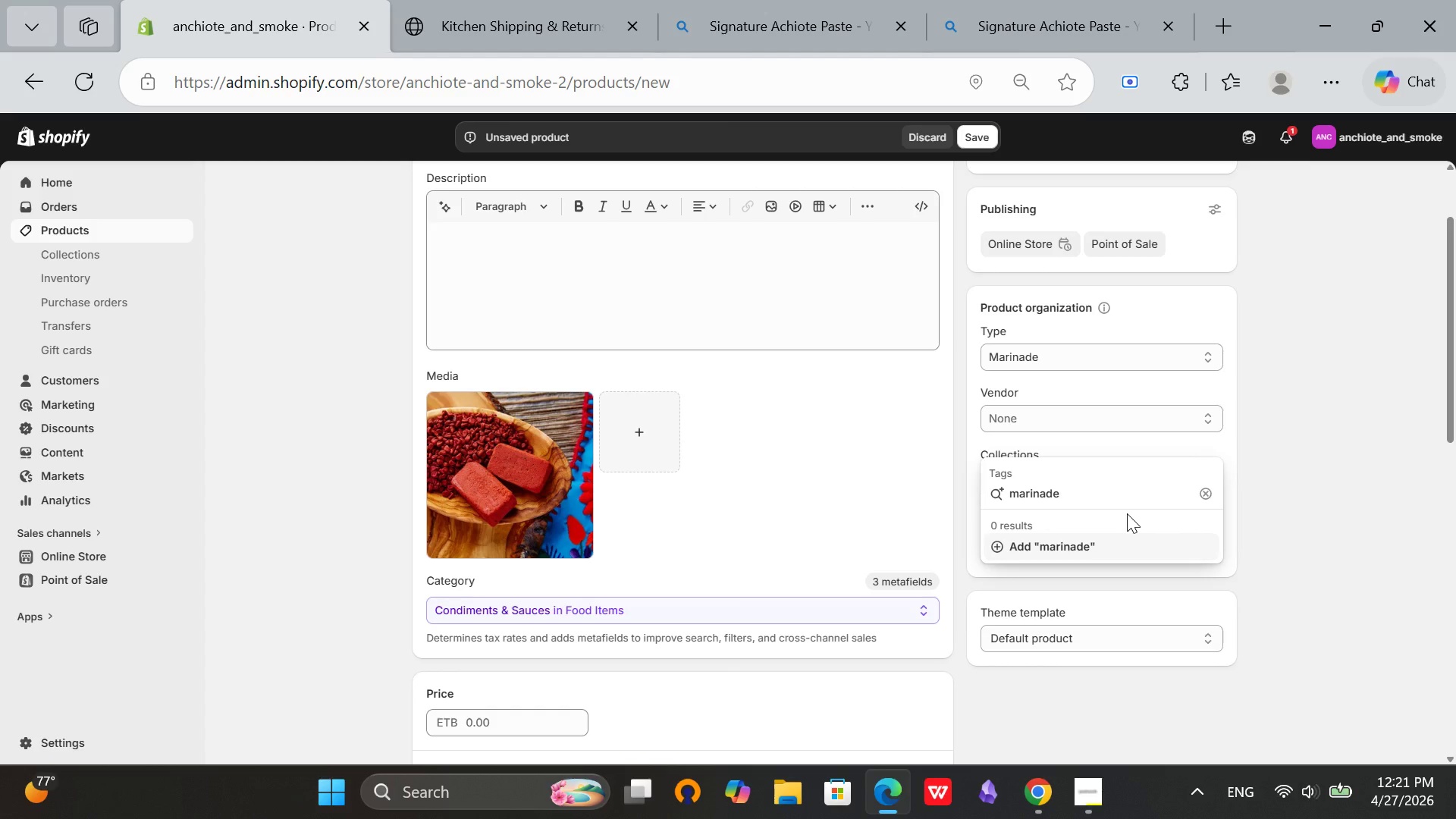 
left_click([1110, 537])
 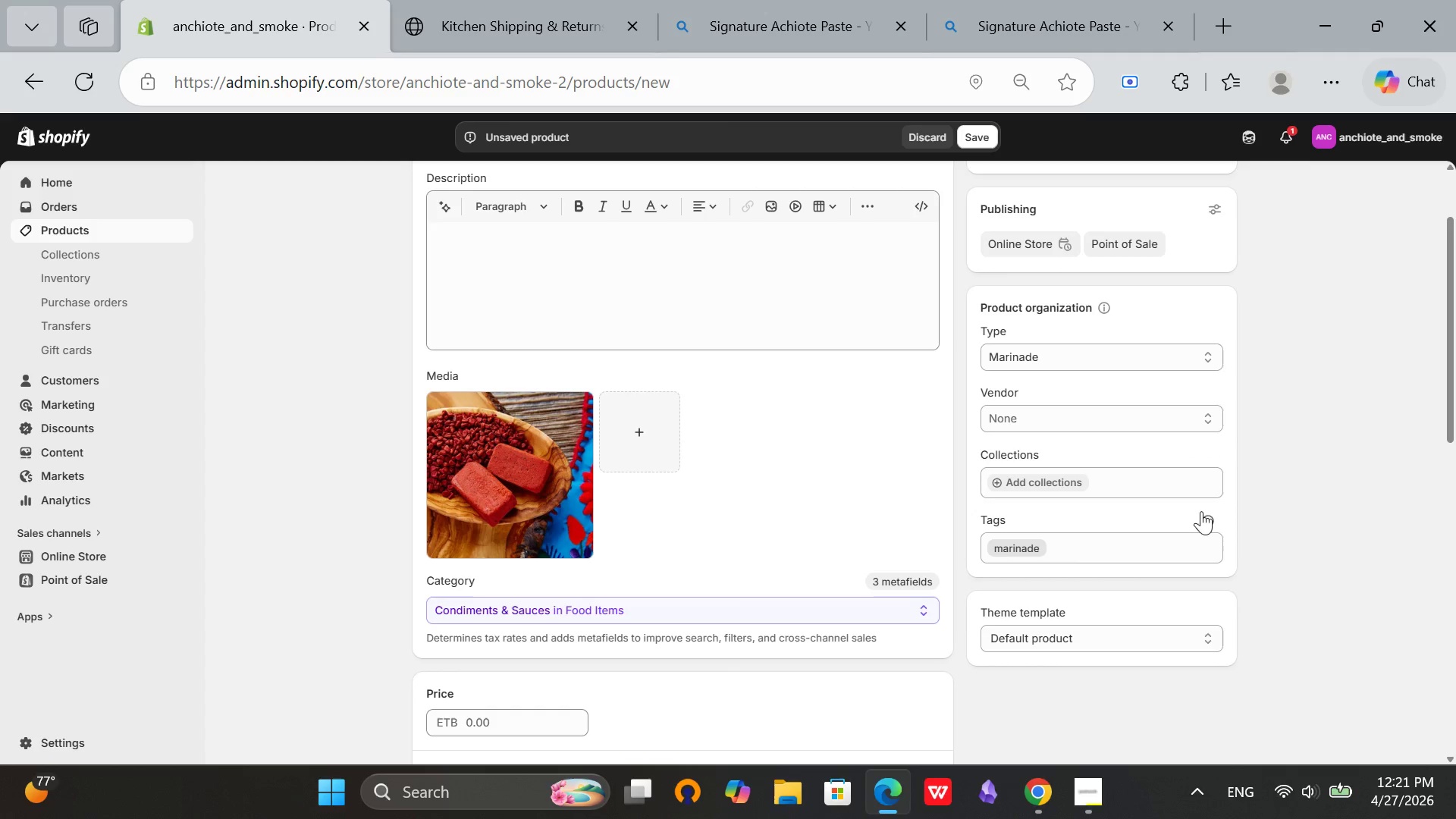 
left_click([1214, 518])
 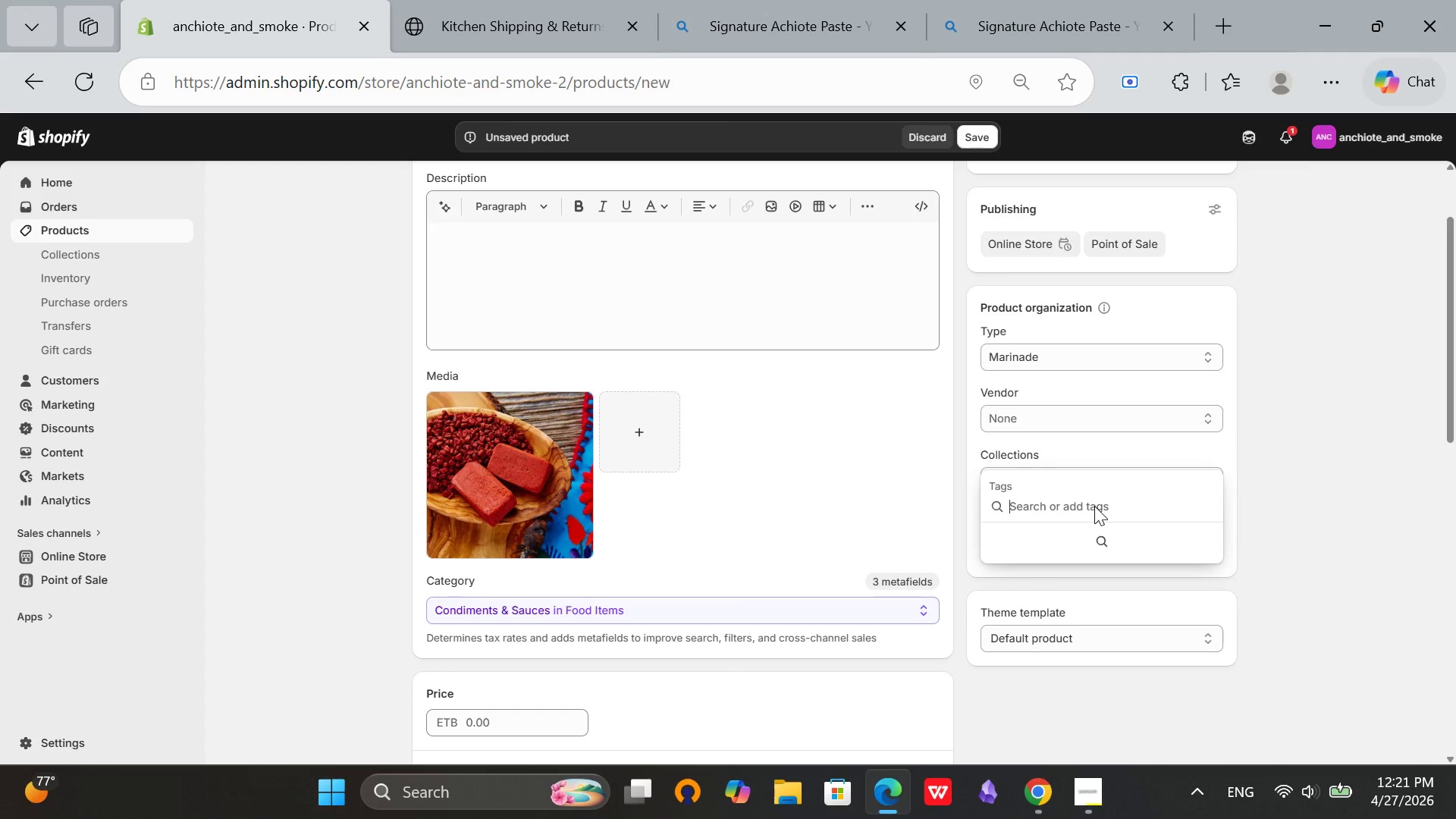 
type(achiote)
 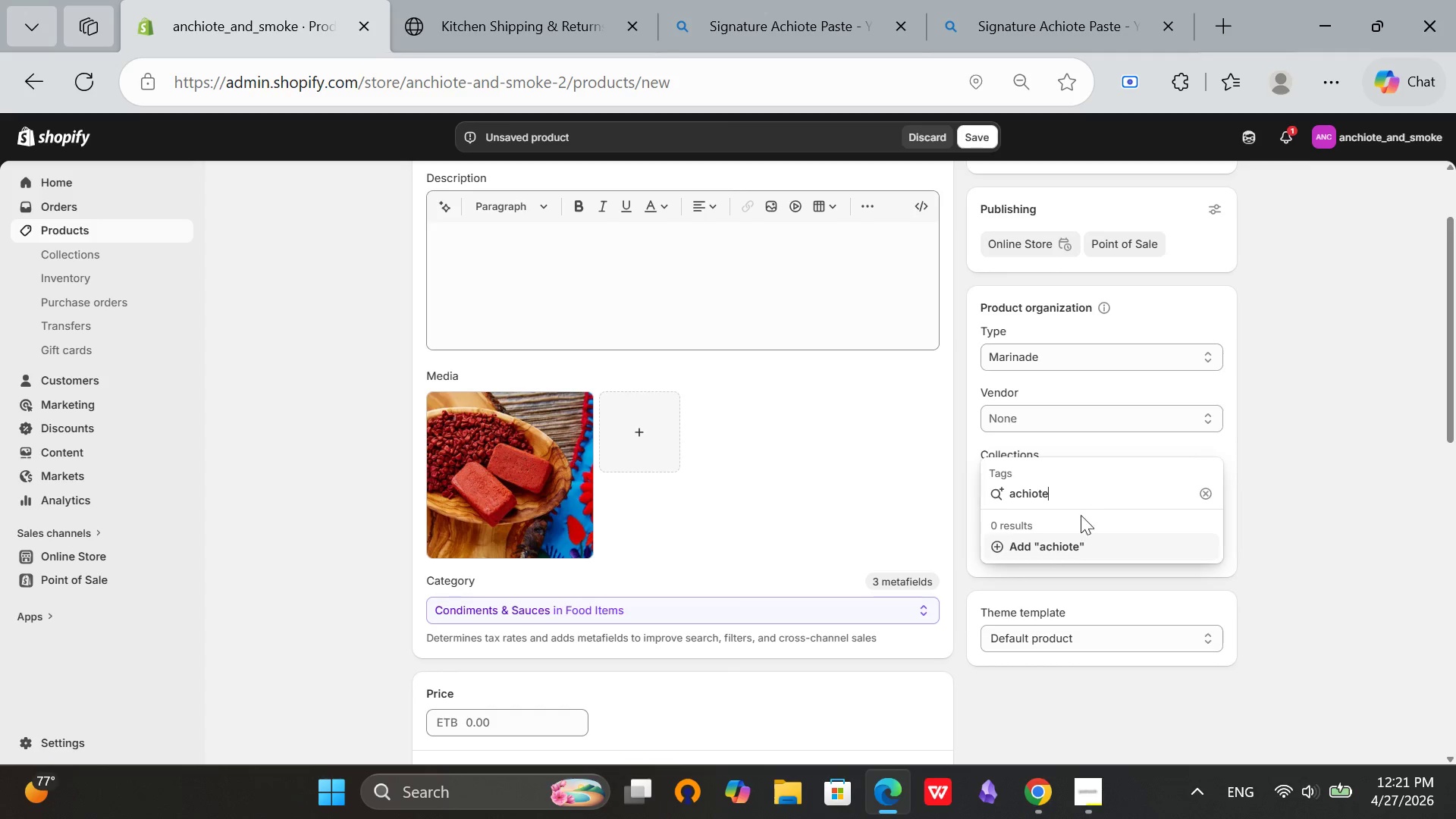 
left_click([1054, 548])
 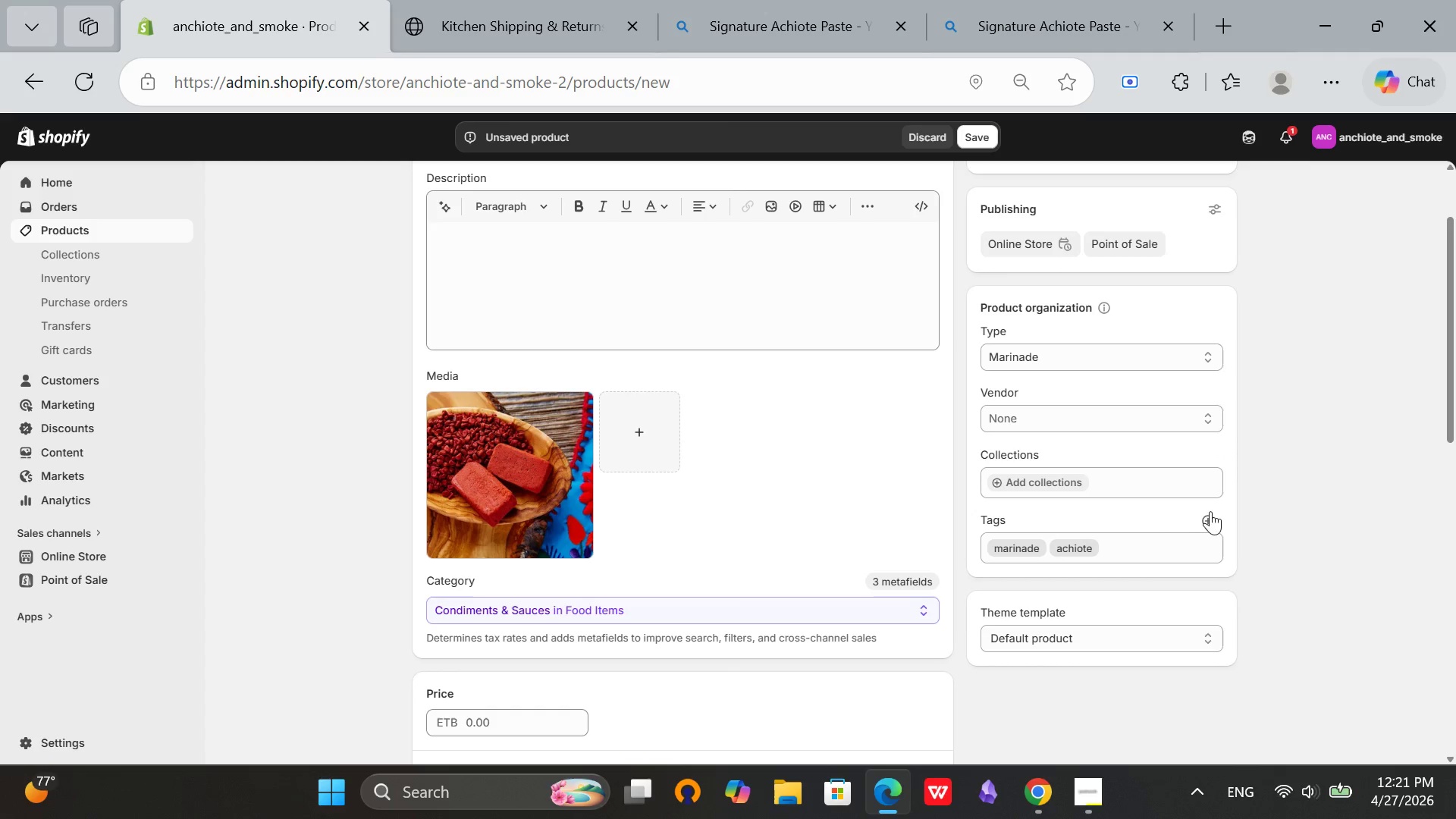 
left_click([1212, 516])
 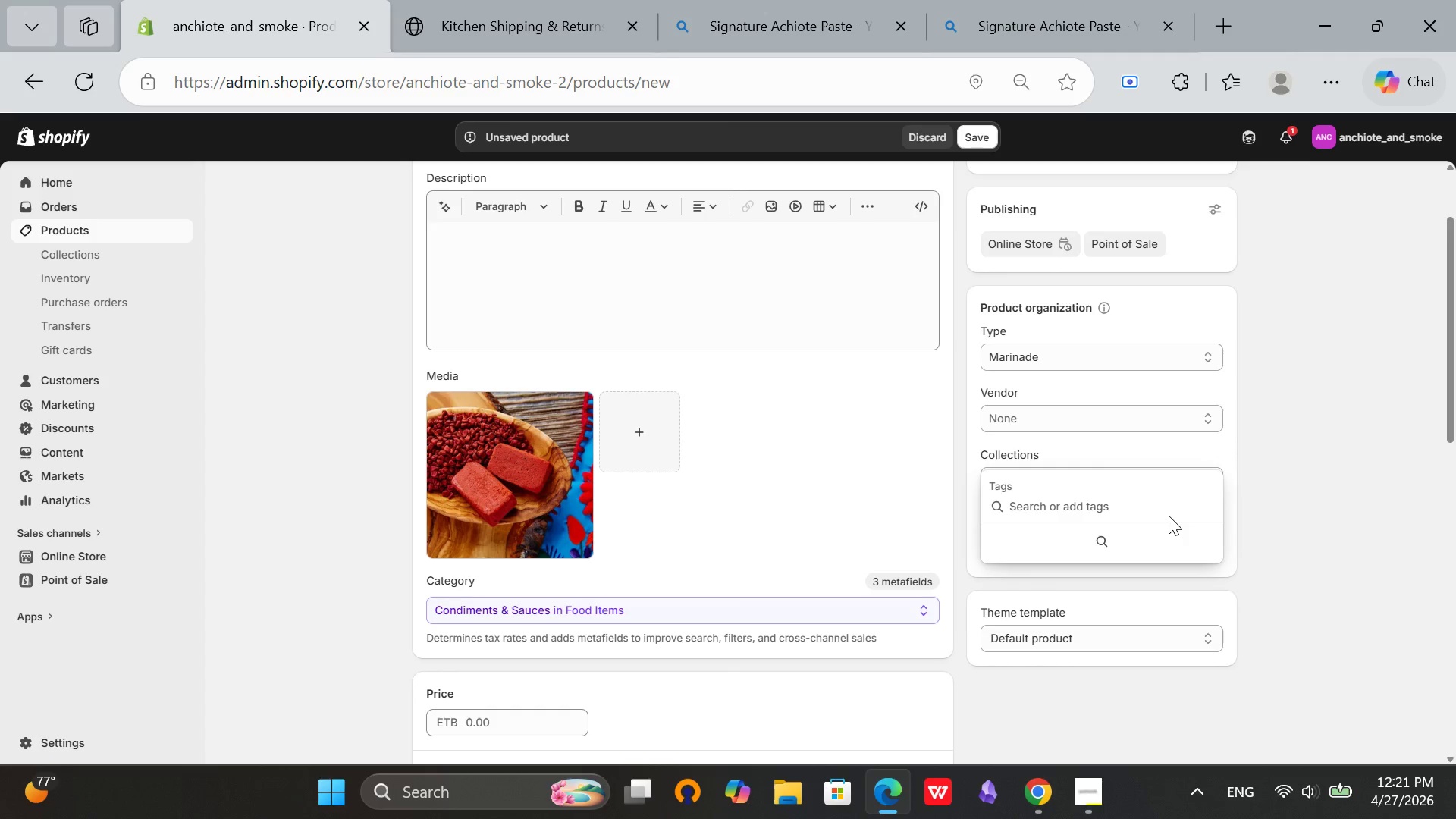 
type(recado-rojo)
 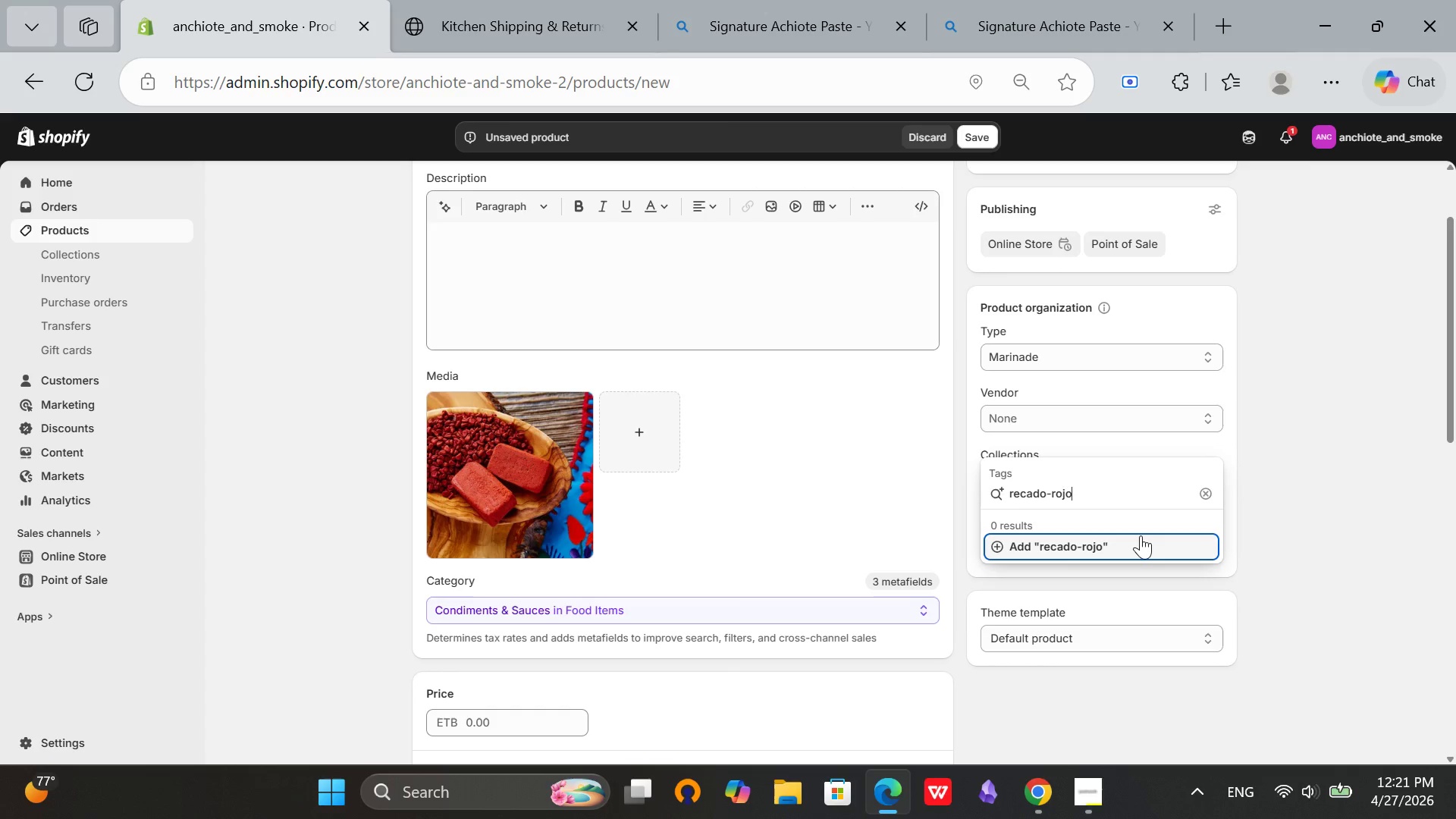 
left_click([1137, 538])
 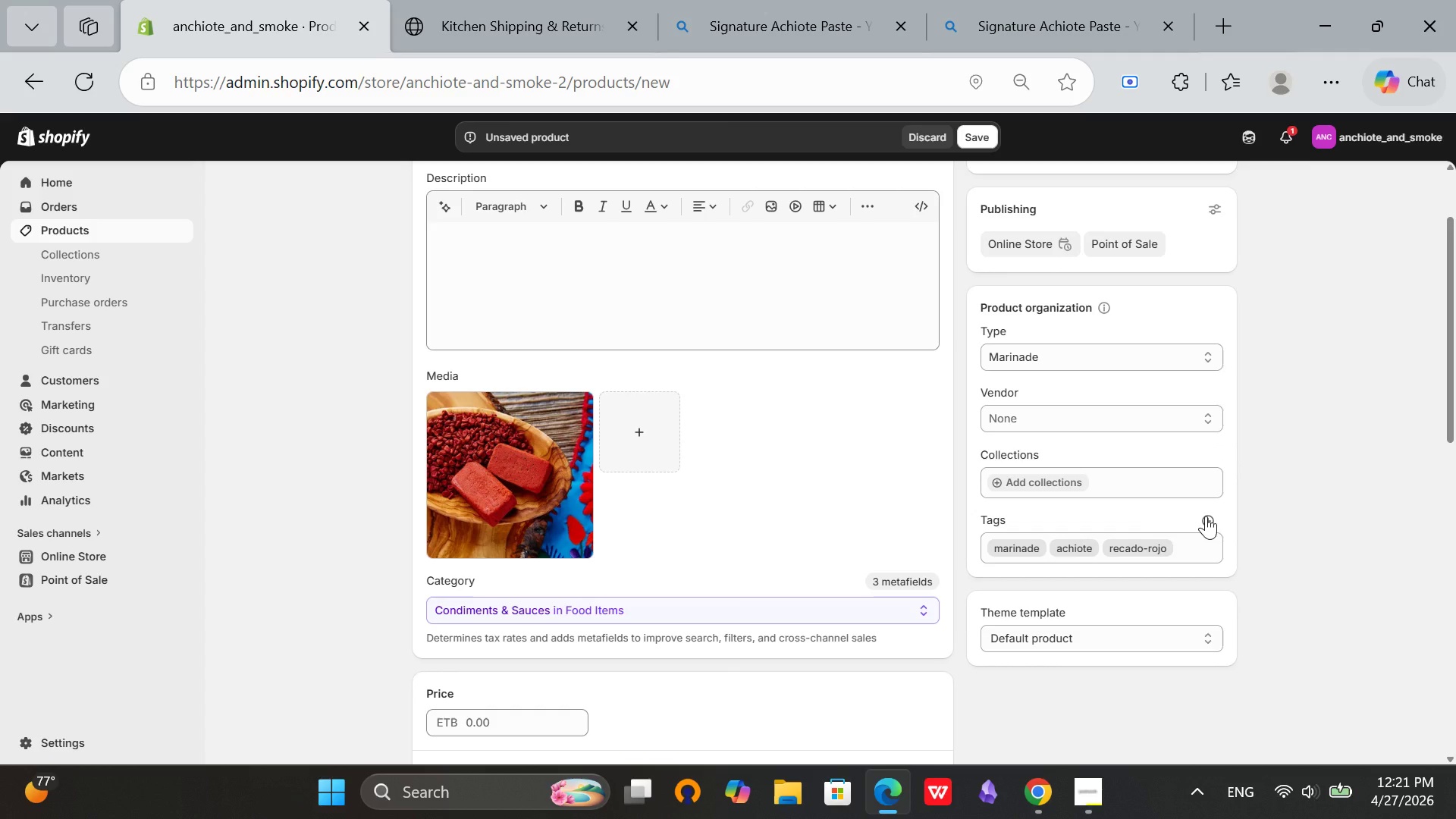 
left_click([1206, 516])
 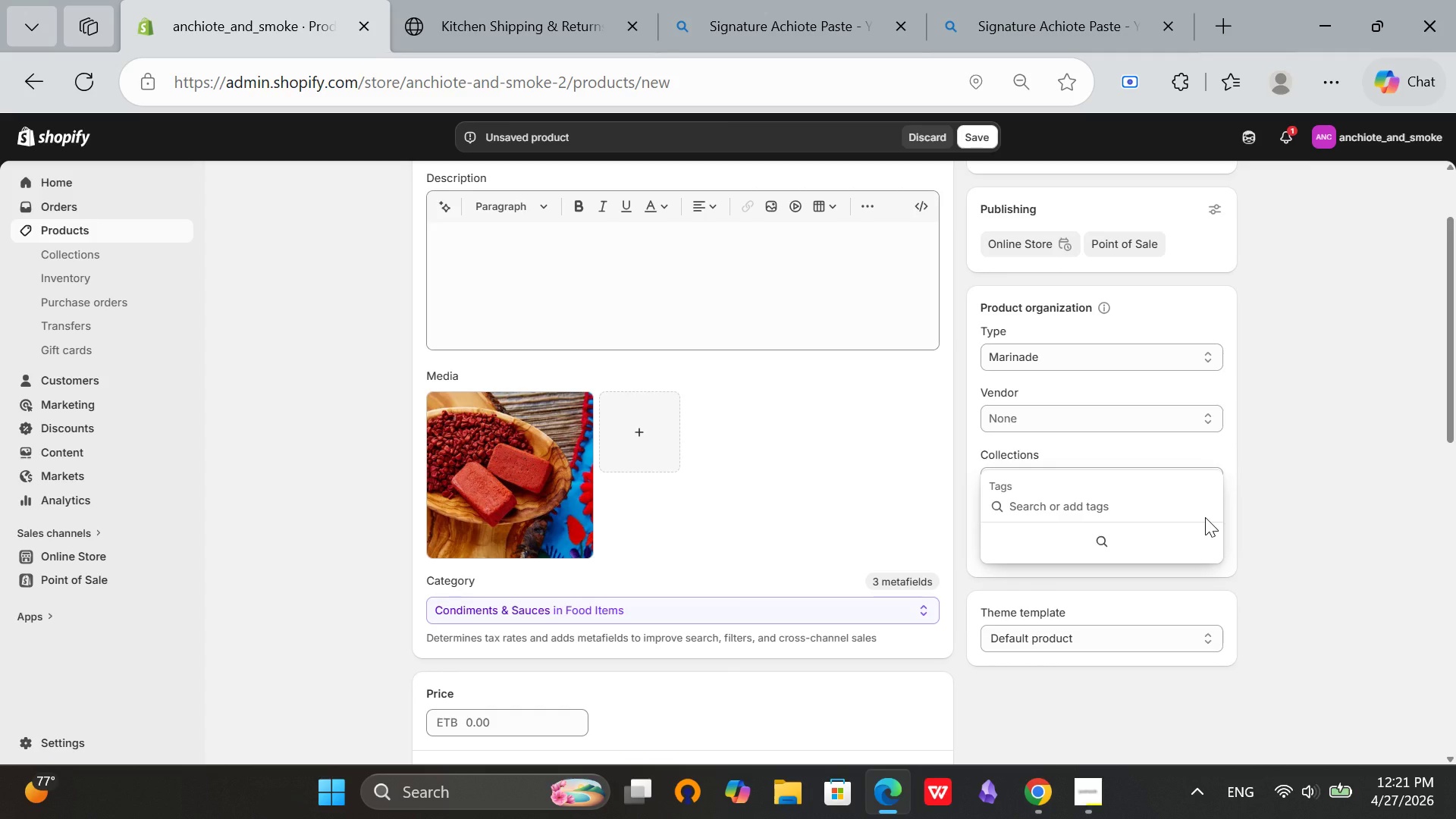 
type(yucatecan)
 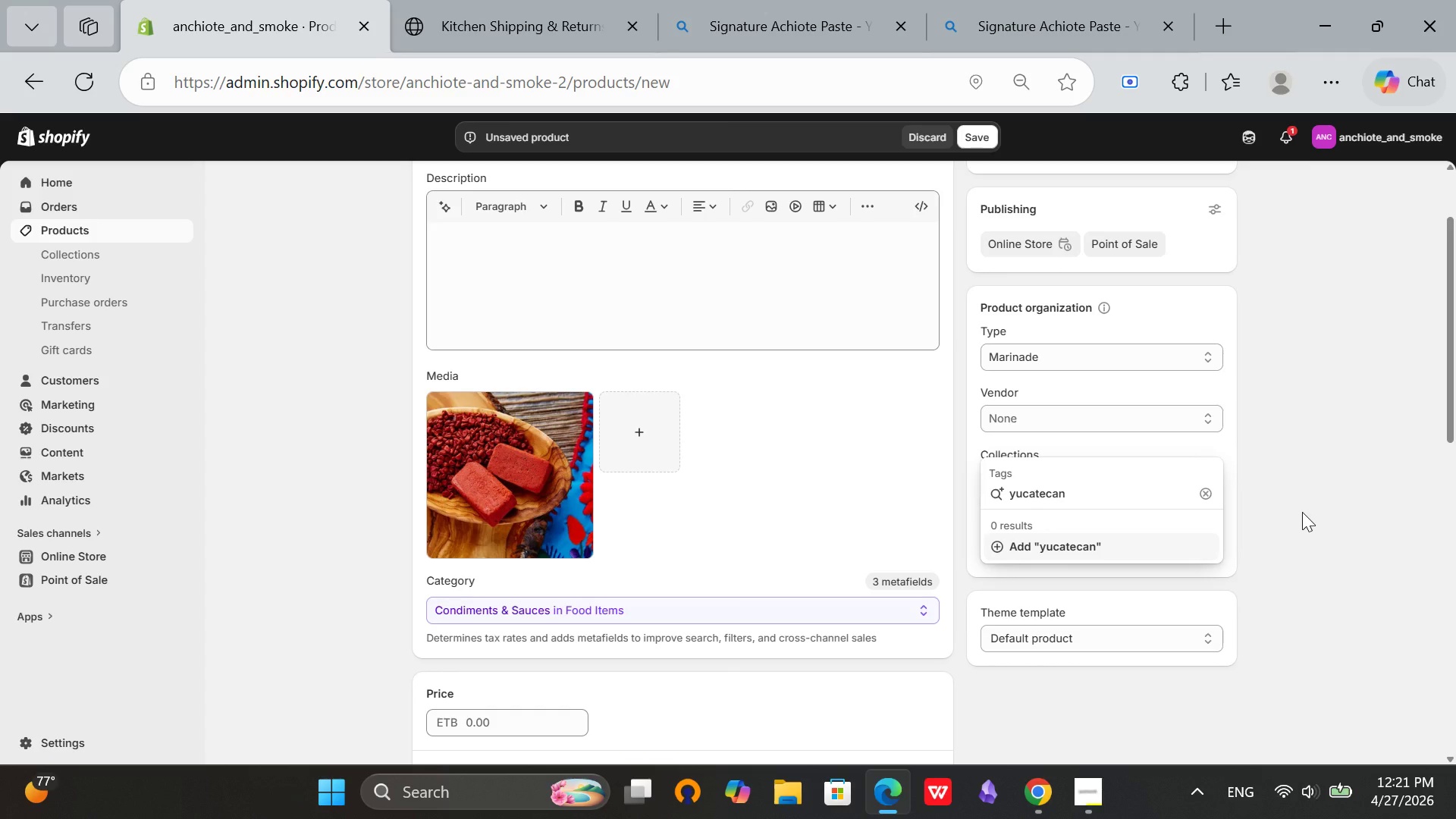 
wait(5.17)
 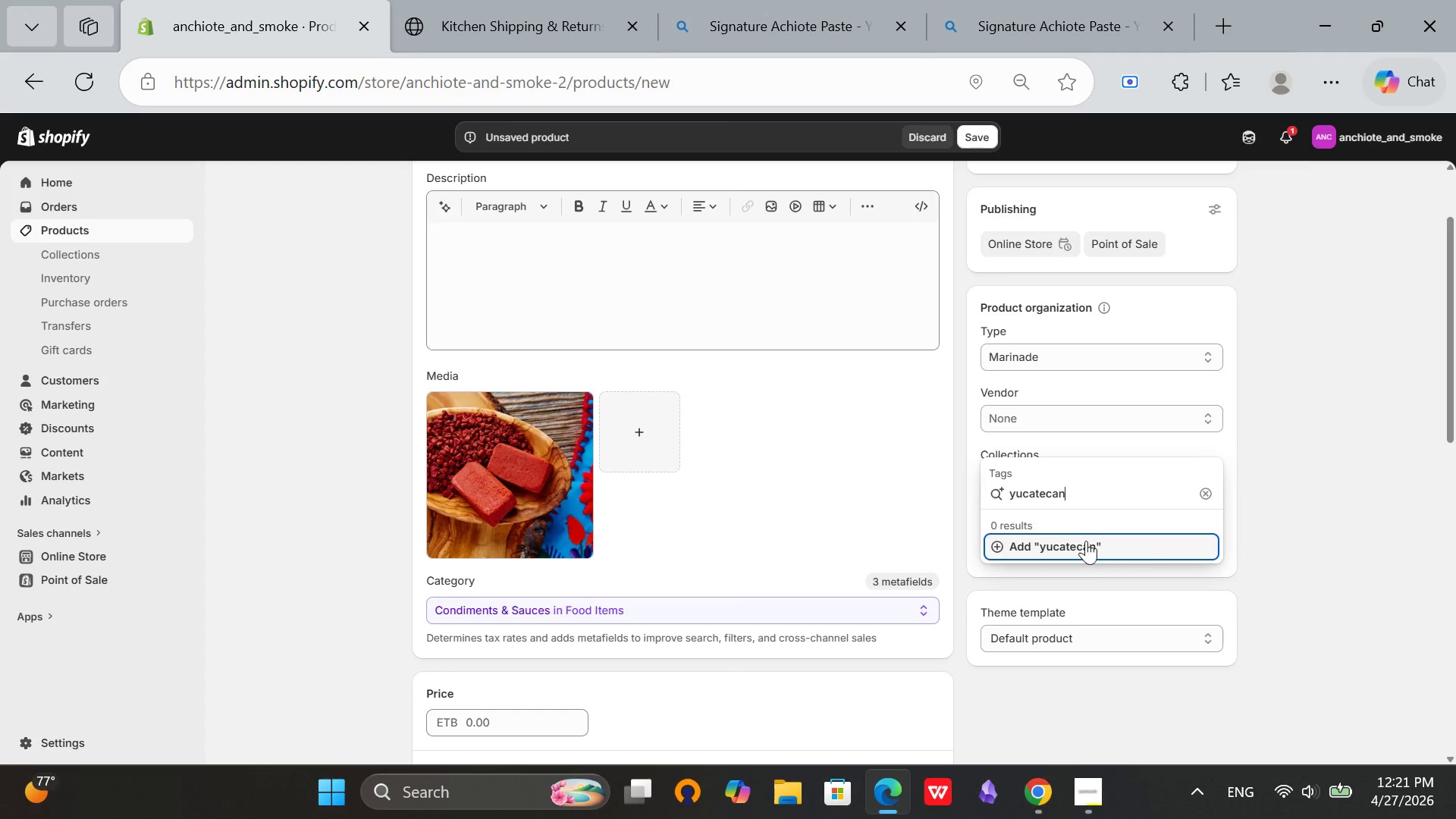 
left_click([1125, 555])
 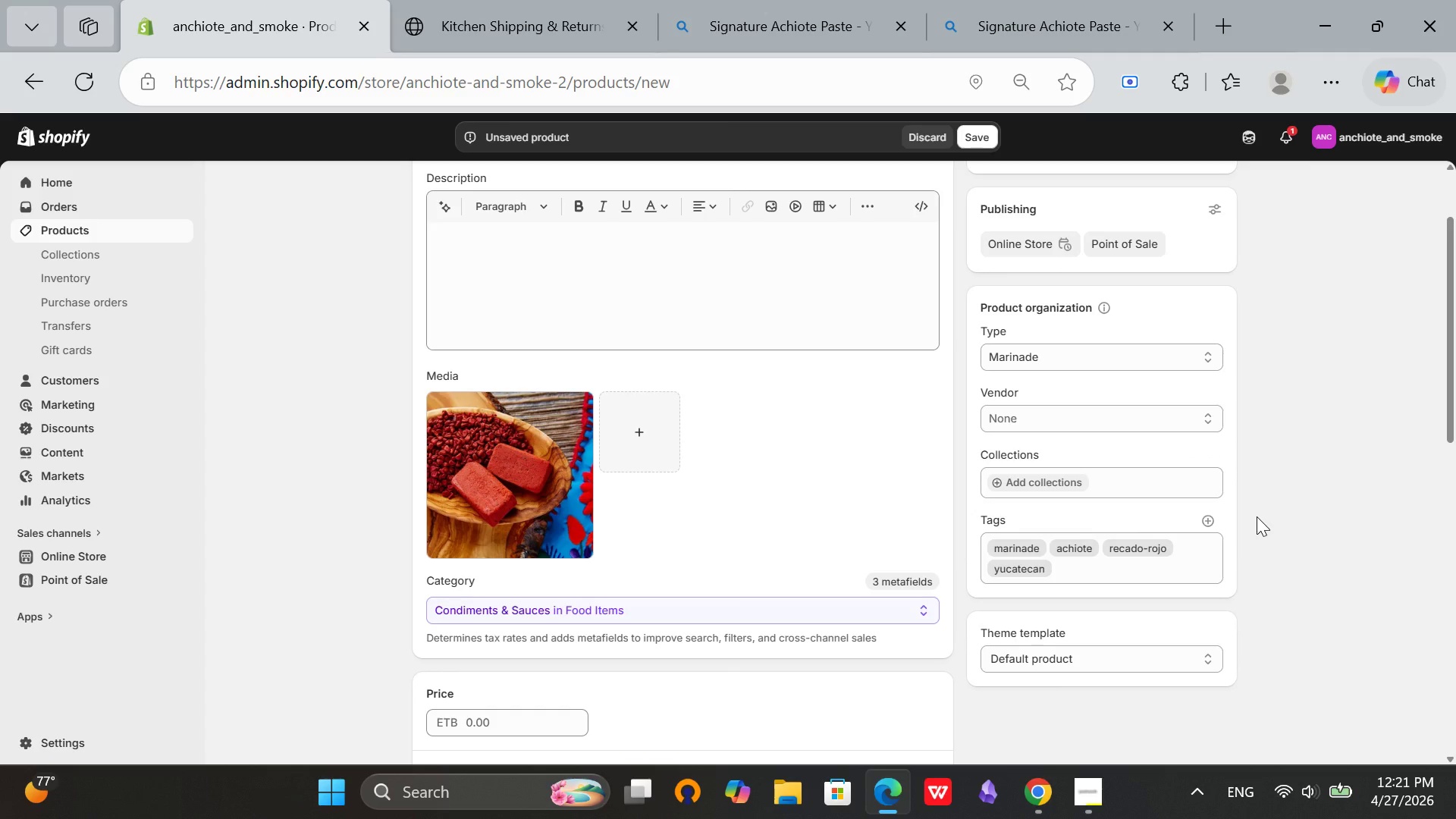 
scroll: coordinate [1257, 516], scroll_direction: up, amount: 1.0
 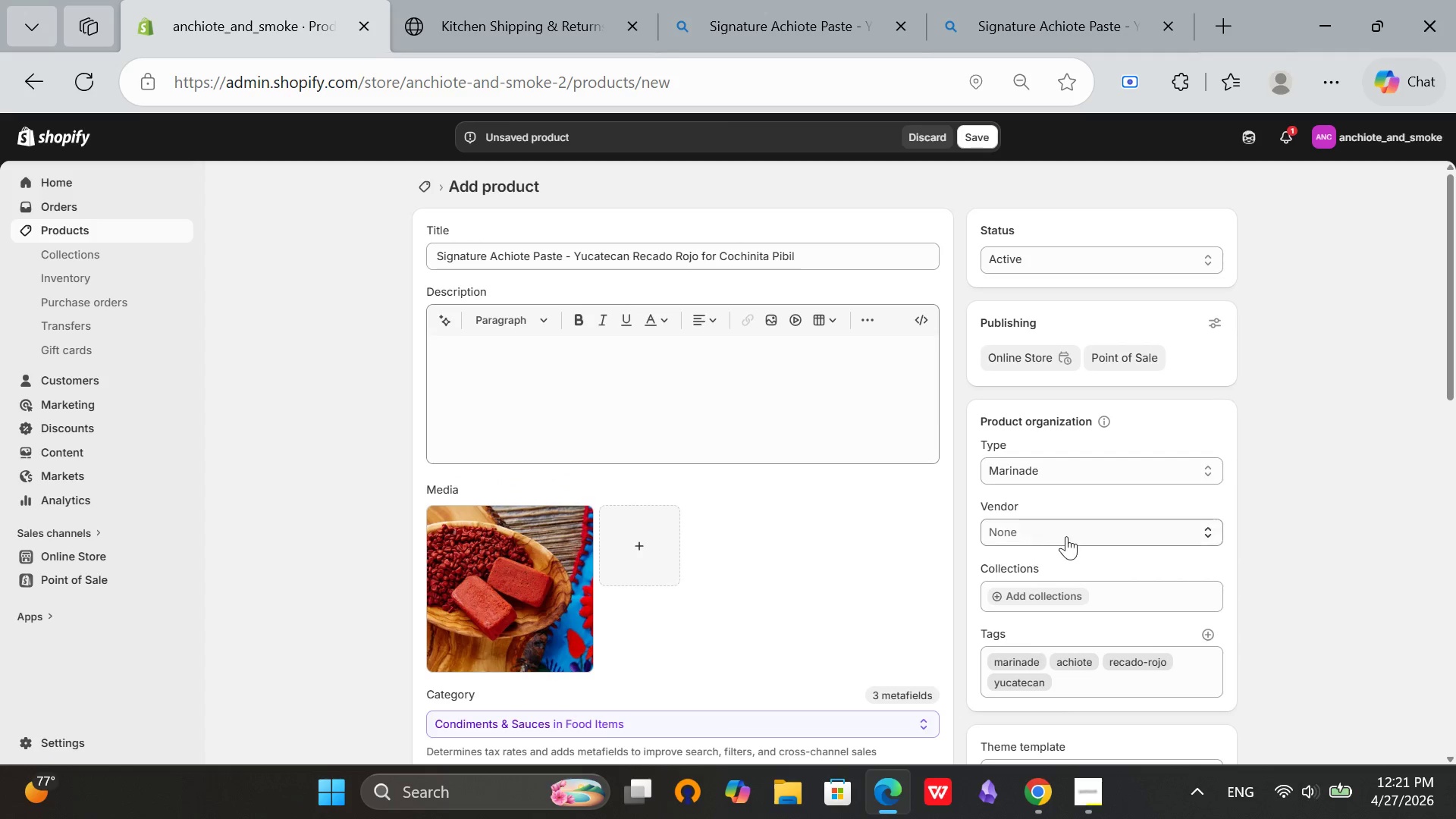 
left_click([1070, 538])
 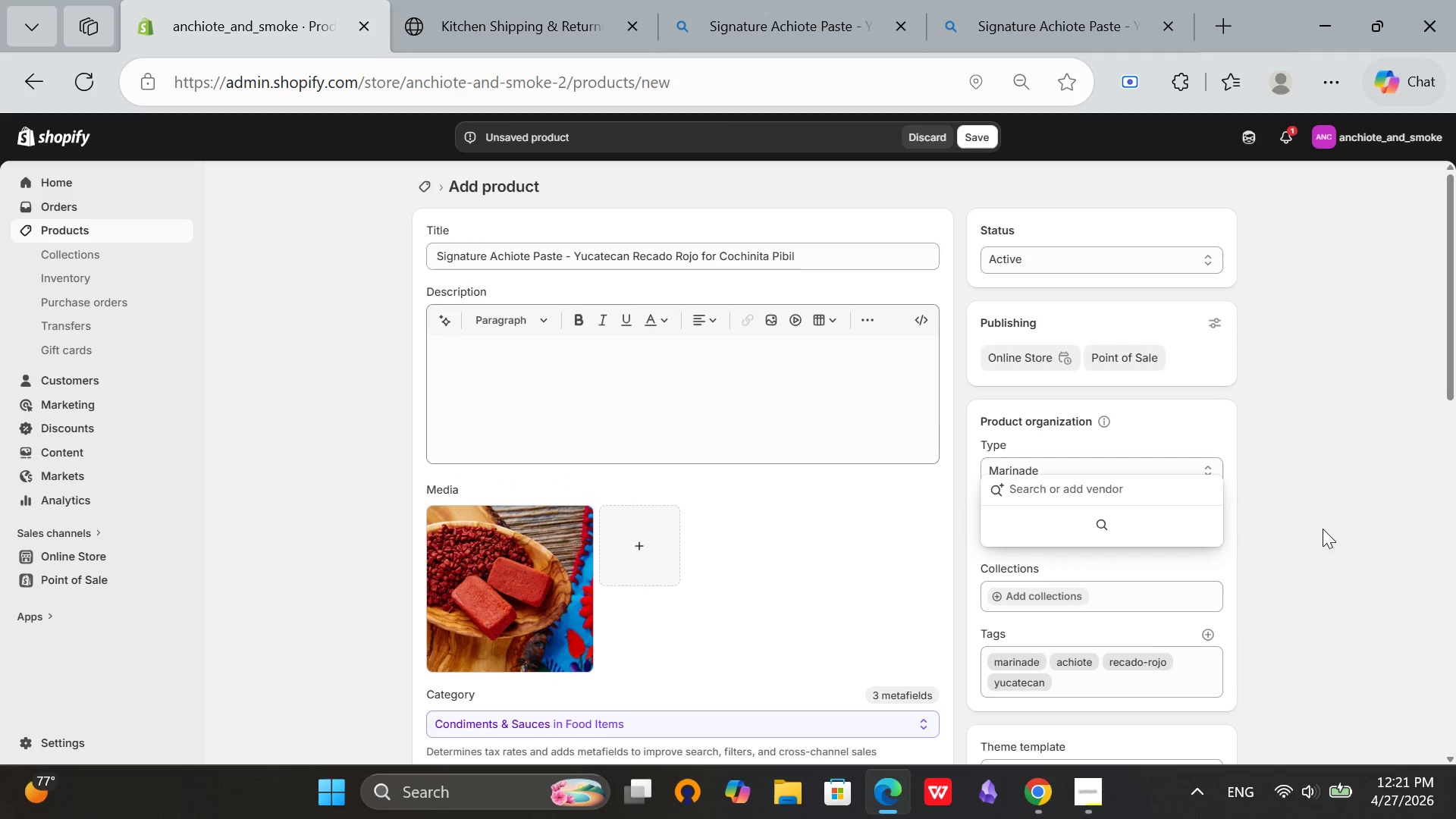 
left_click([1329, 529])
 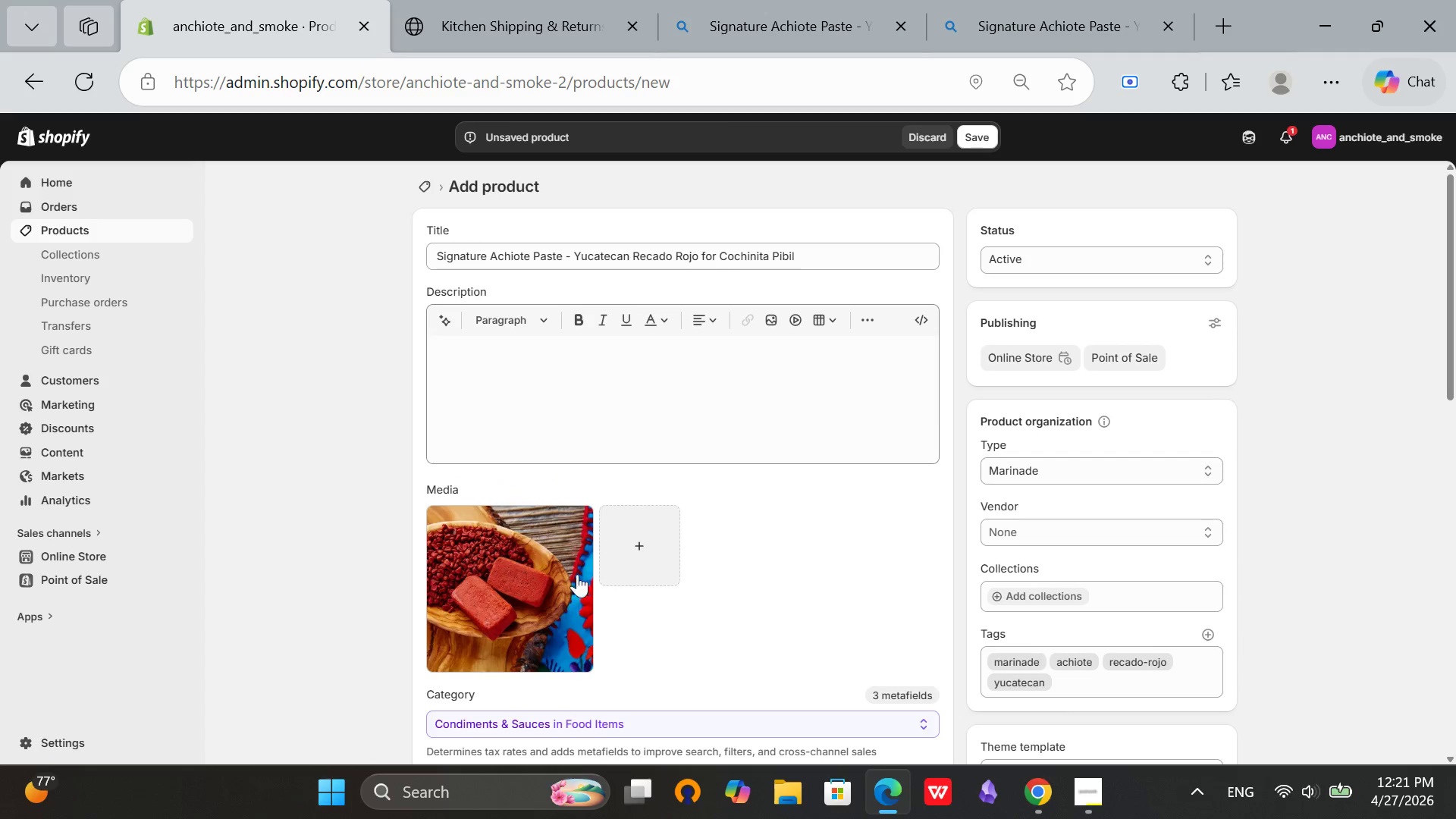 
scroll: coordinate [513, 583], scroll_direction: none, amount: 0.0
 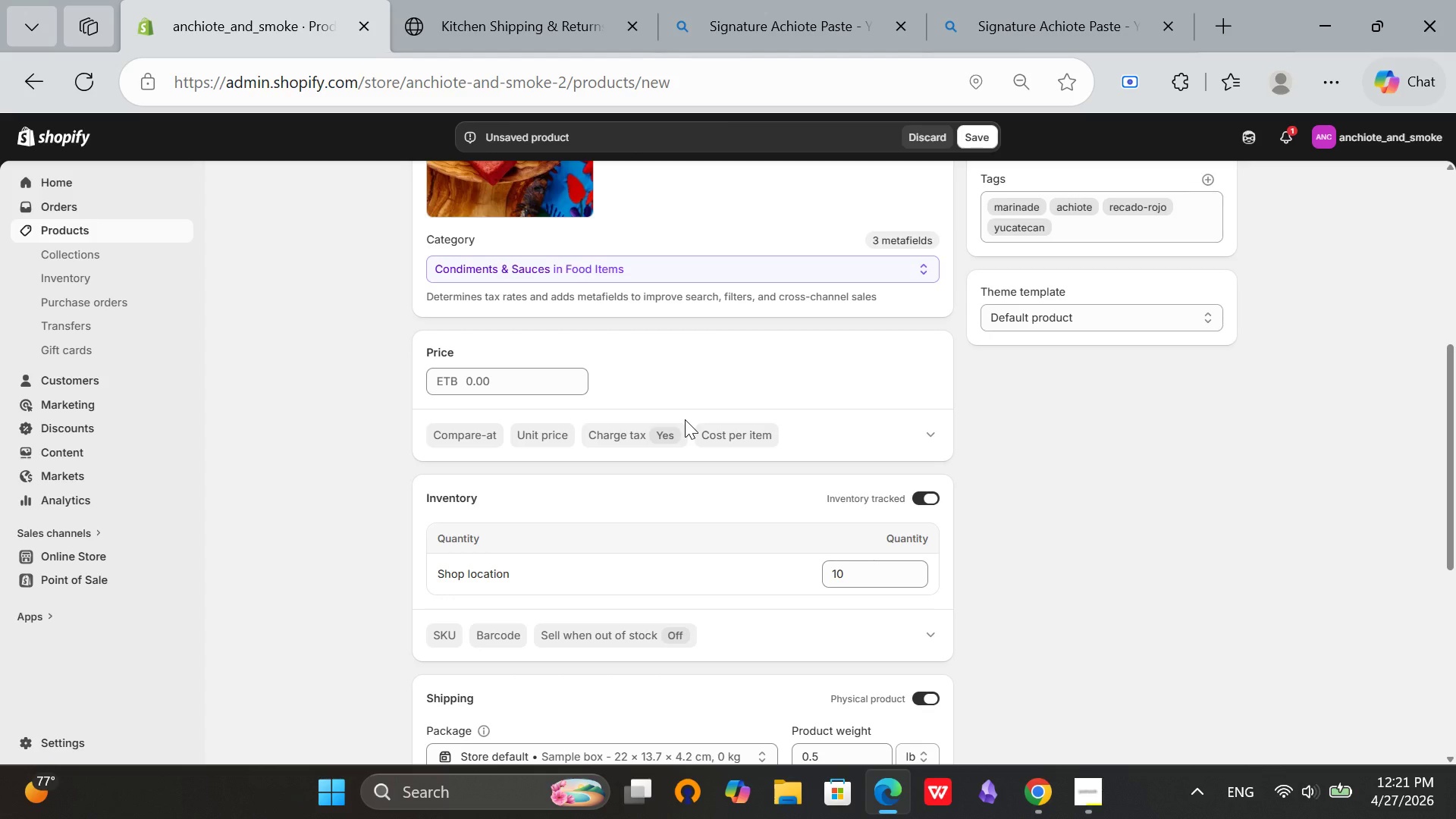 
scroll: coordinate [685, 419], scroll_direction: down, amount: 1.0
 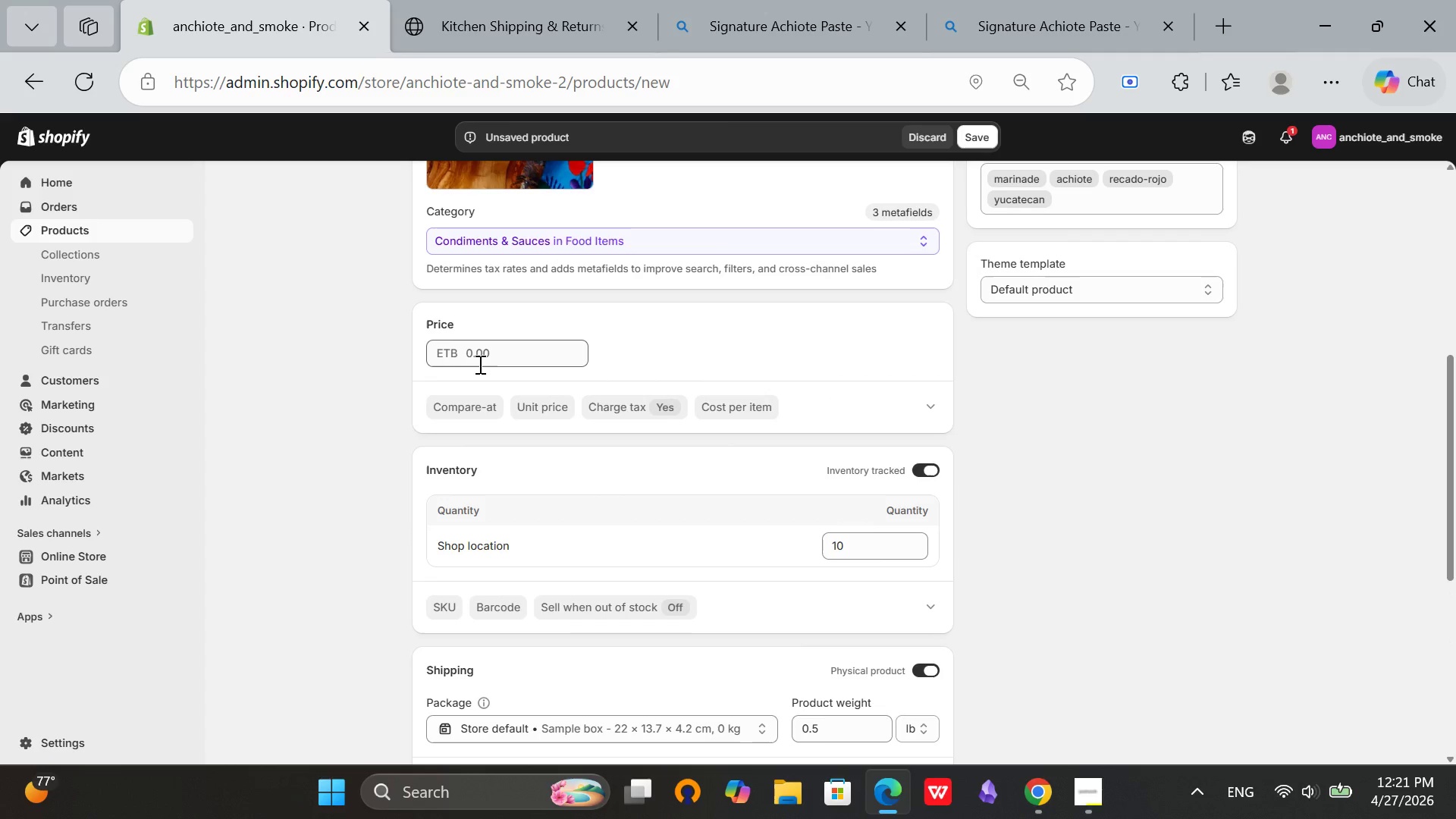 
left_click([469, 359])
 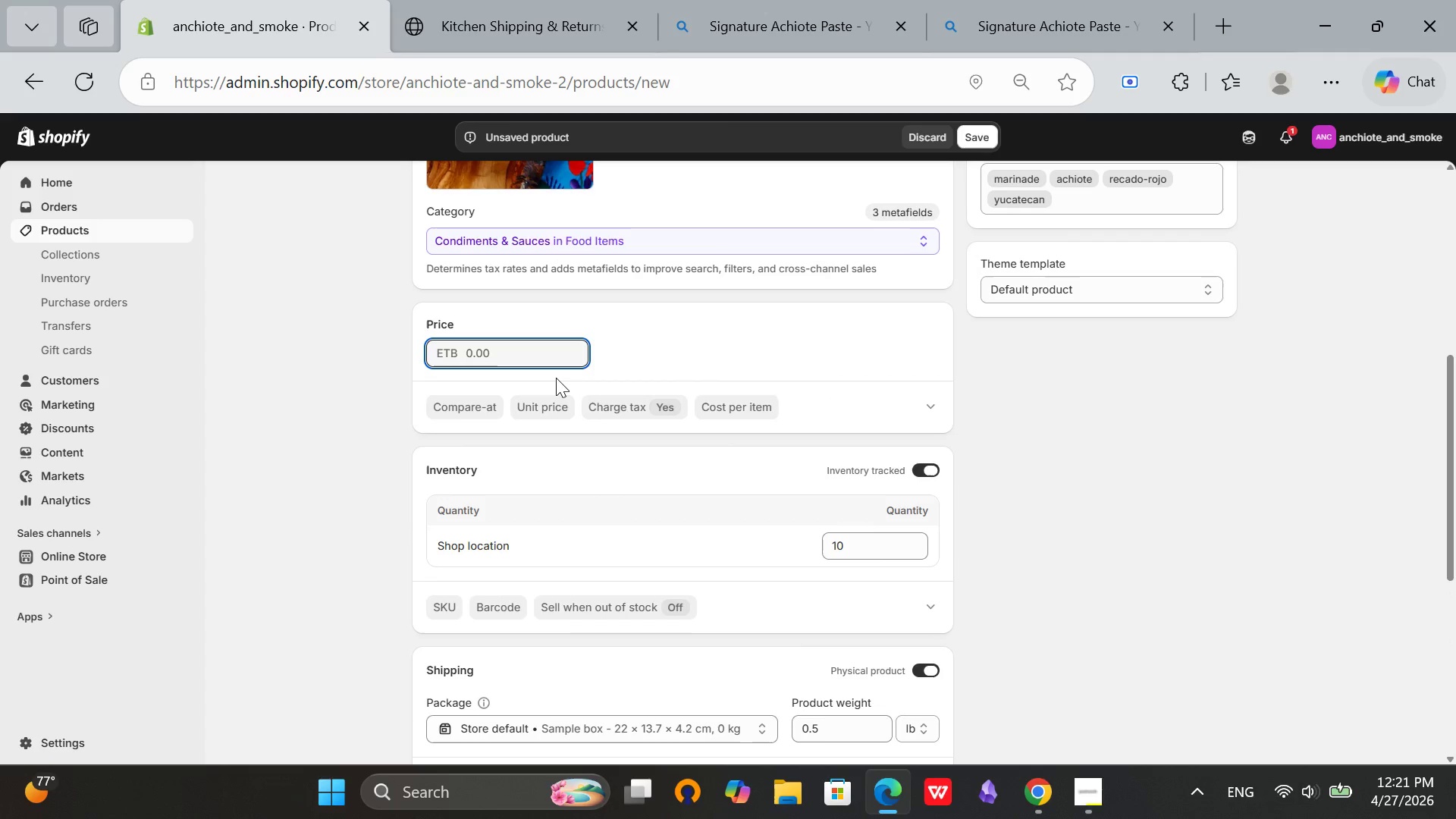 
type(12)
 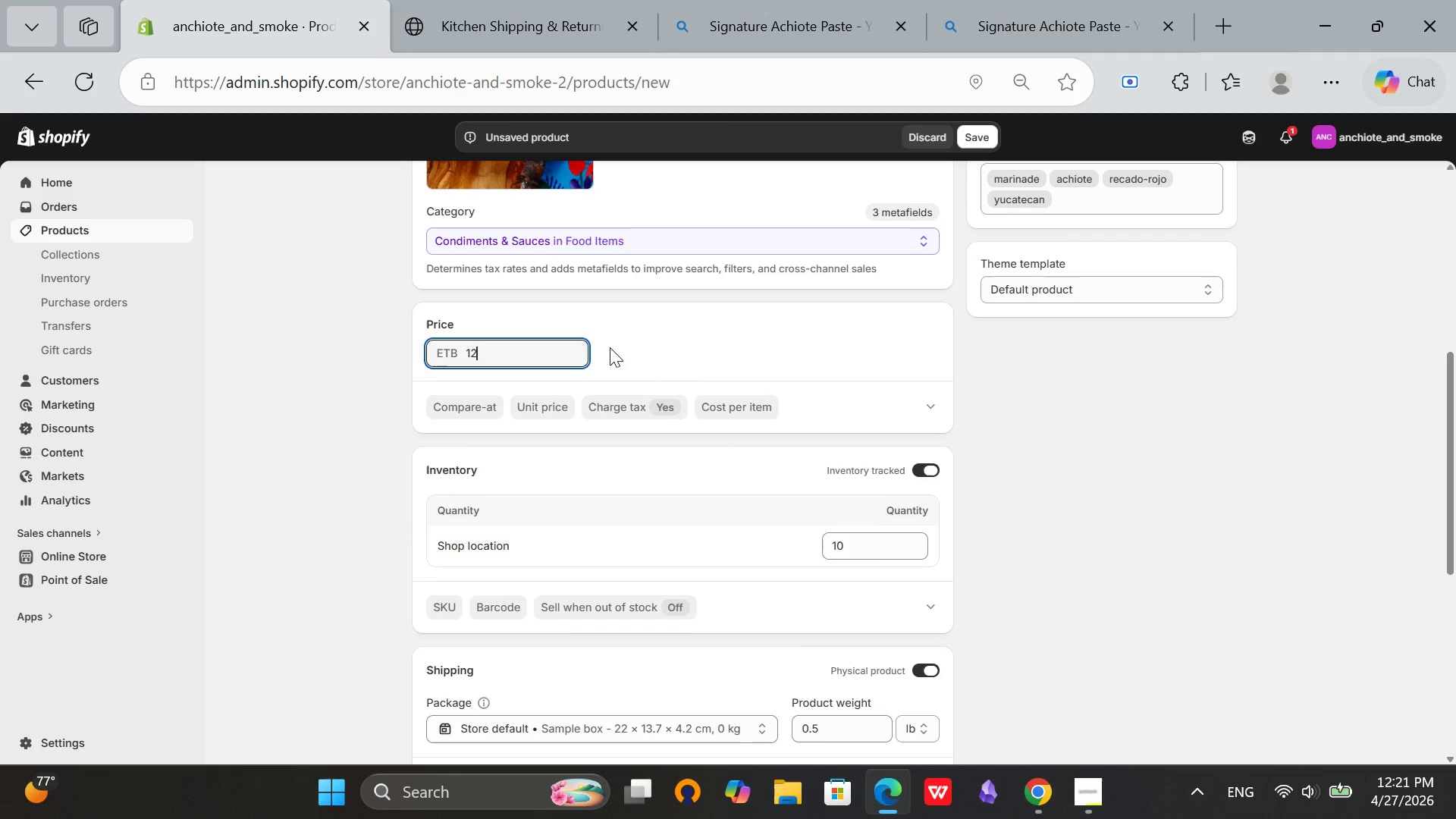 
left_click([610, 347])
 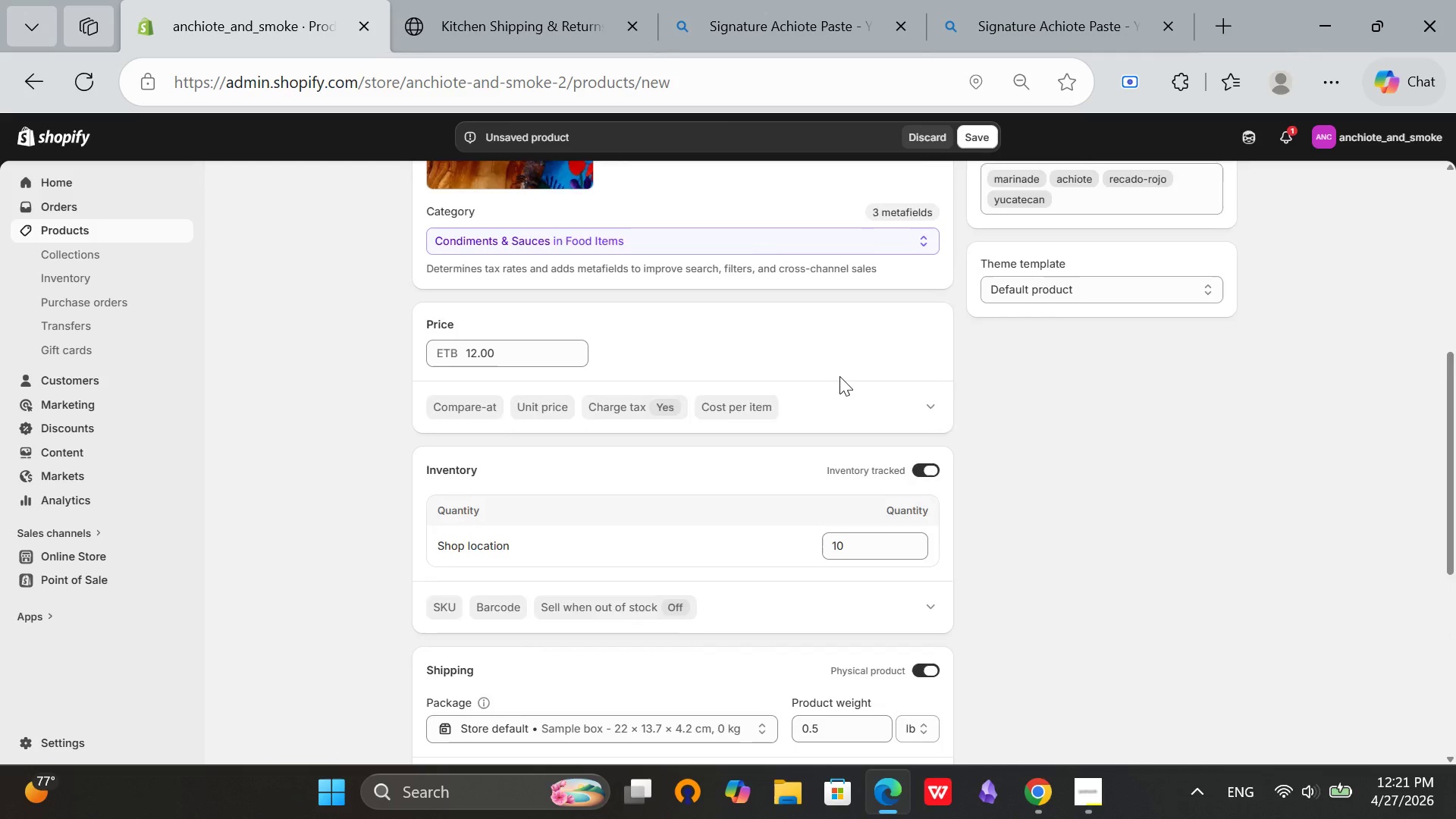 
scroll: coordinate [896, 479], scroll_direction: down, amount: 7.0
 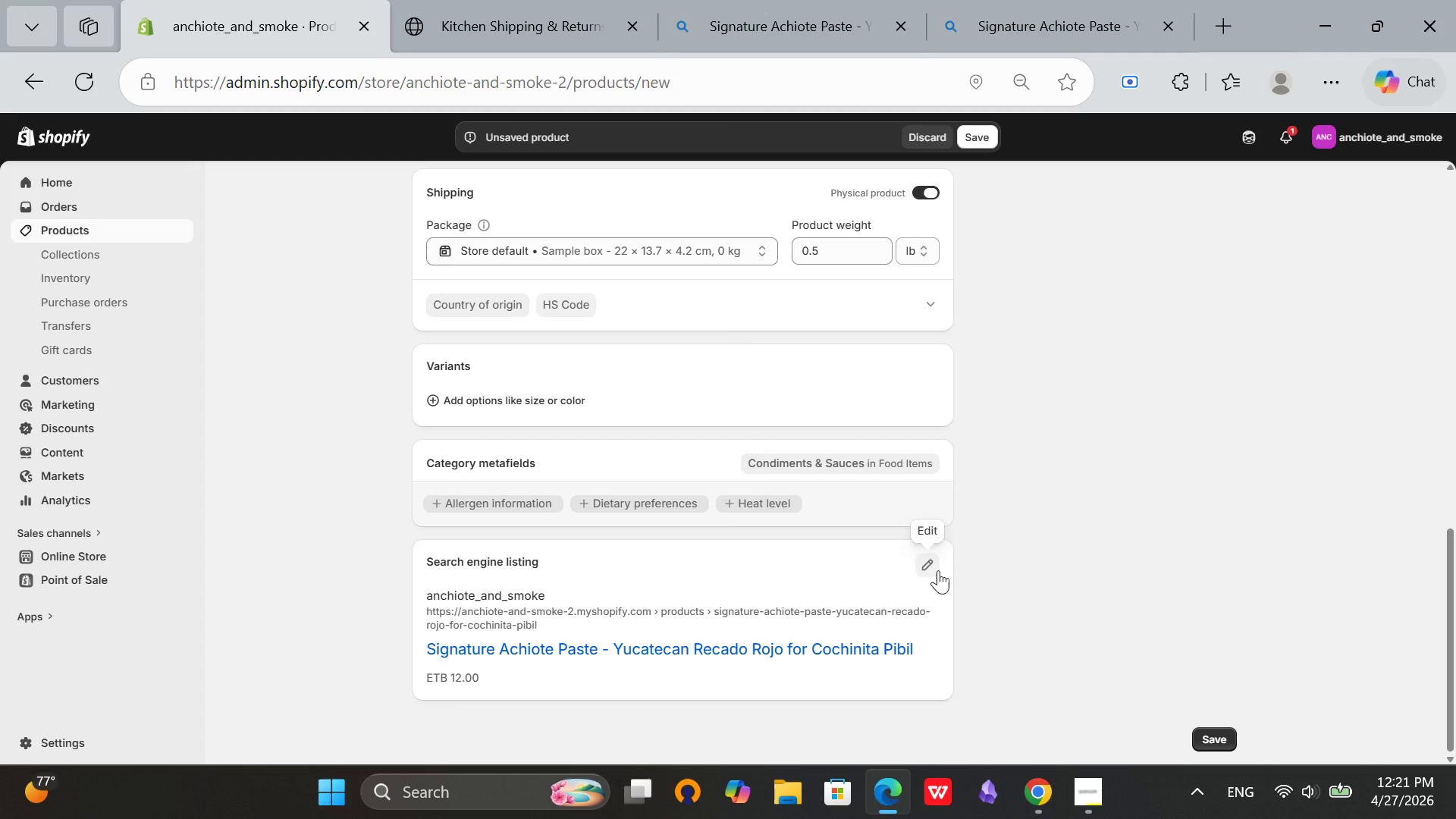 
left_click([932, 565])
 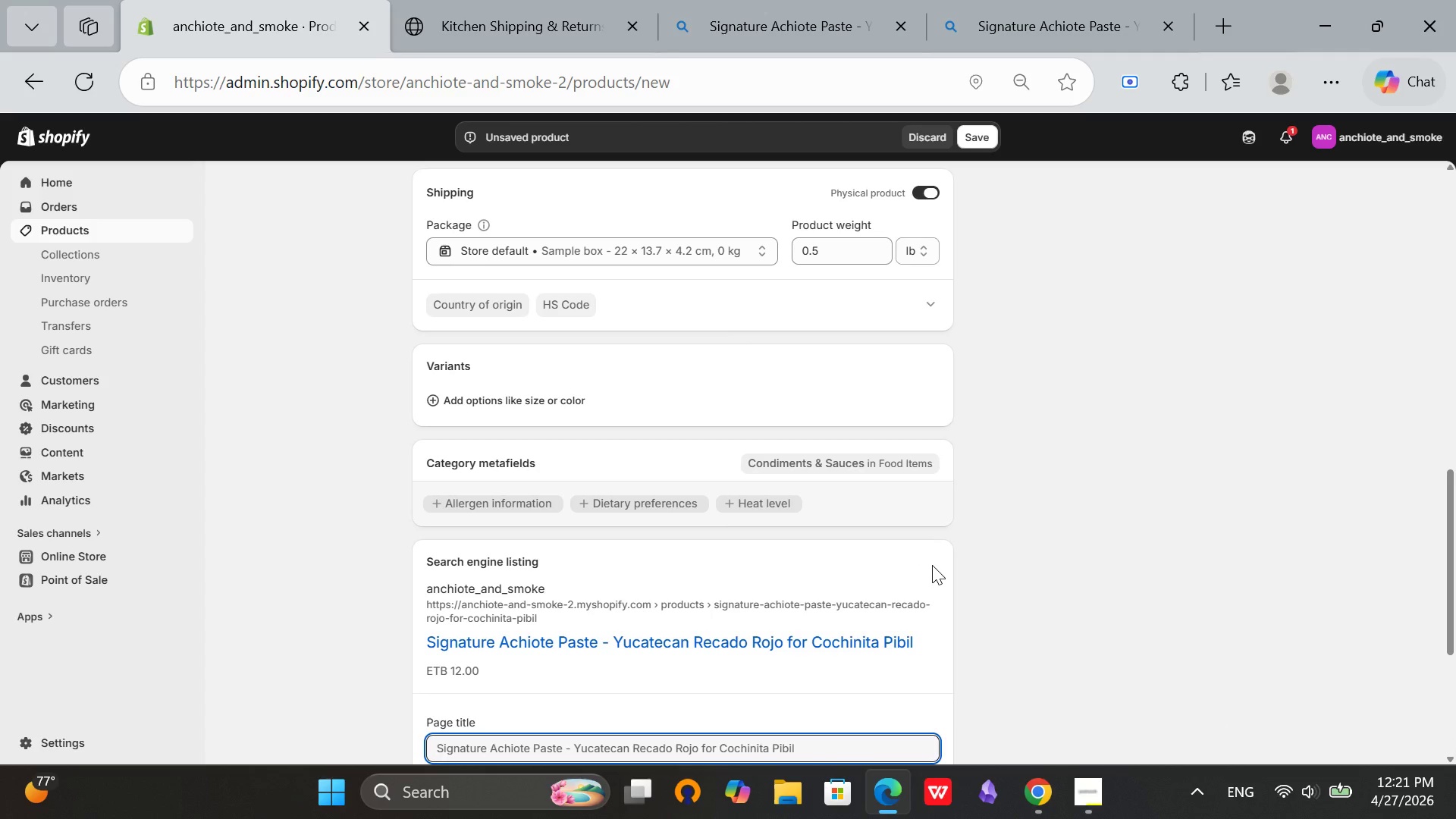 
key(Mute)
 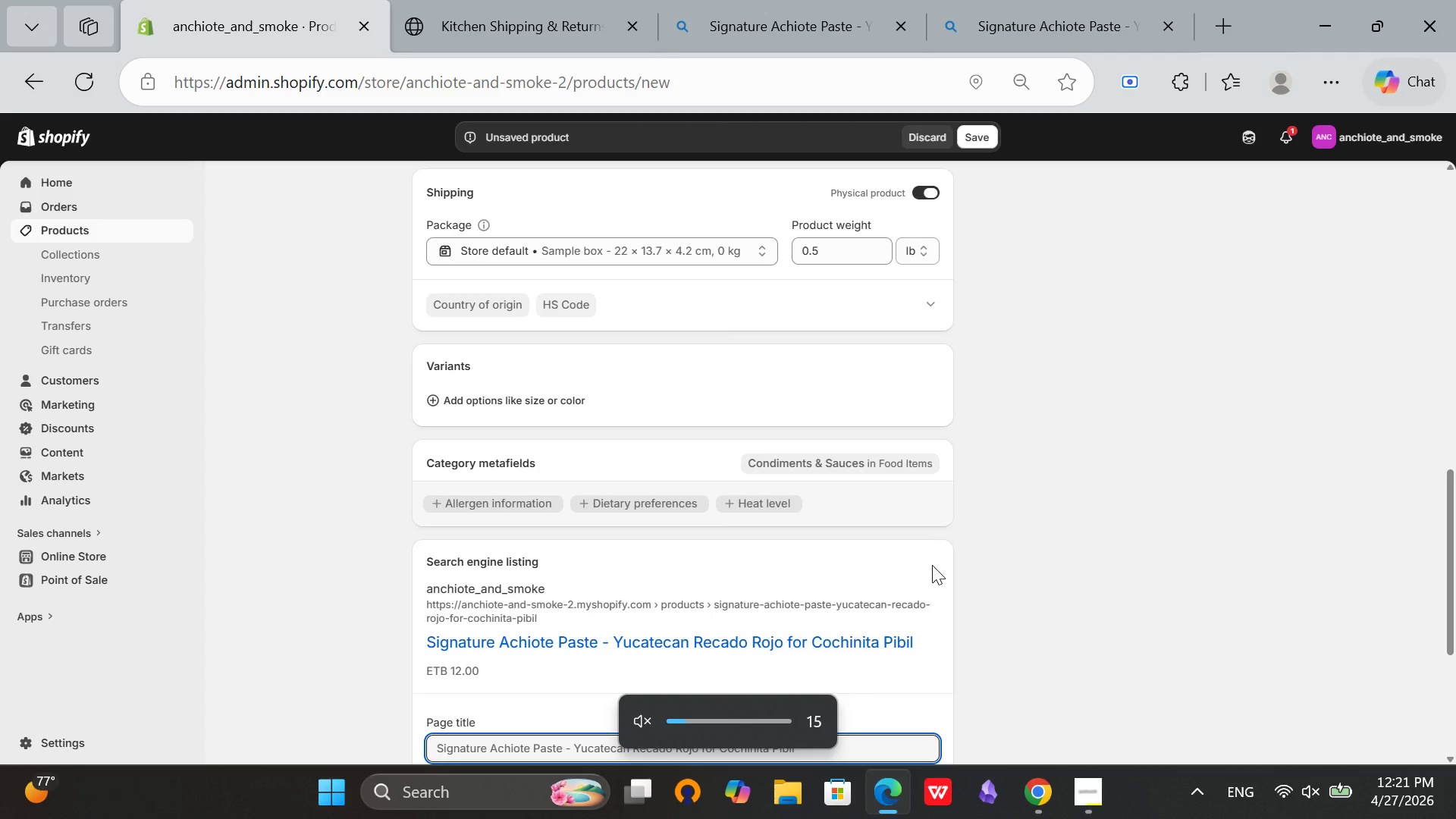 
left_click([648, 553])
 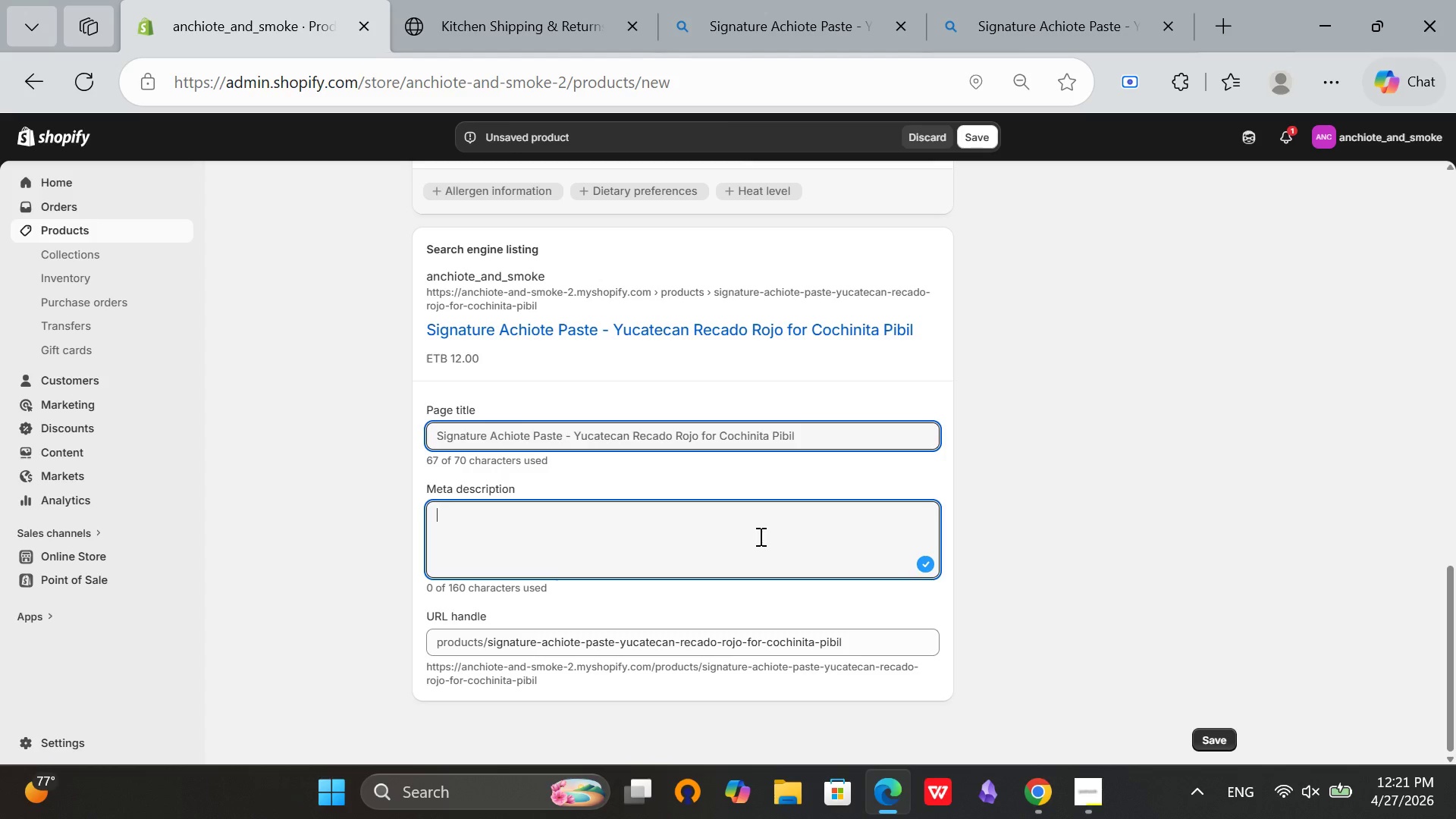 
scroll: coordinate [933, 566], scroll_direction: down, amount: 3.0
 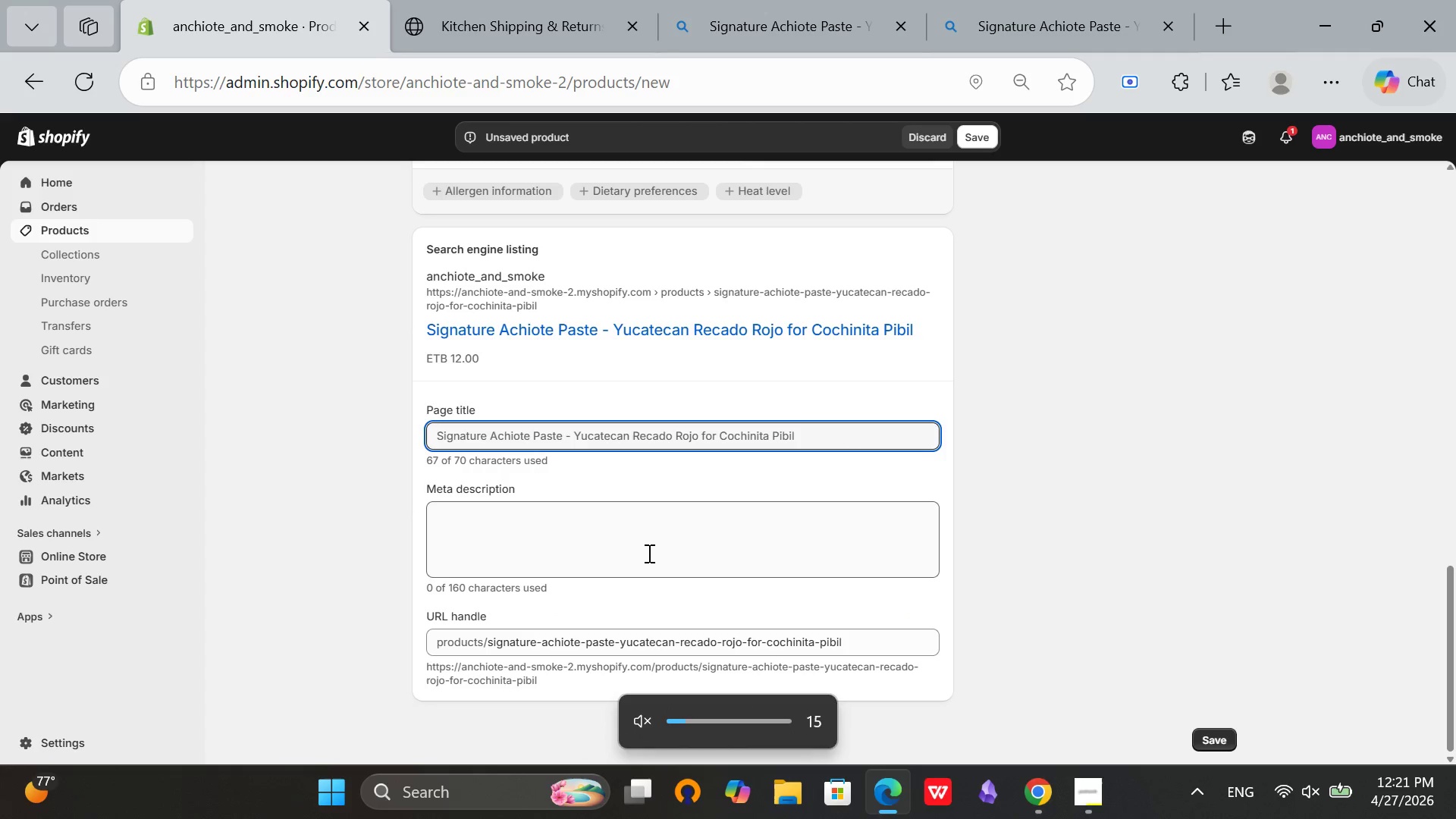 
type(Authetci)
key(Backspace)
key(Backspace)
type(ic)
 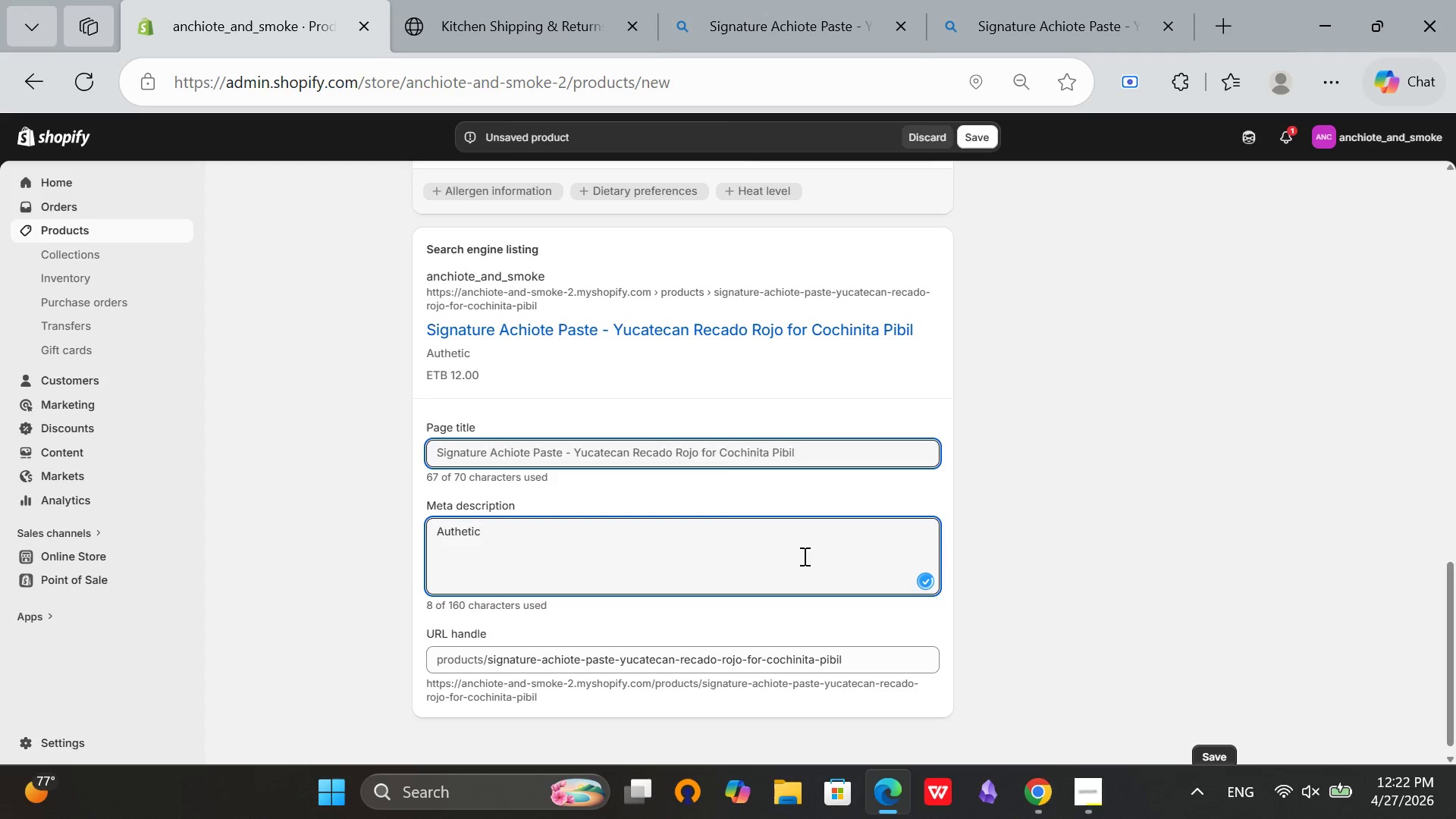 
key(Space)
 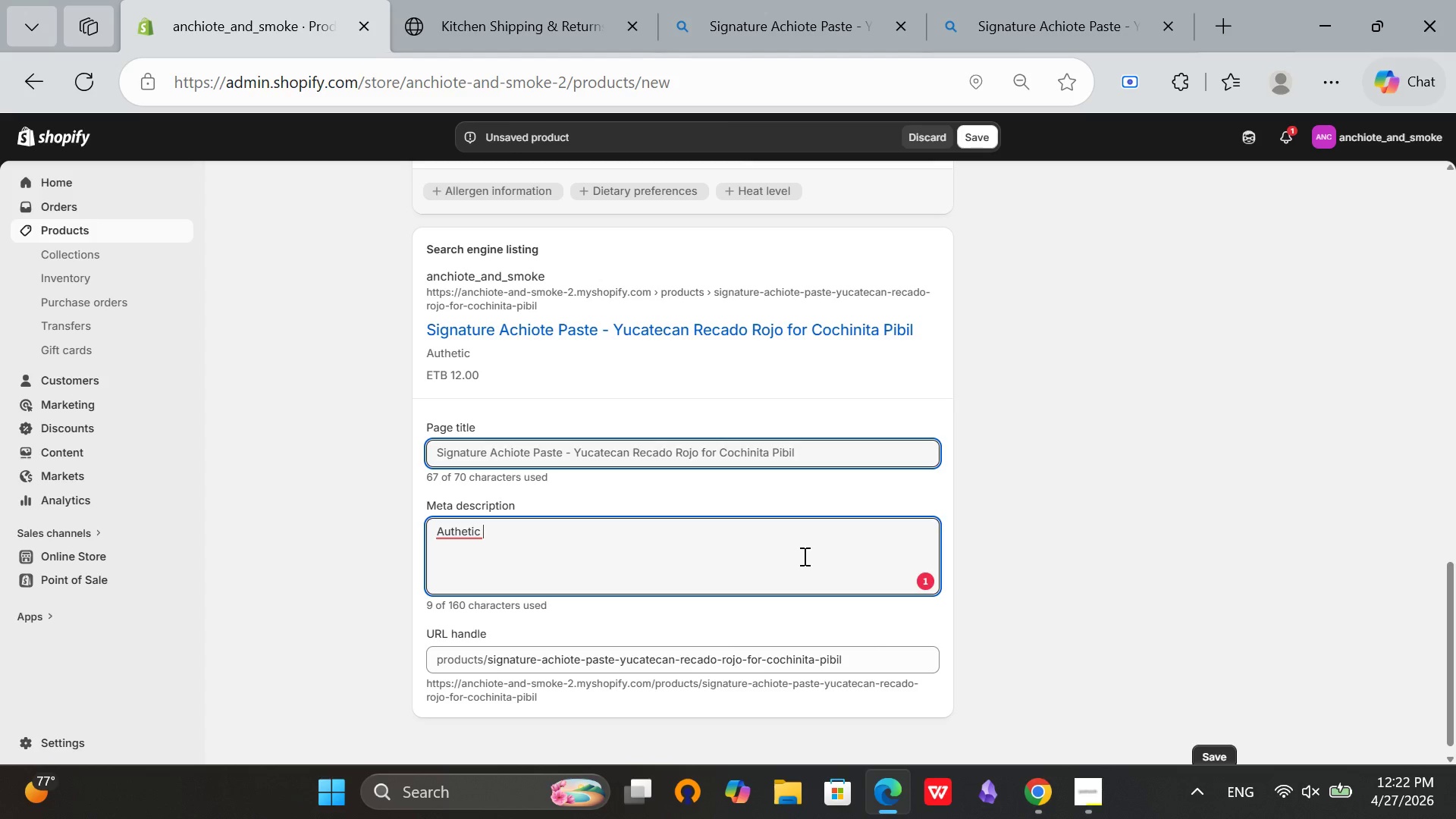 
wait(7.14)
 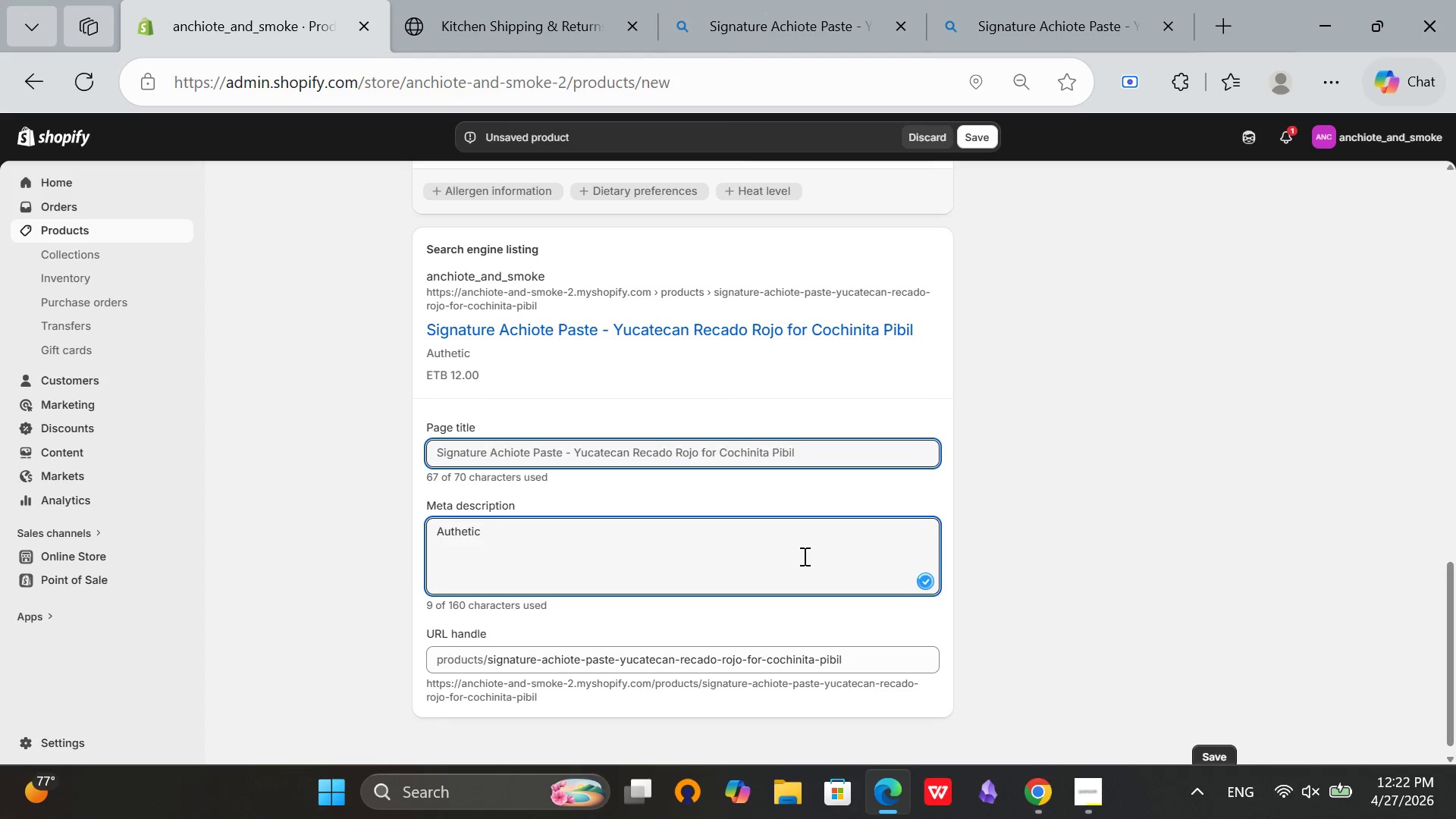 
type(Yucatecan)
 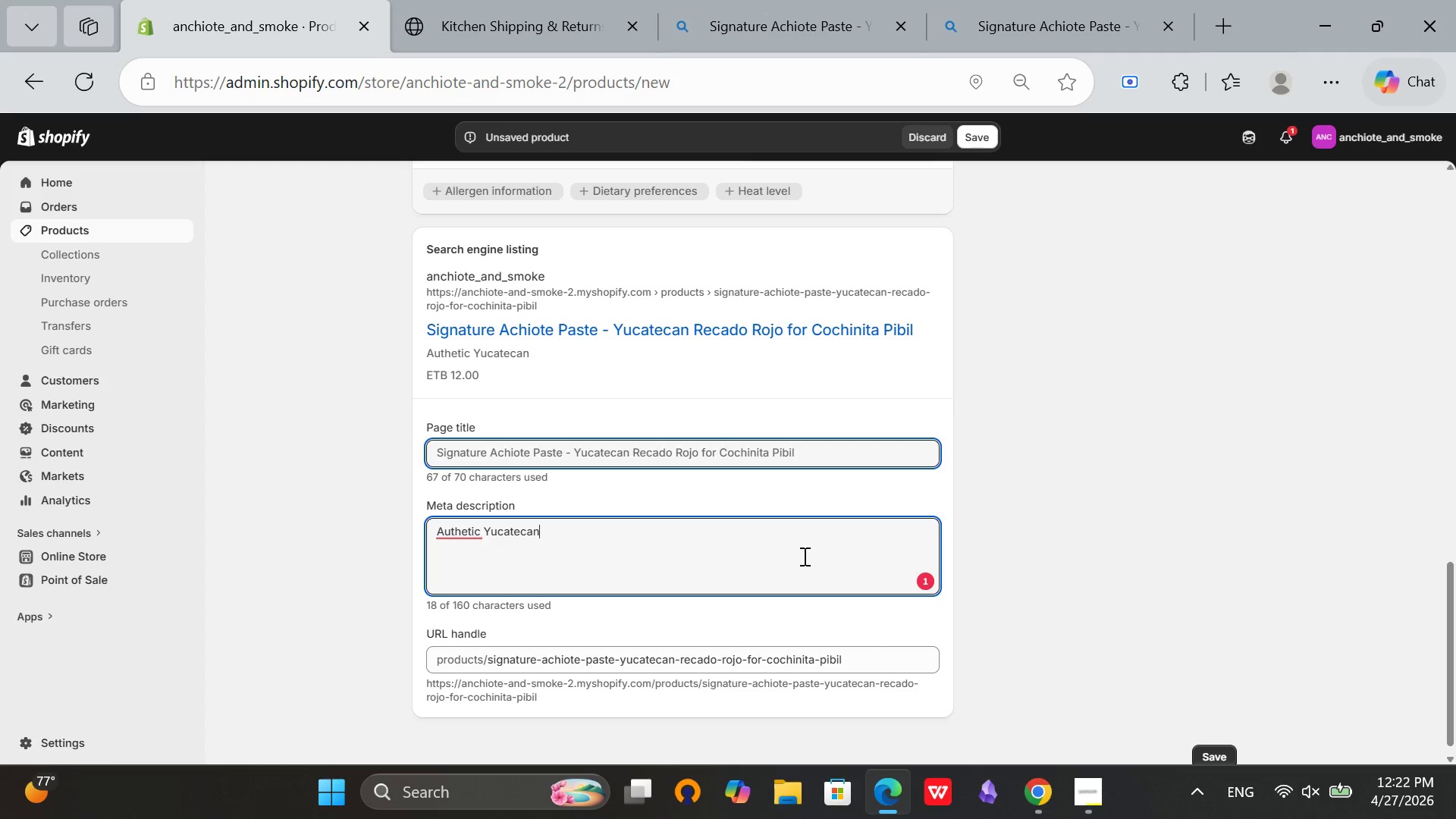 
wait(8.45)
 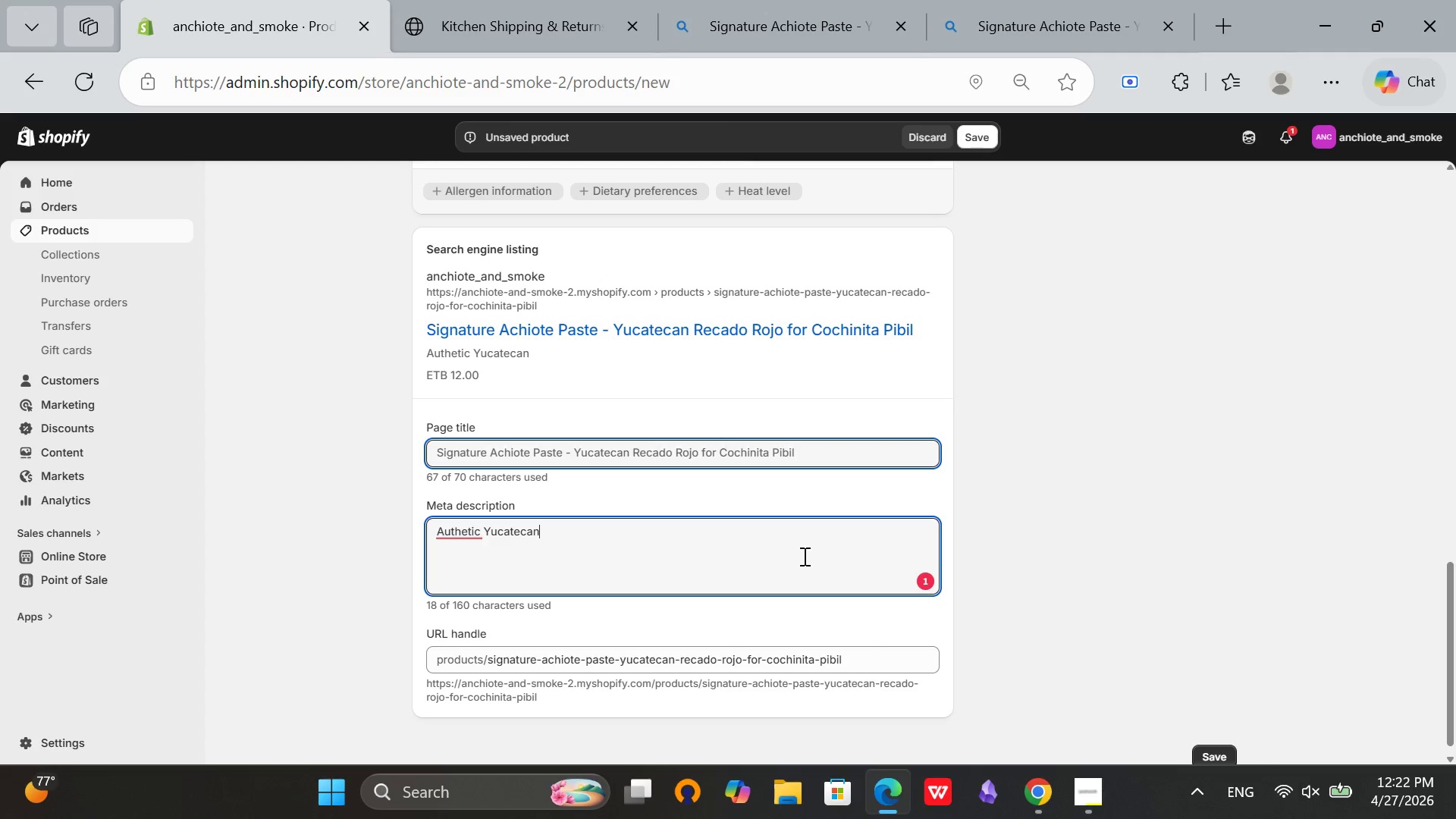 
left_click([450, 533])
 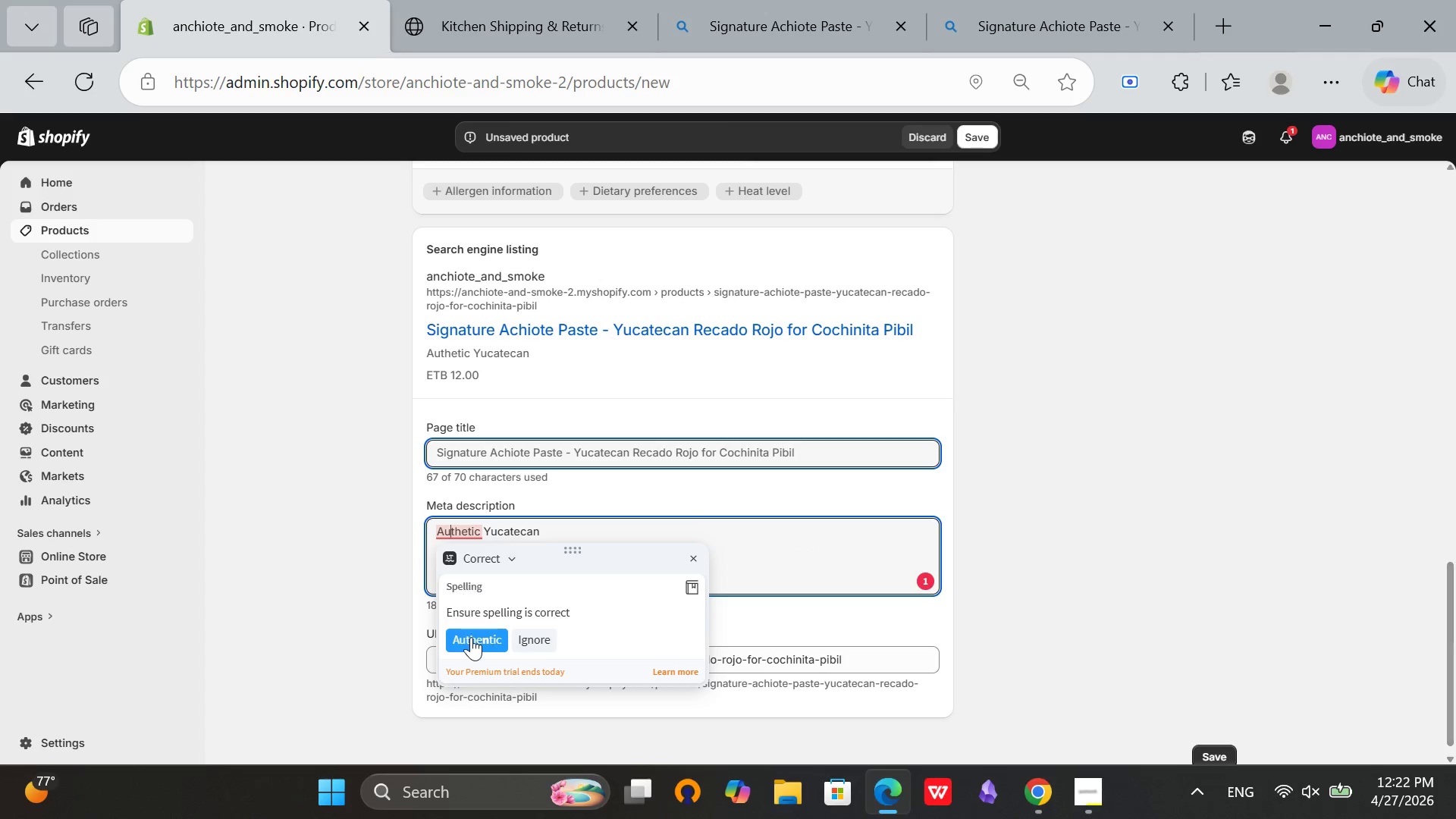 
left_click([471, 638])
 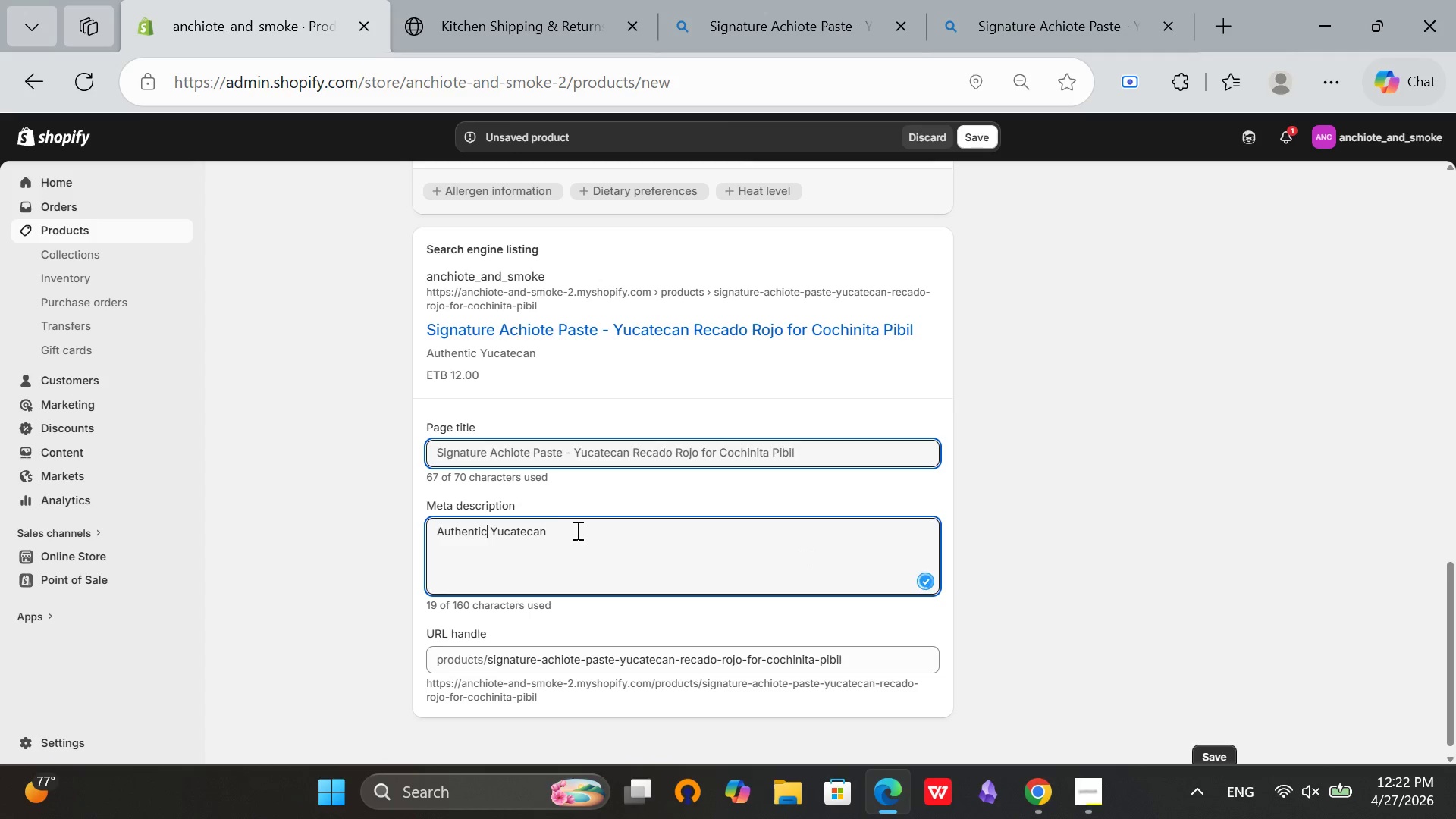 
left_click([582, 530])
 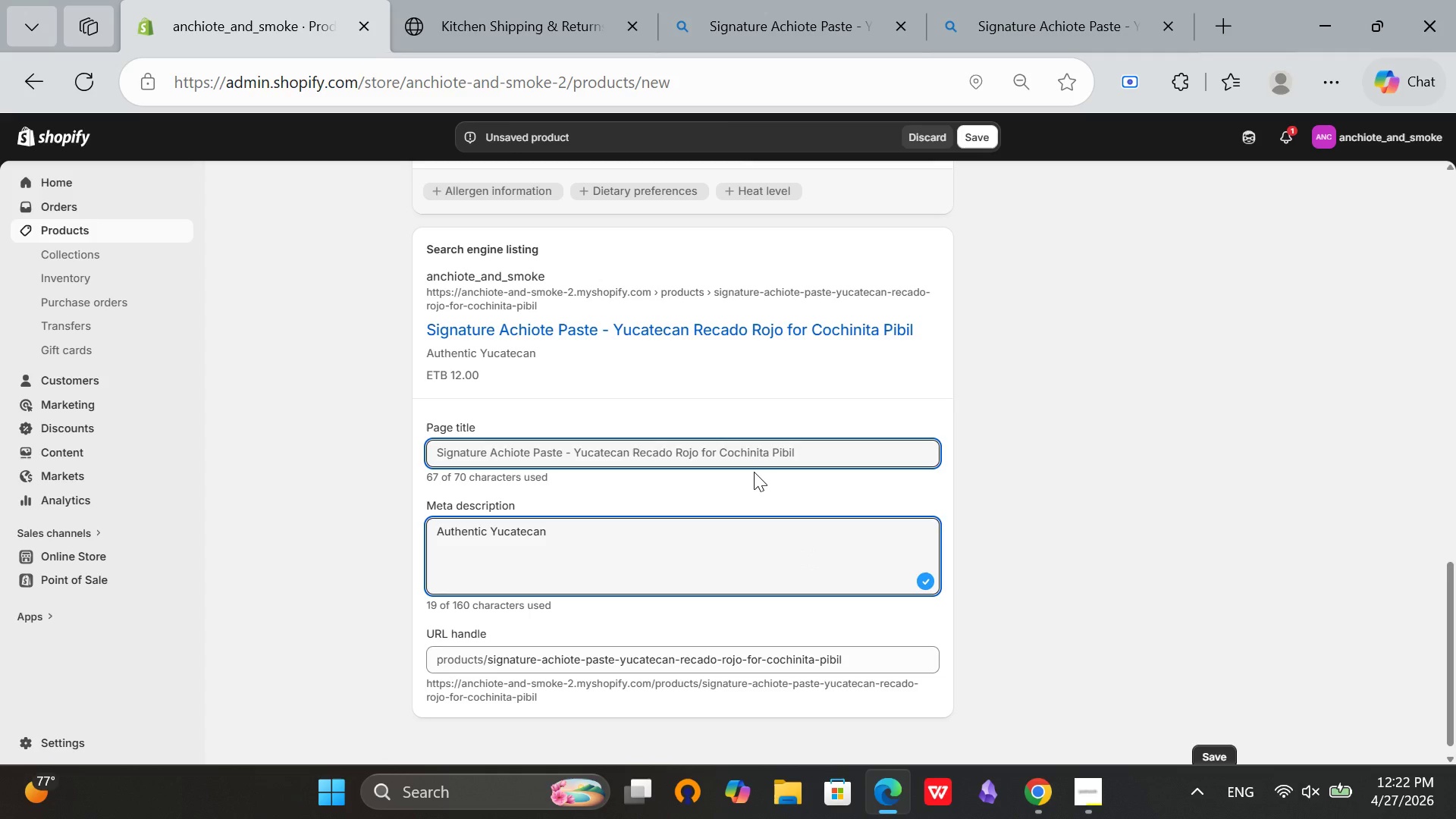 
type( anchiote paste for cochinita pibil and tamales. Recado rojo blend with annatto, cumin, and smoked paprike)
key(Backspace)
type(a)
 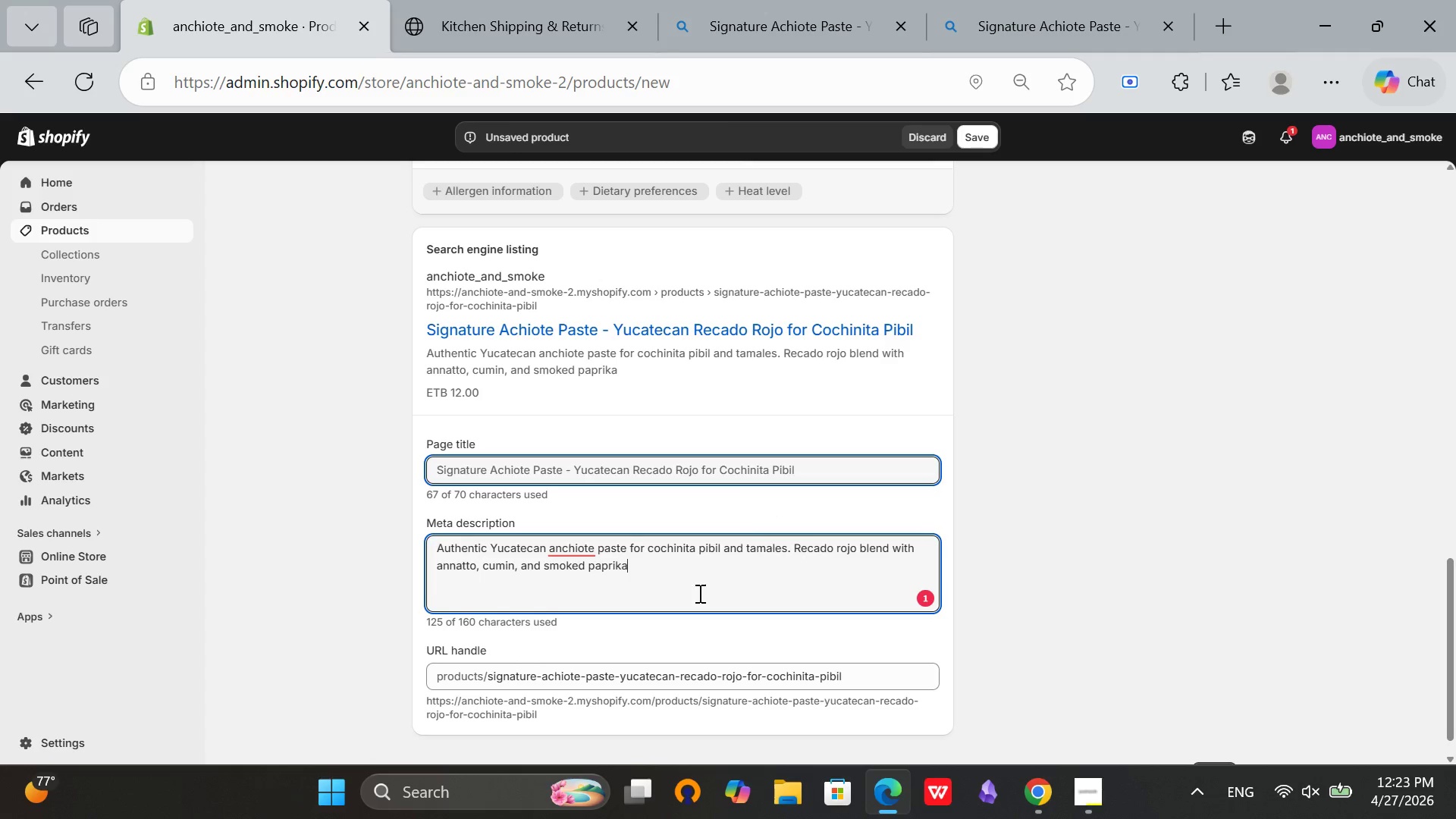 
wait(7.83)
 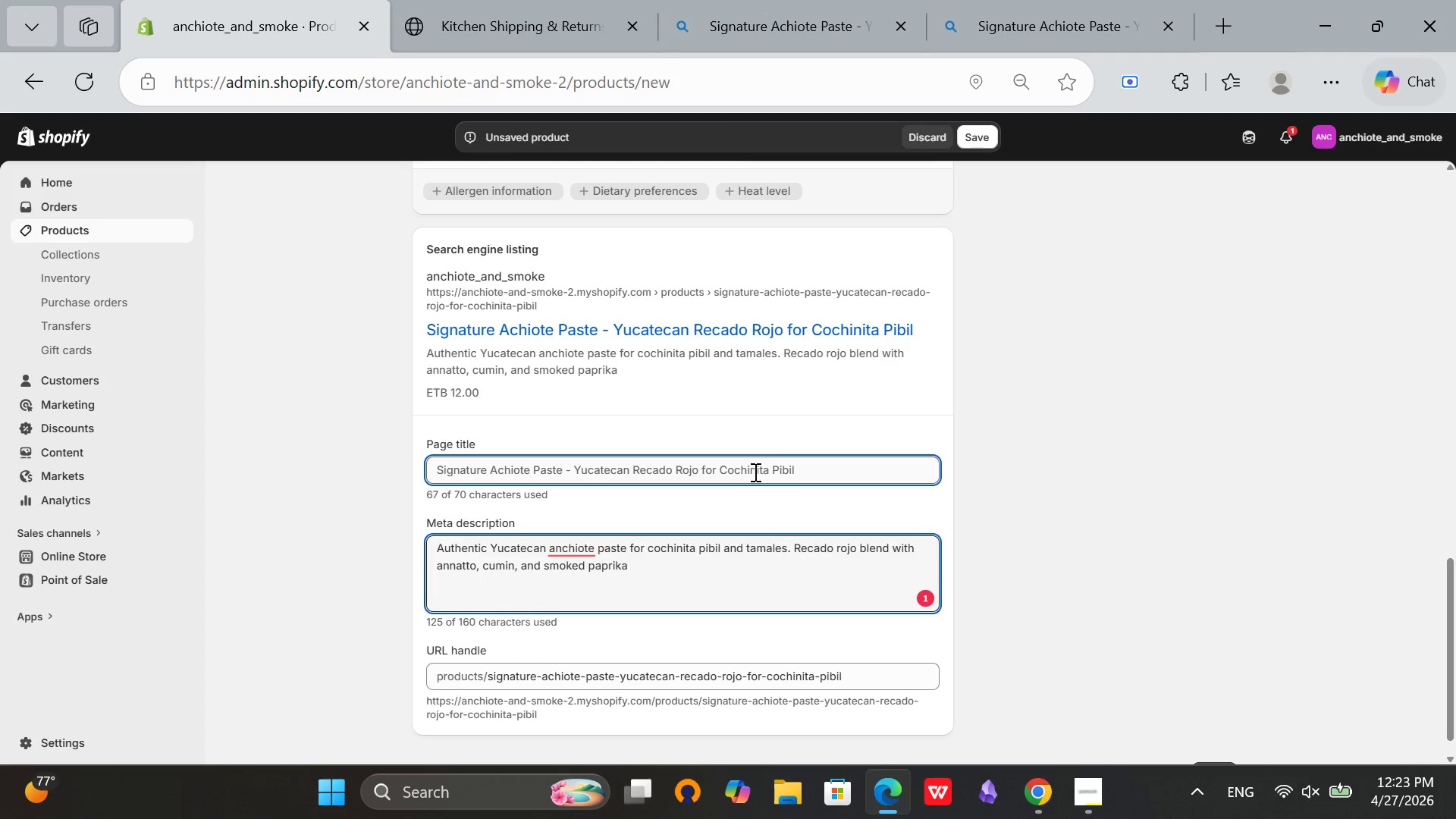 
type(. Small- a)
key(Backspace)
key(Backspace)
type(batch Yucatan recipe.)
 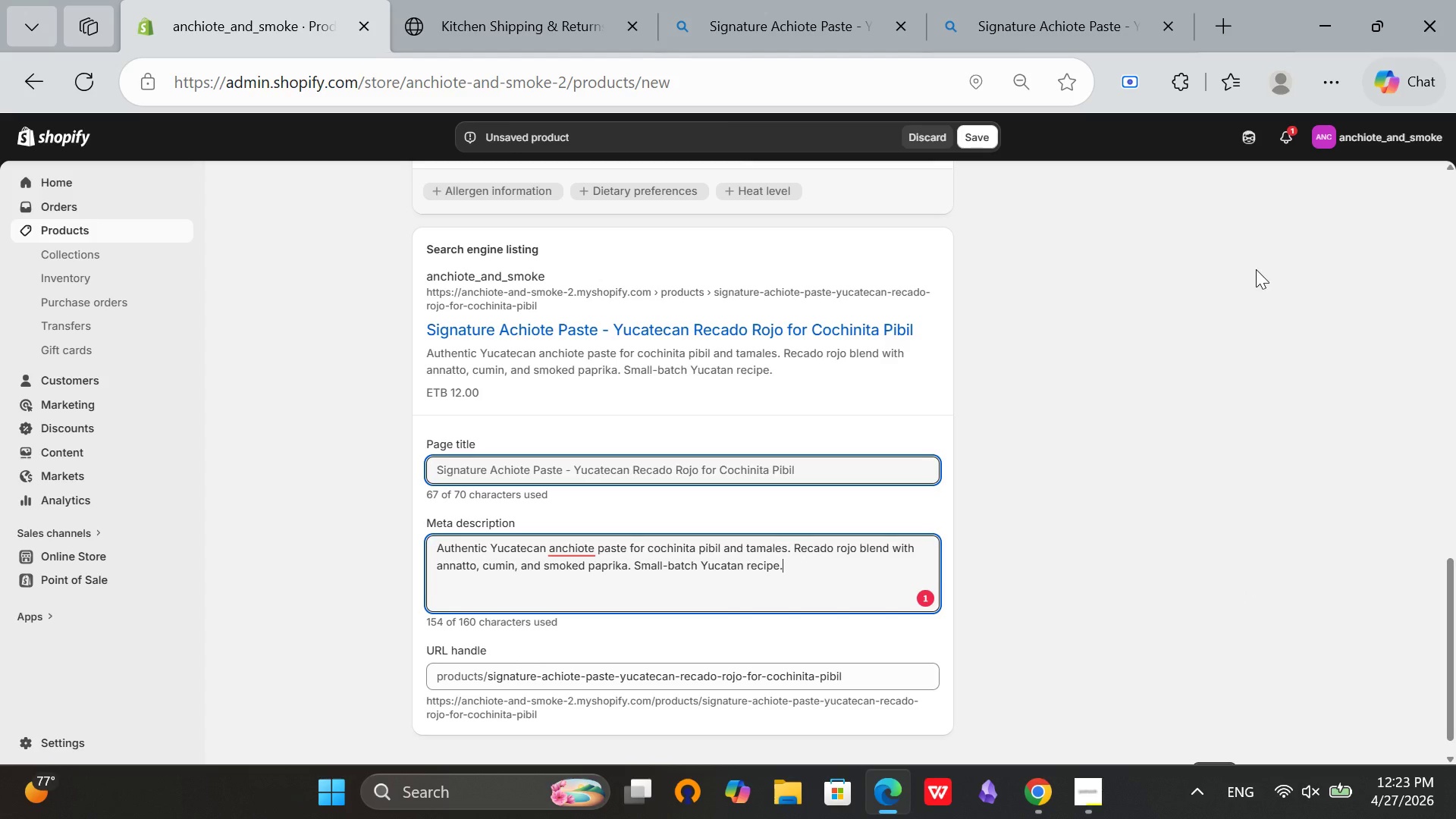 
wait(6.3)
 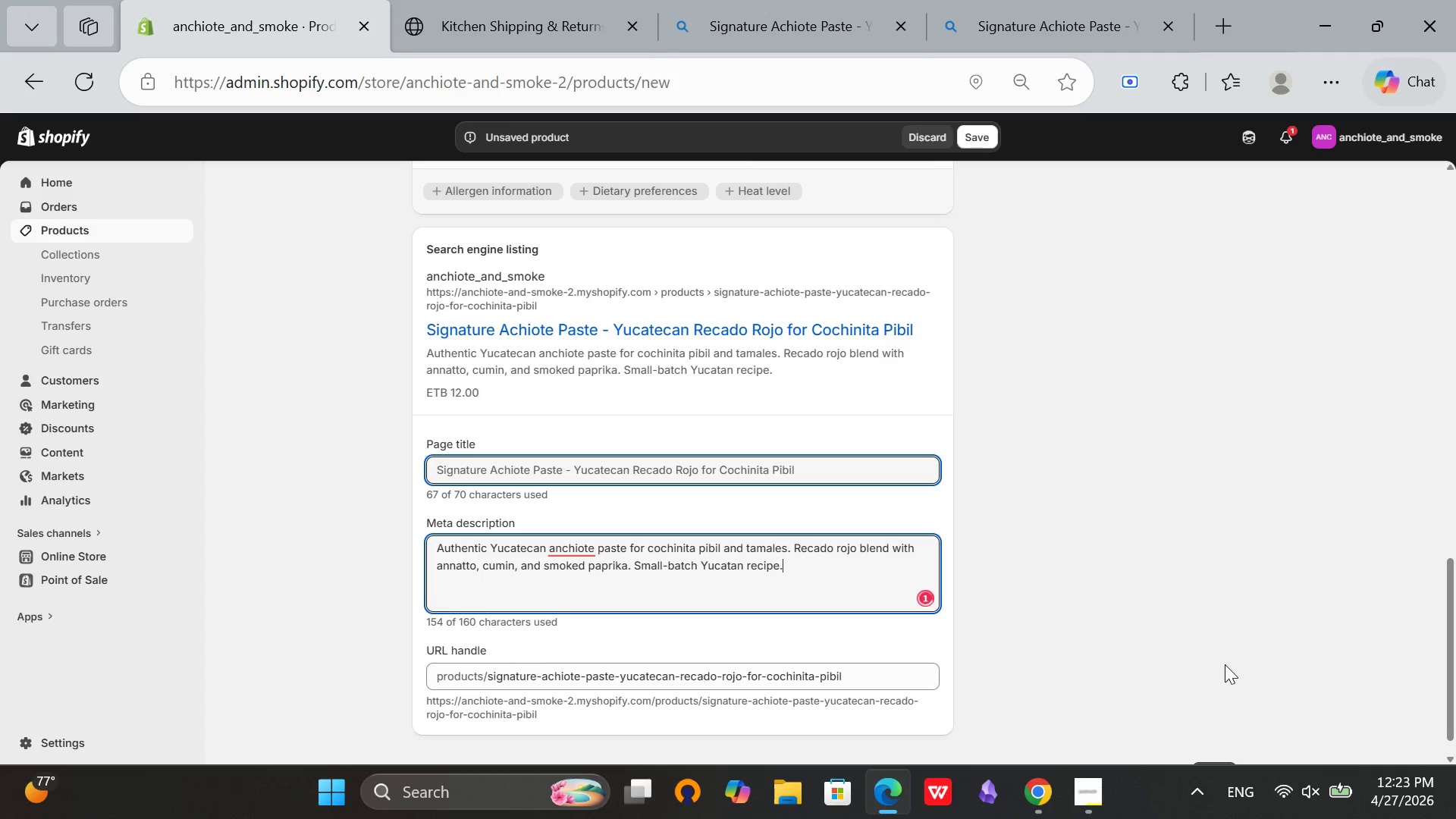 
left_click([566, 550])
 